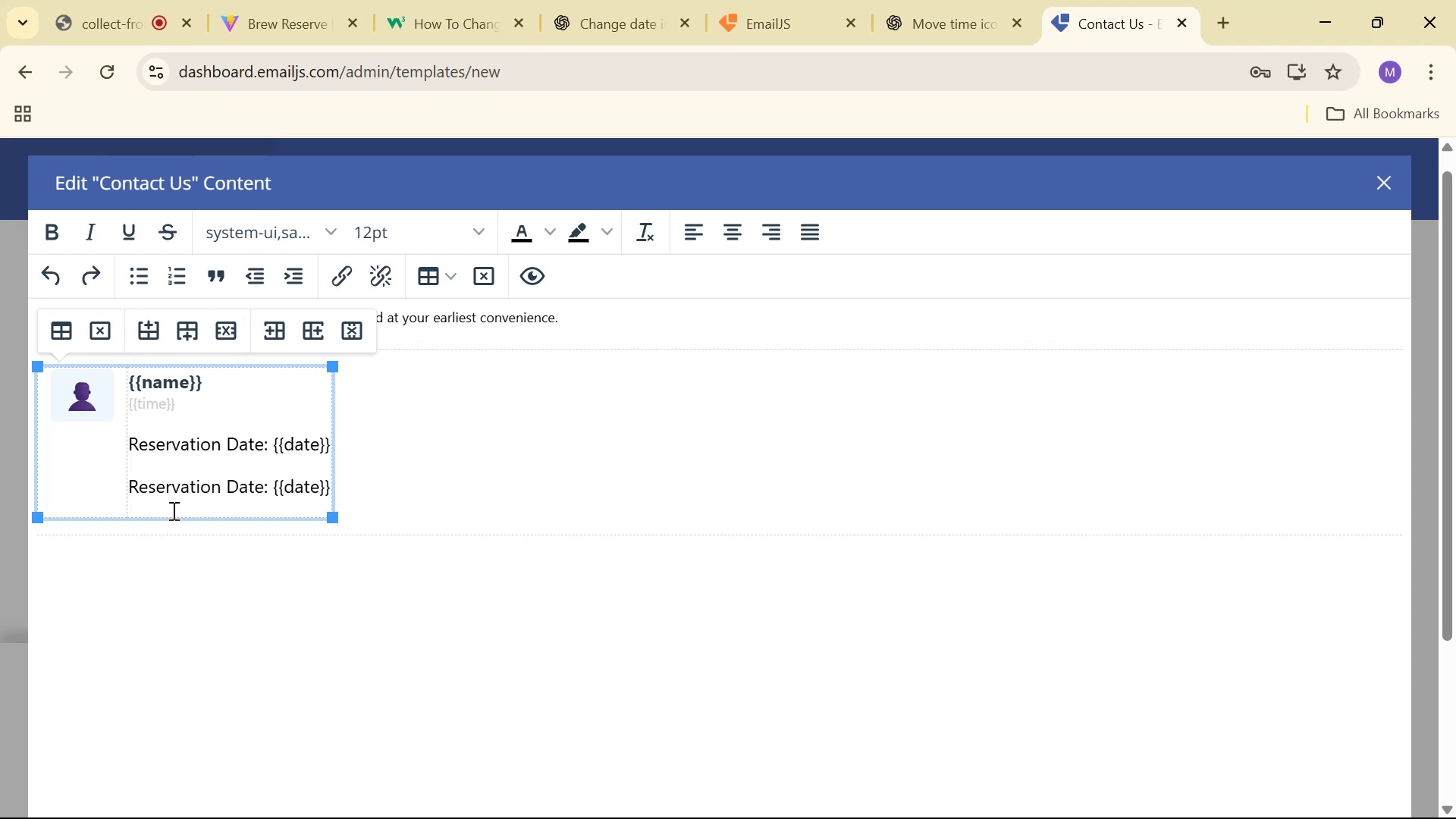 
key(Enter)
 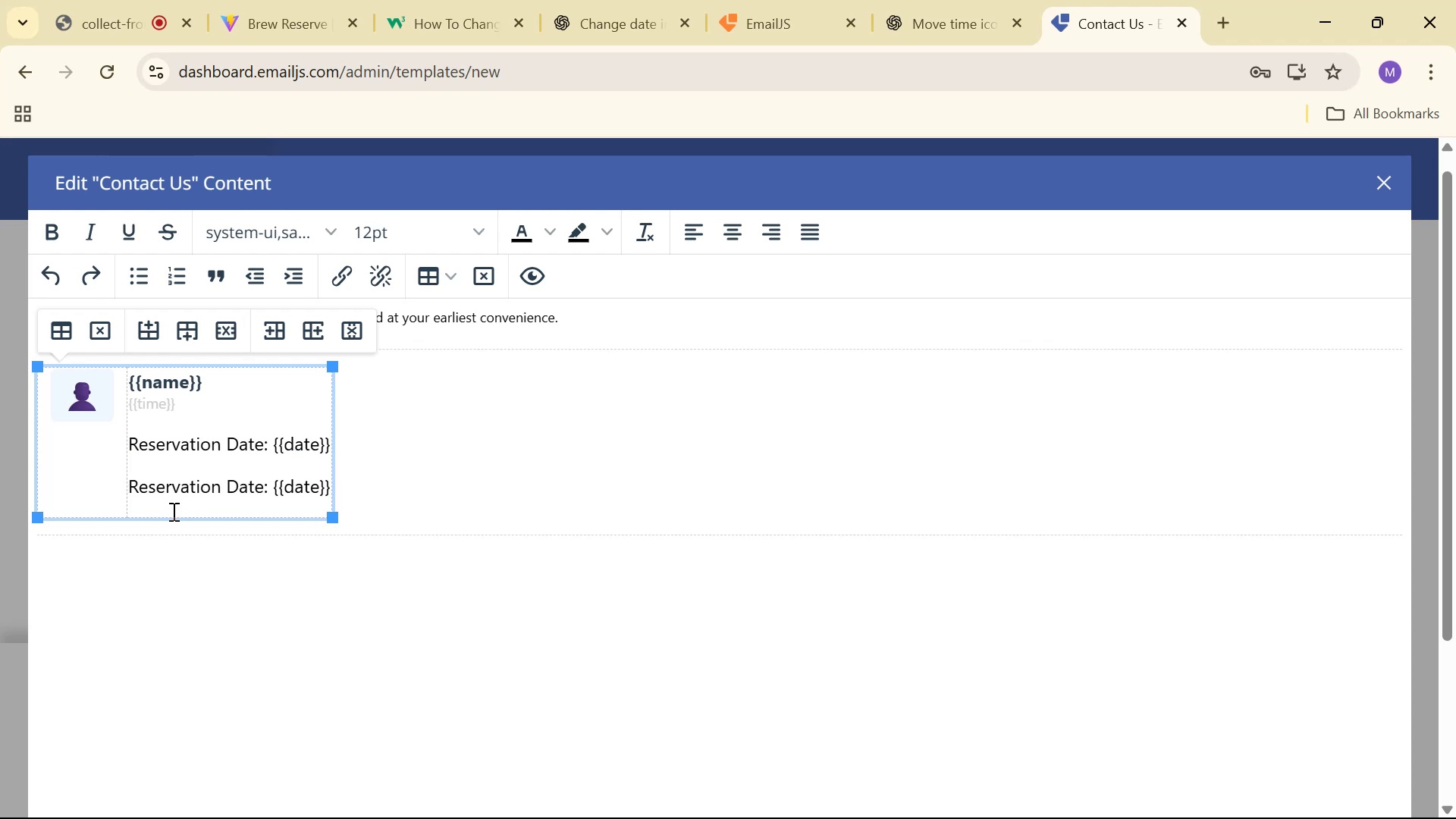 
key(Control+V)
 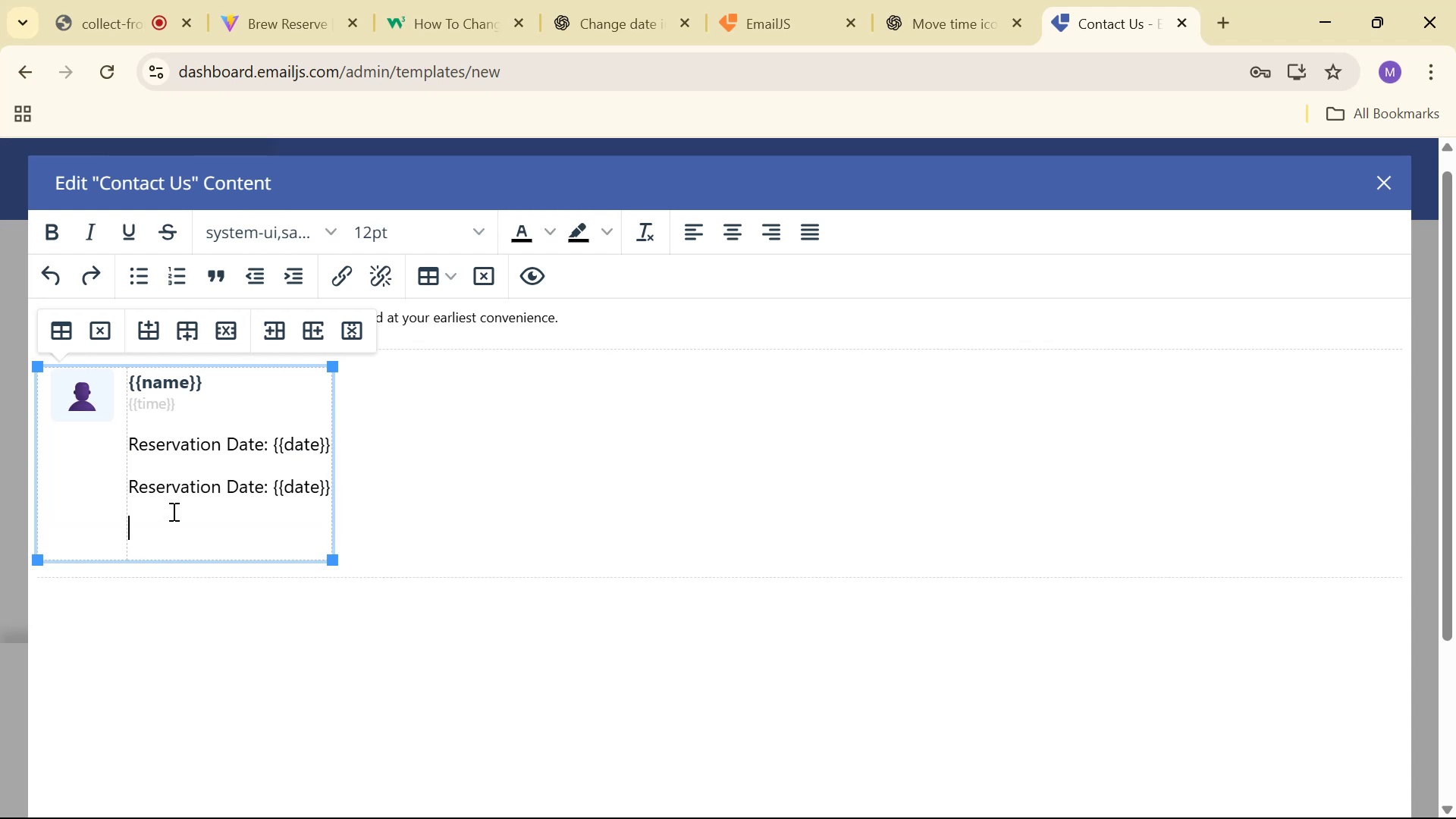 
key(Enter)
 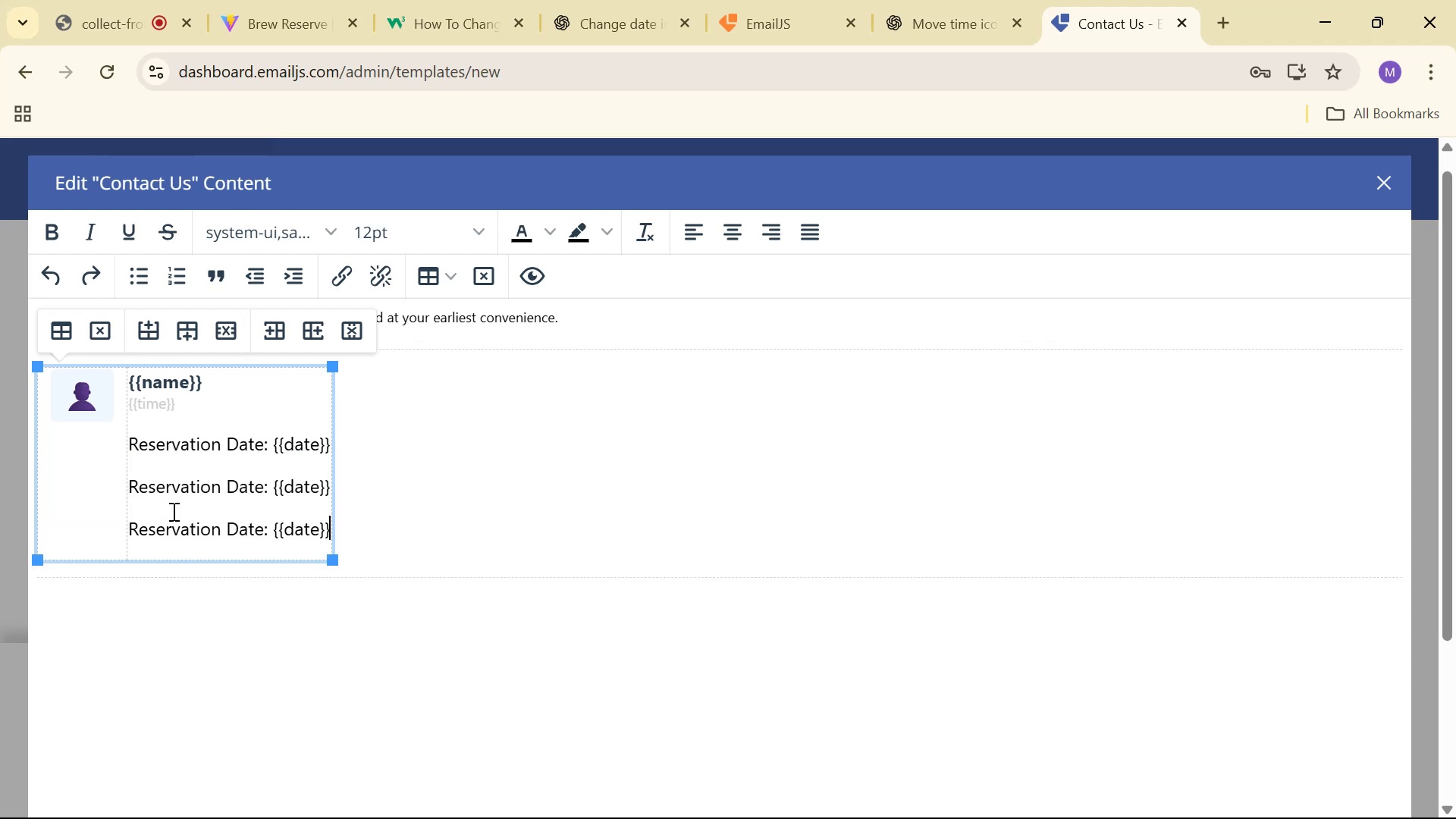 
key(Control+V)
 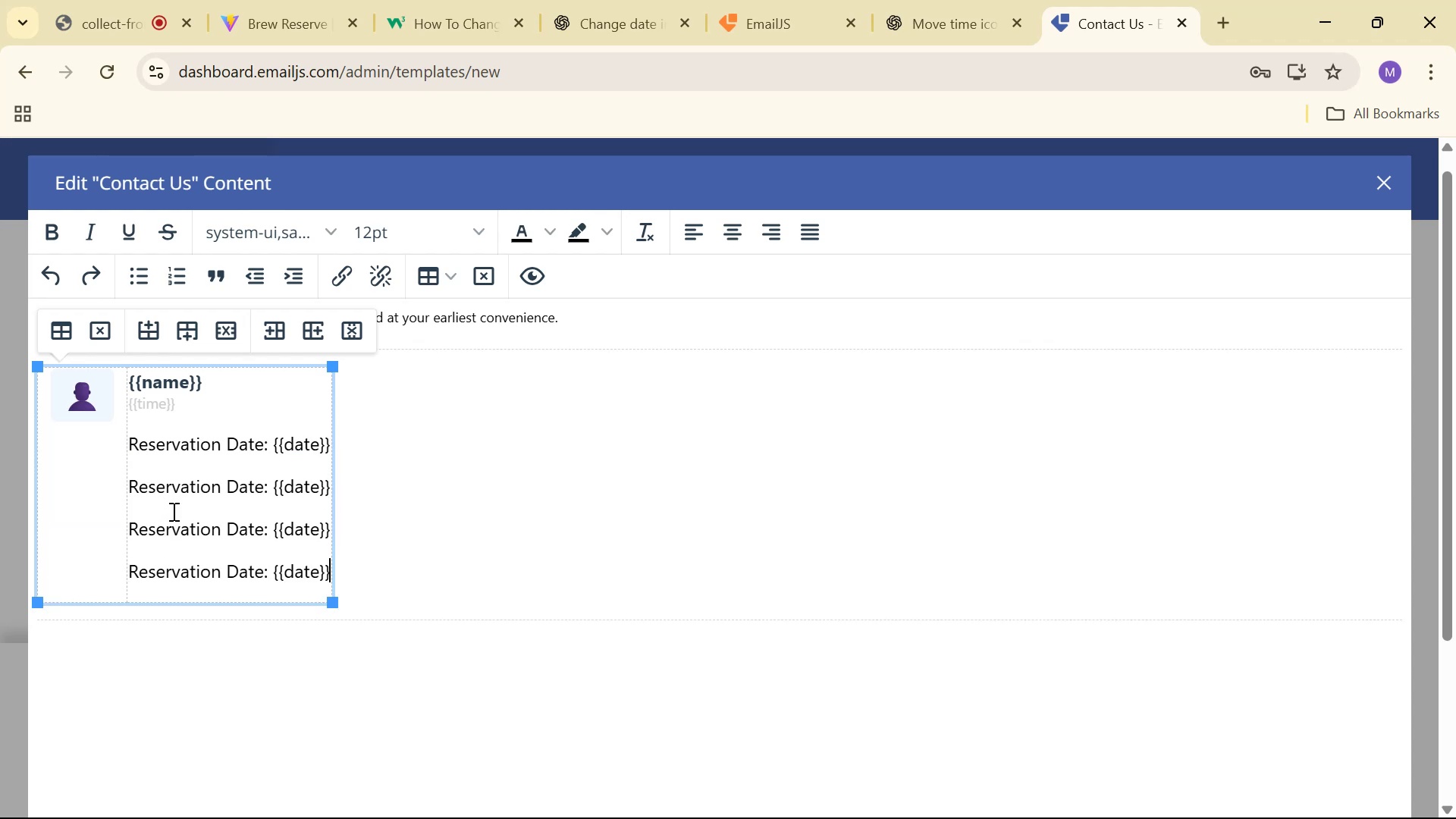 
key(Control+Enter)
 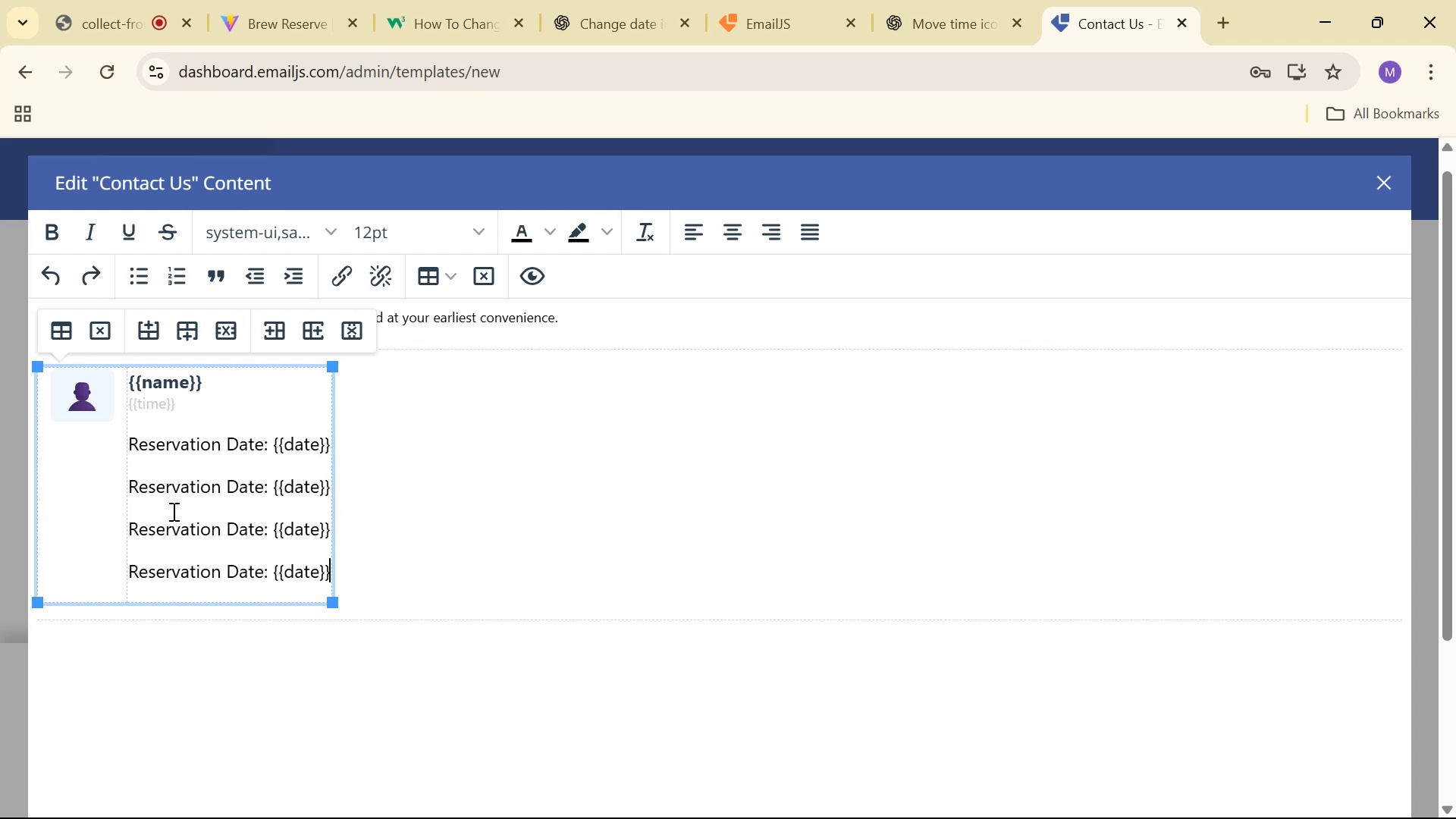 
key(Control+V)
 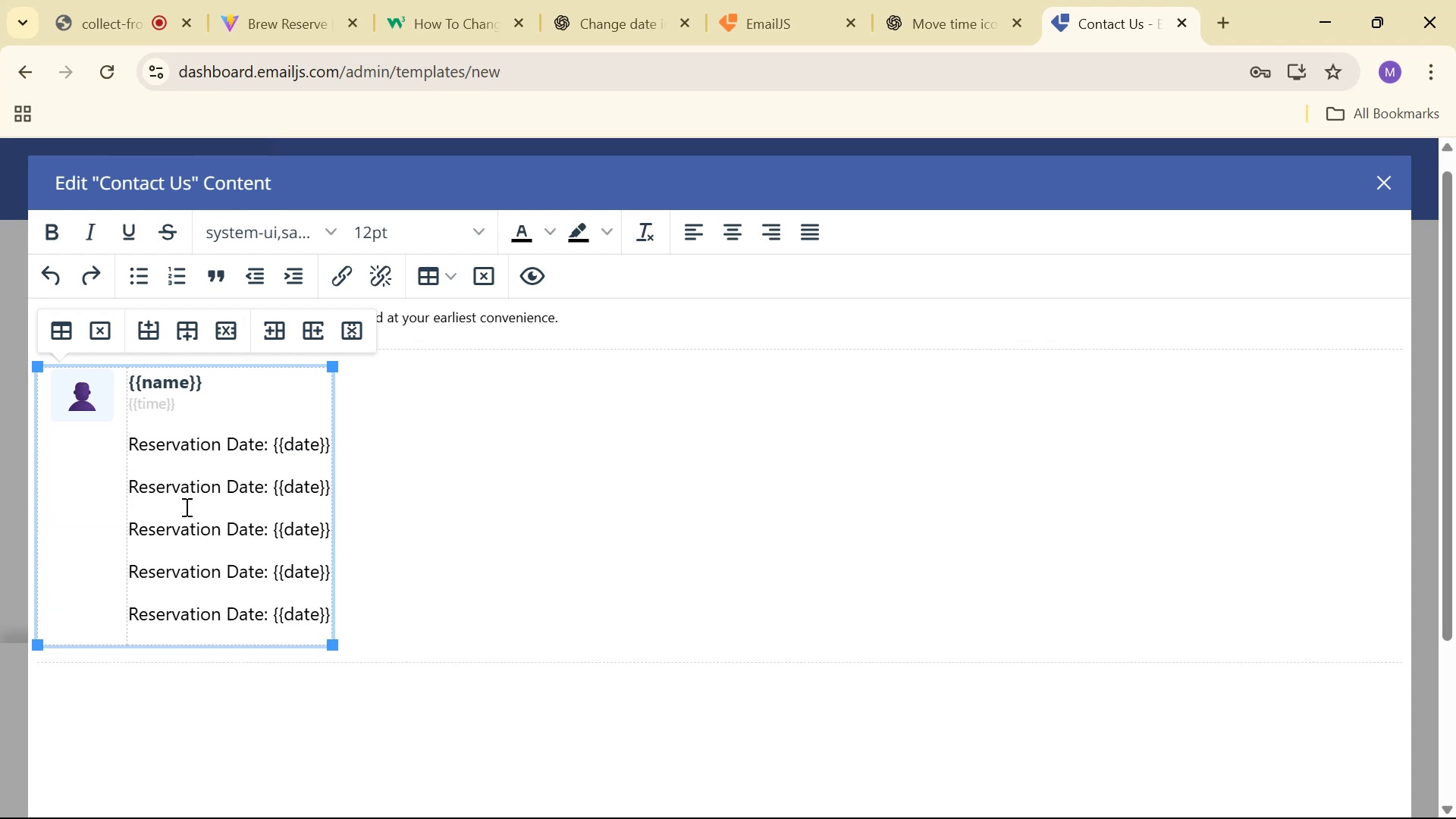 
left_click([258, 493])
 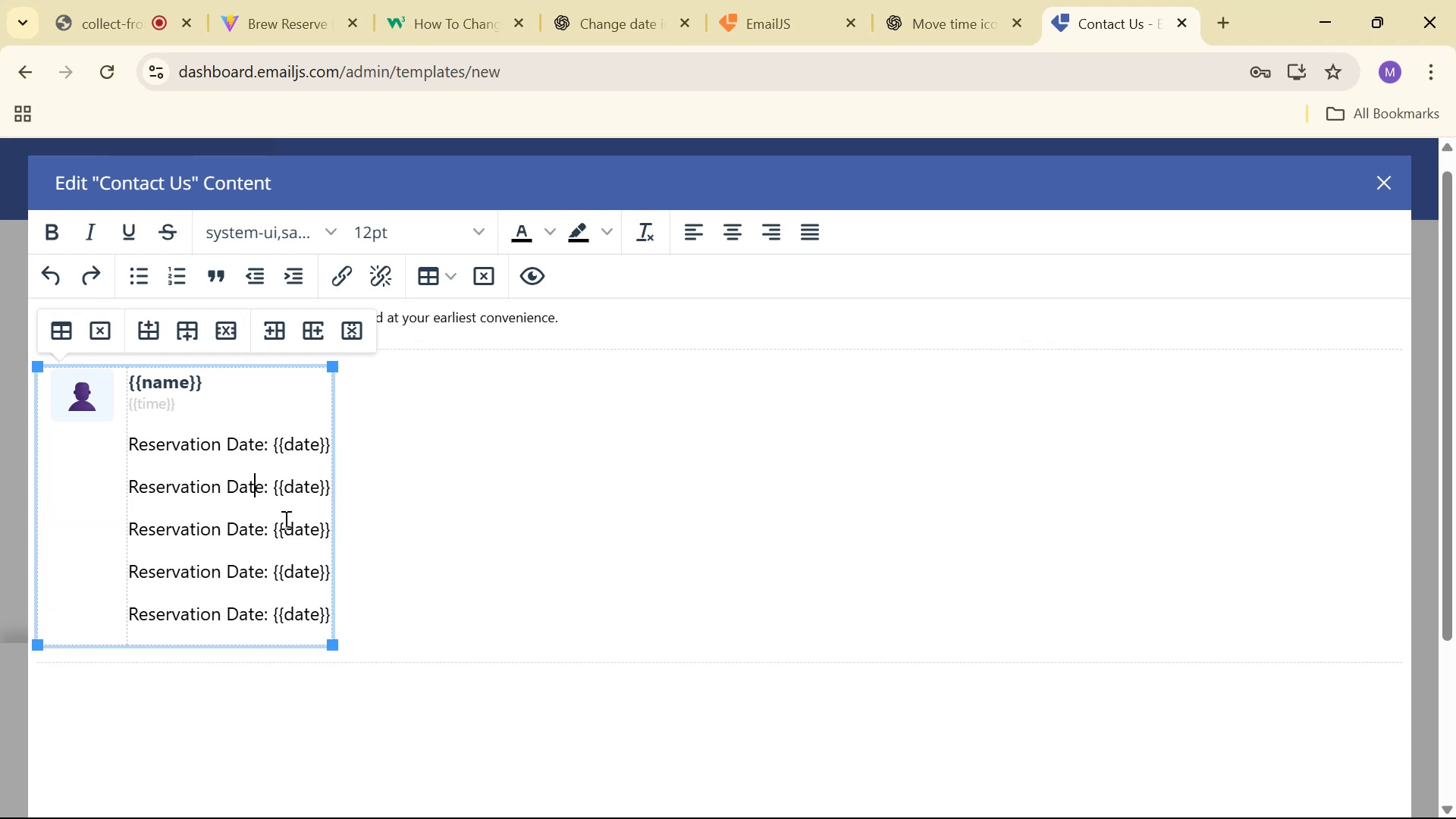 
key(ArrowRight)
 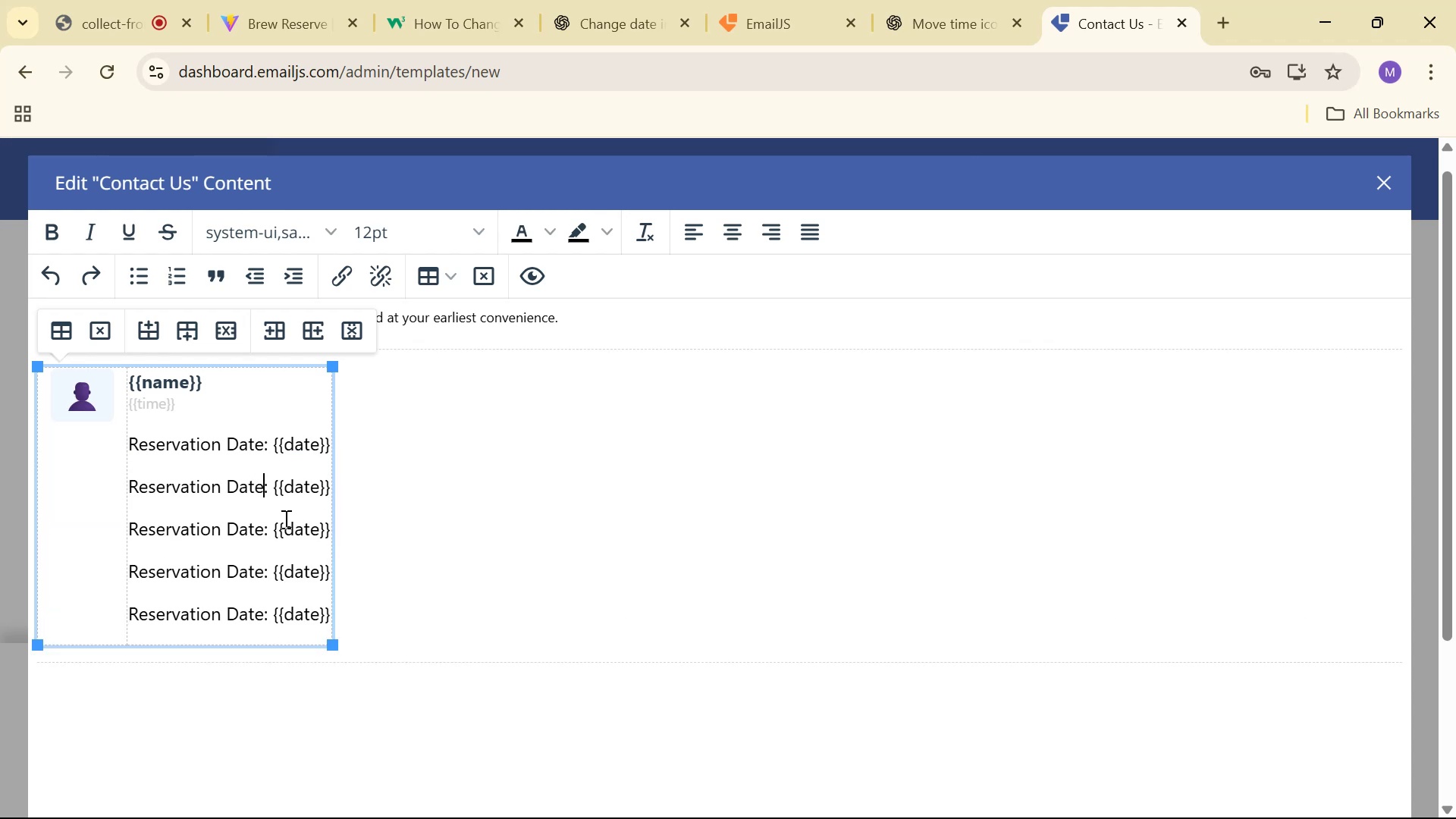 
key(Backspace)
key(Backspace)
key(Backspace)
key(Backspace)
type(Time)
 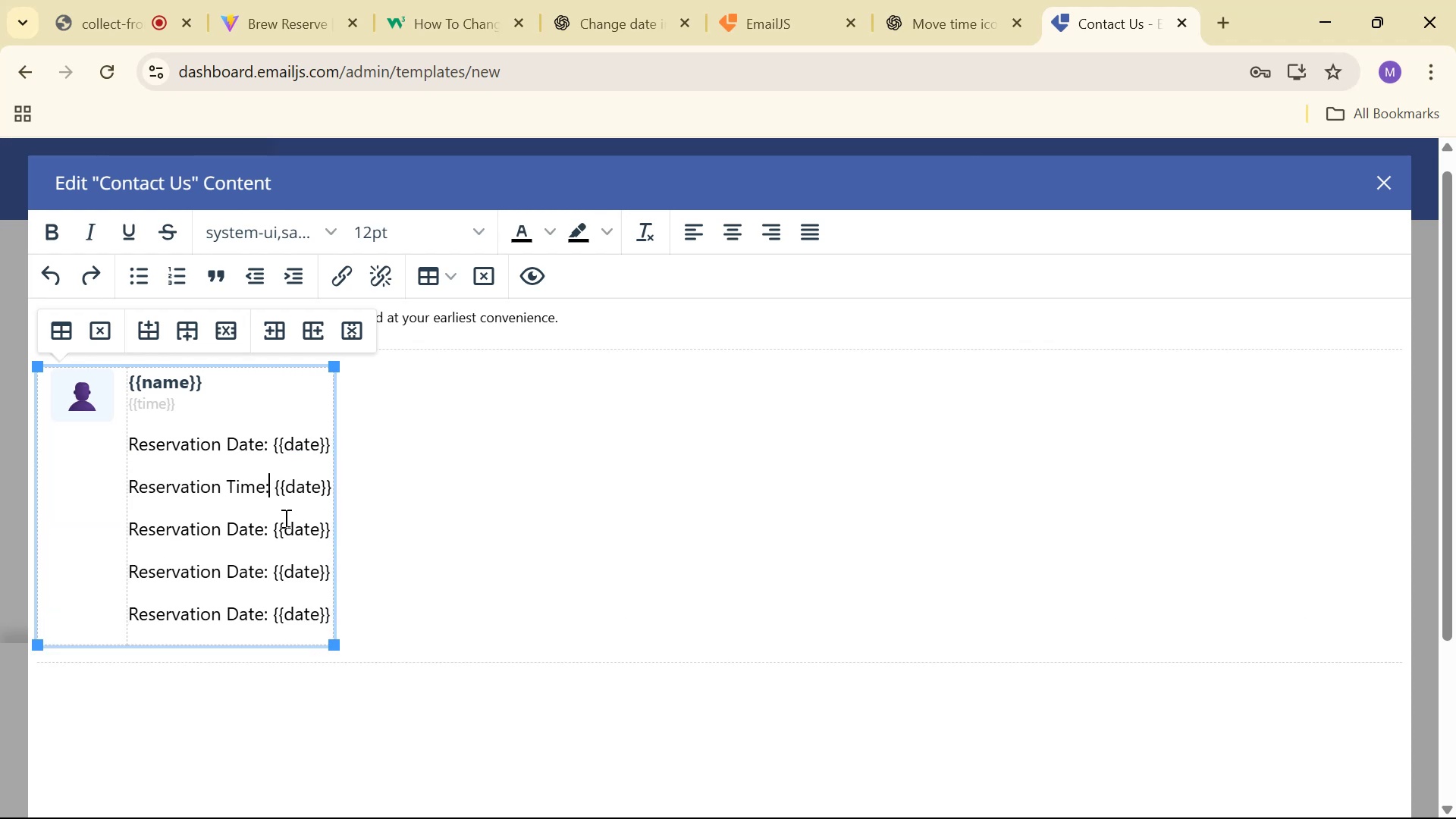 
 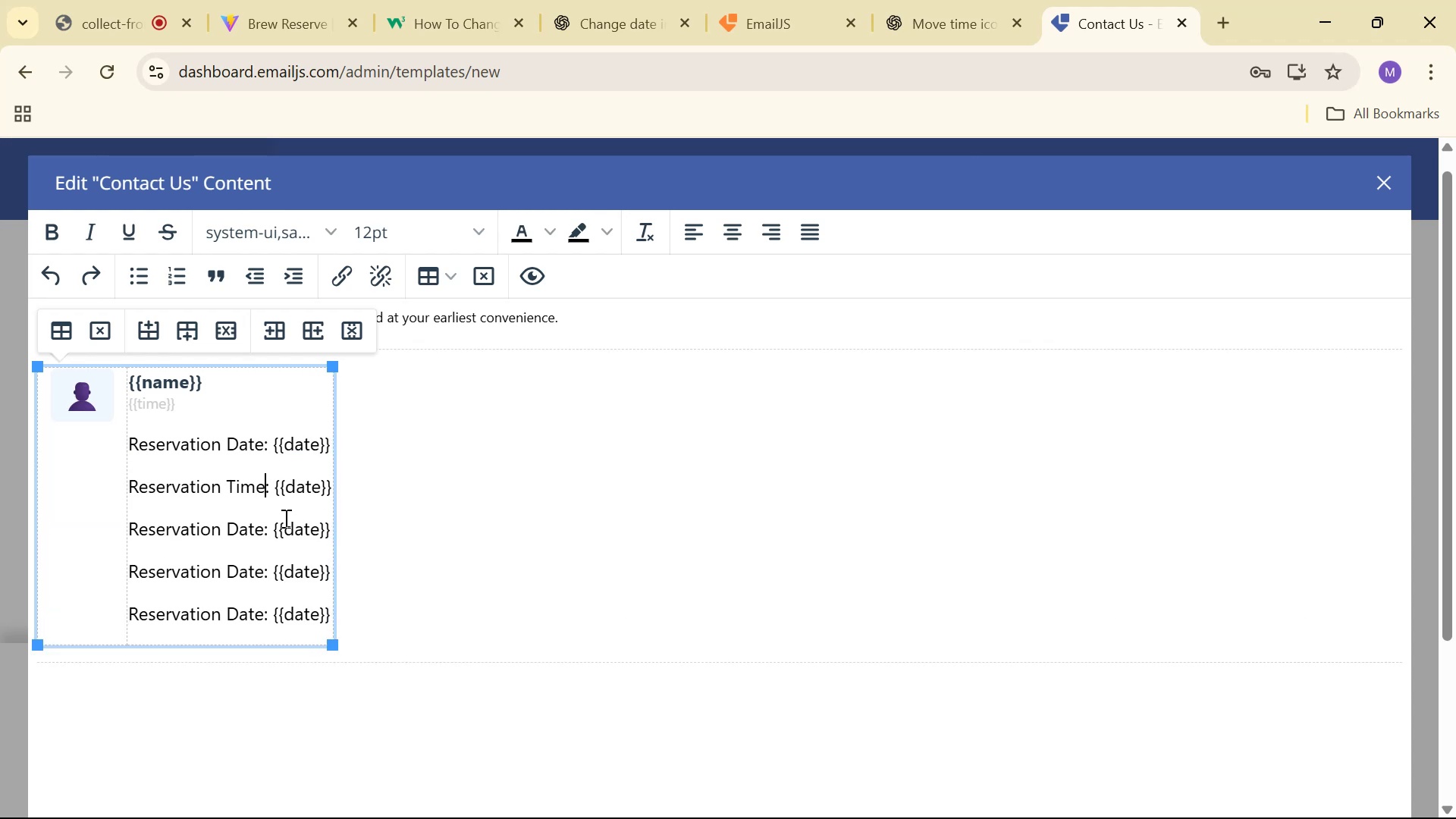 
key(ArrowRight)
 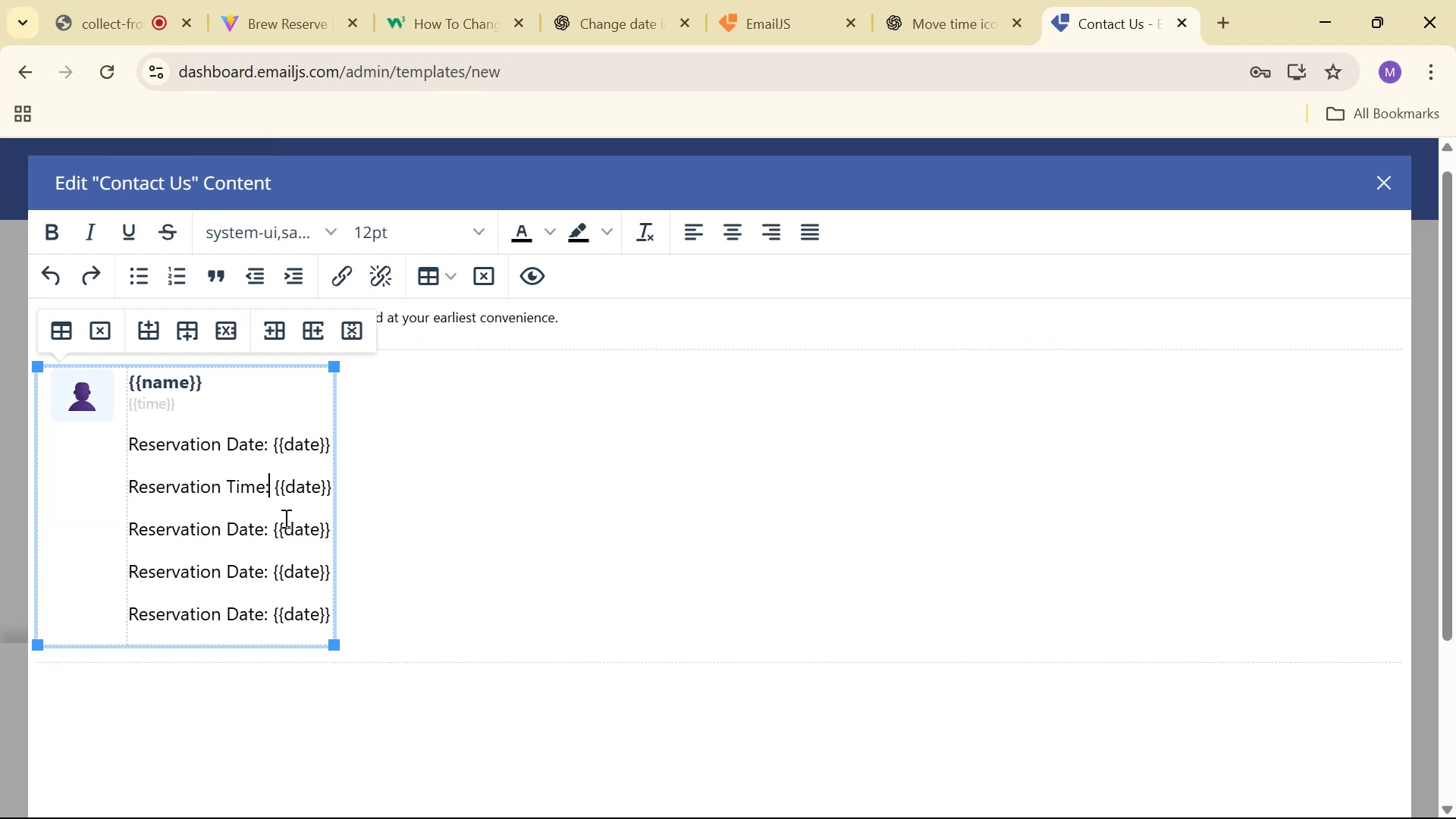 
key(ArrowRight)
 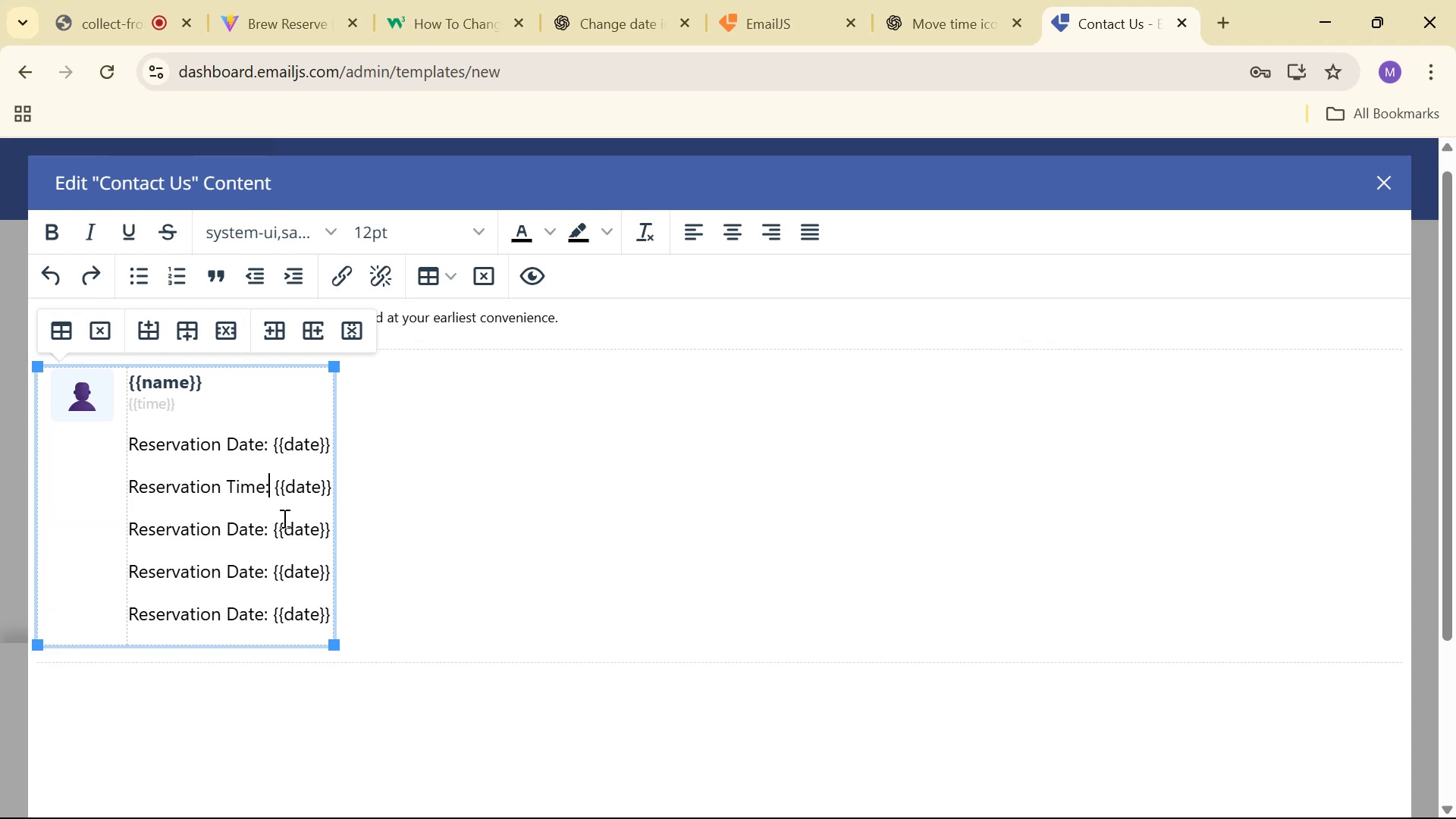 
key(ArrowRight)
 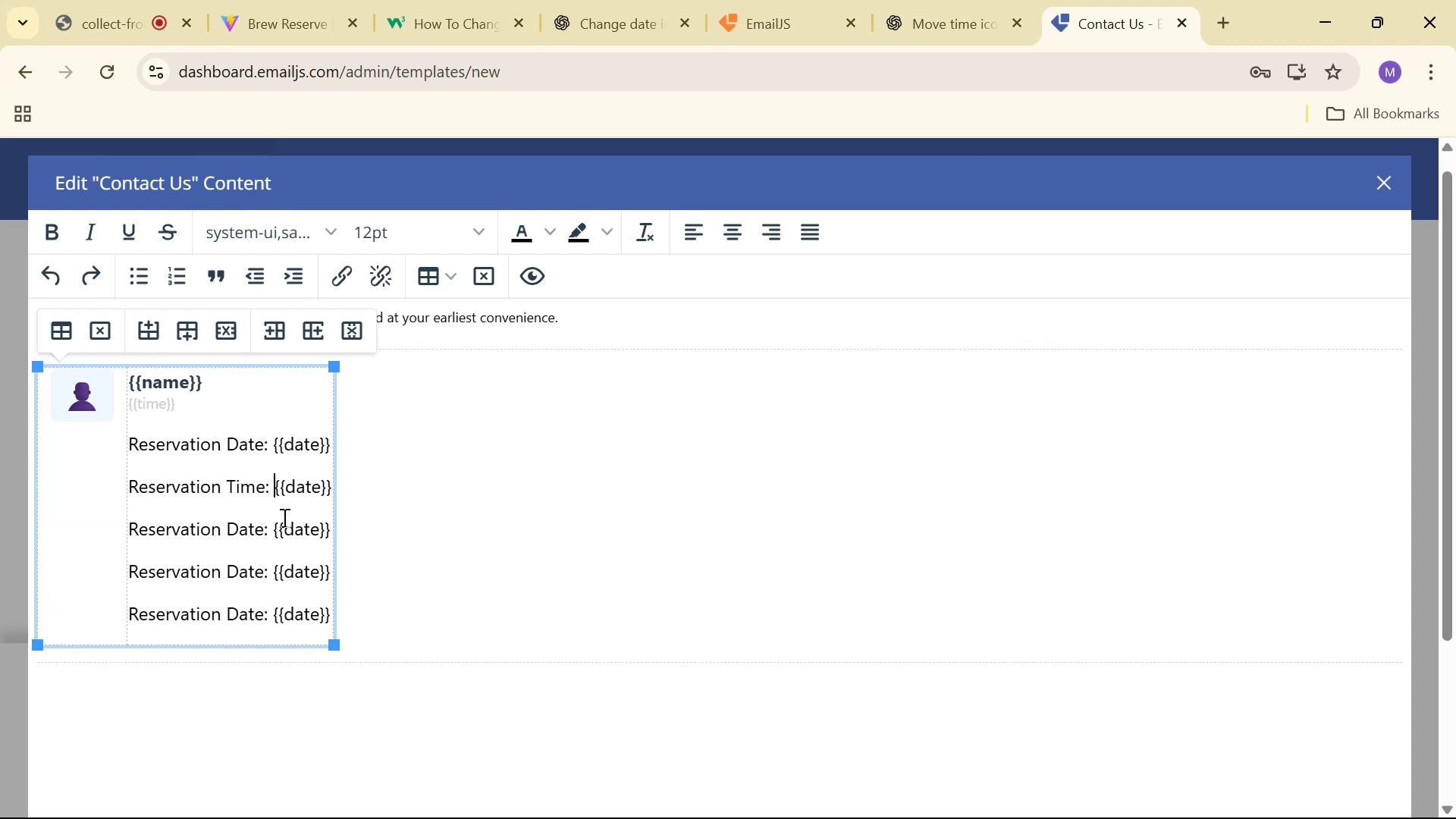 
key(ArrowRight)
 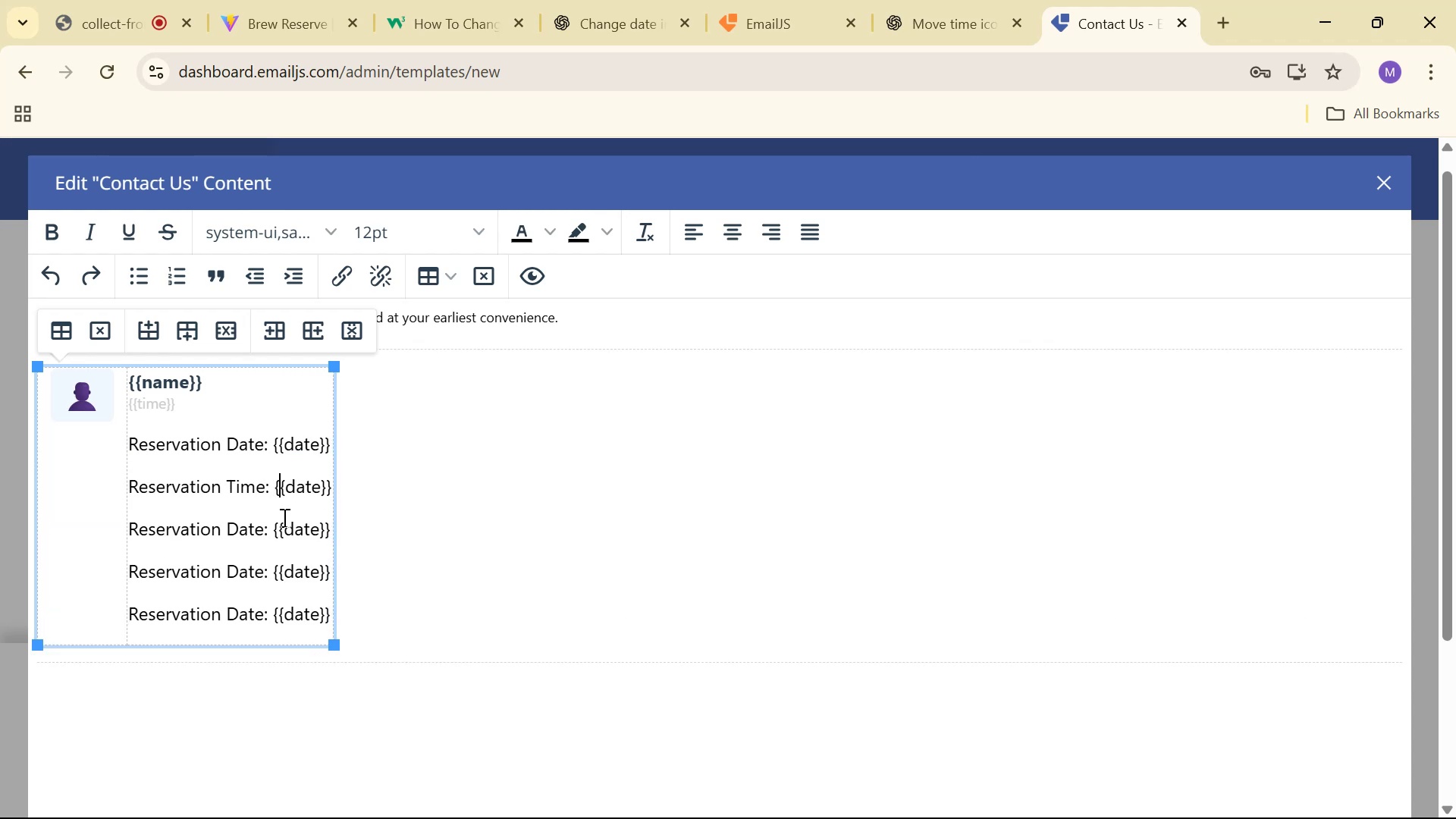 
key(ArrowRight)
 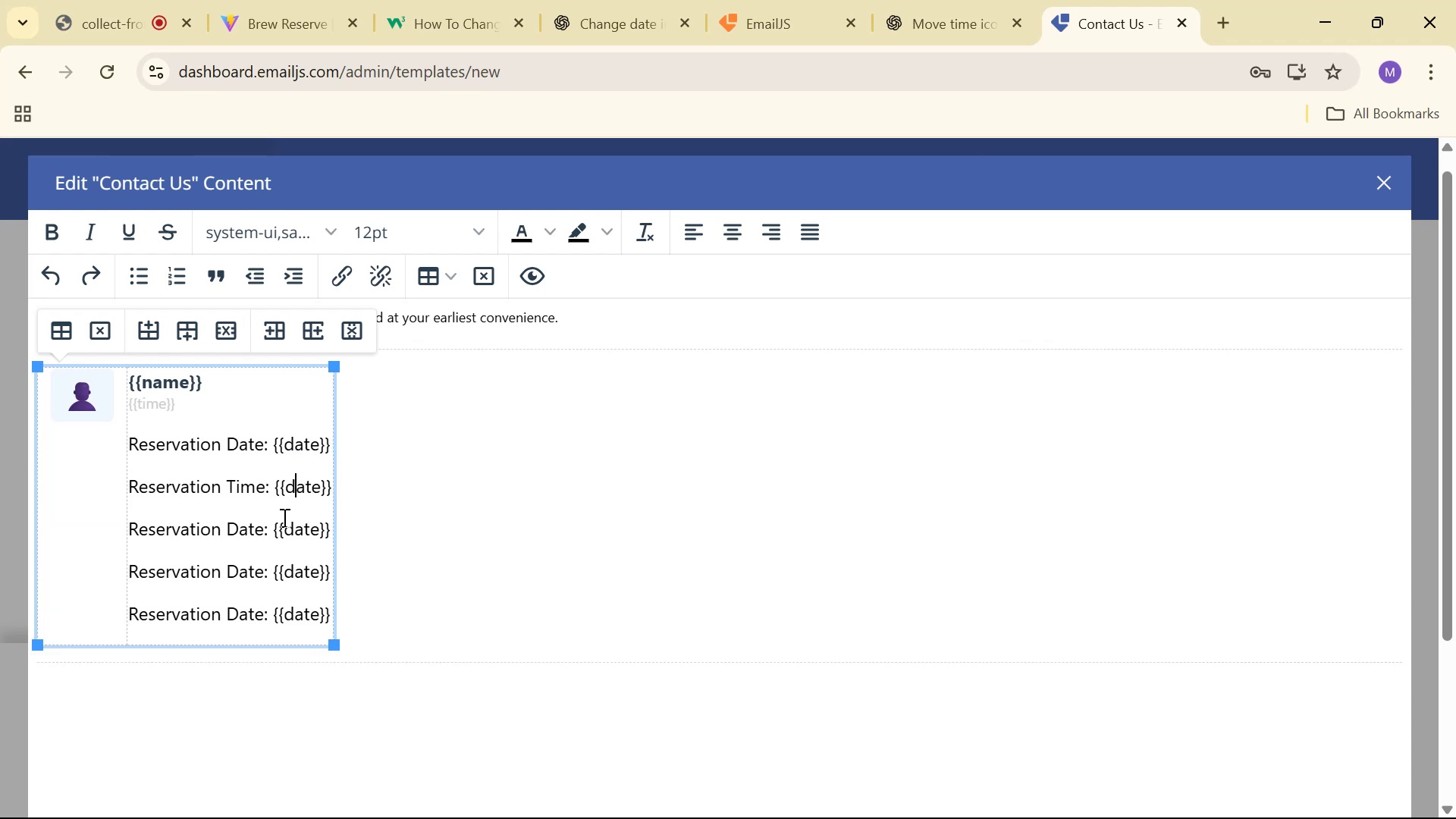 
key(ArrowRight)
 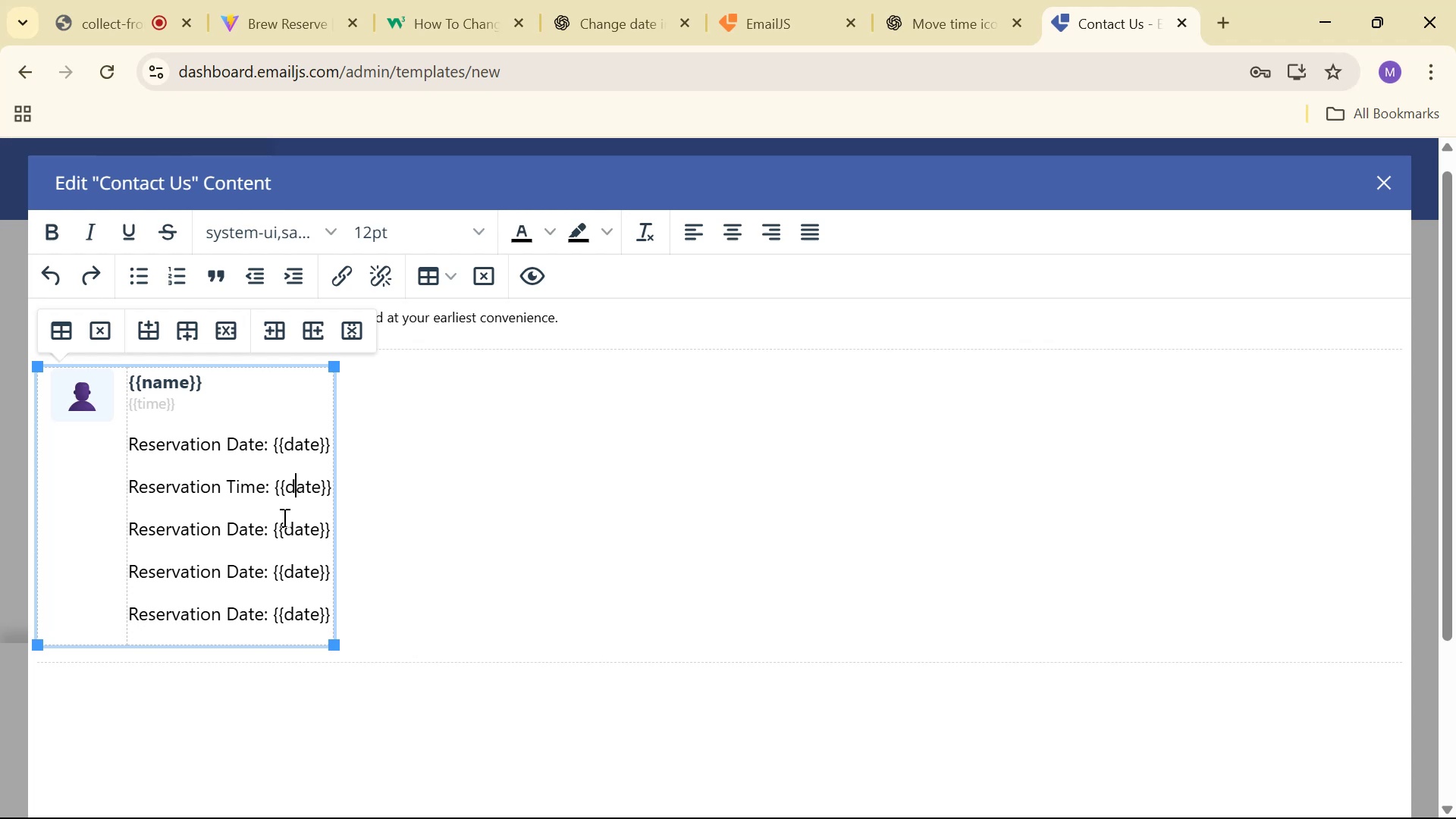 
key(ArrowRight)
 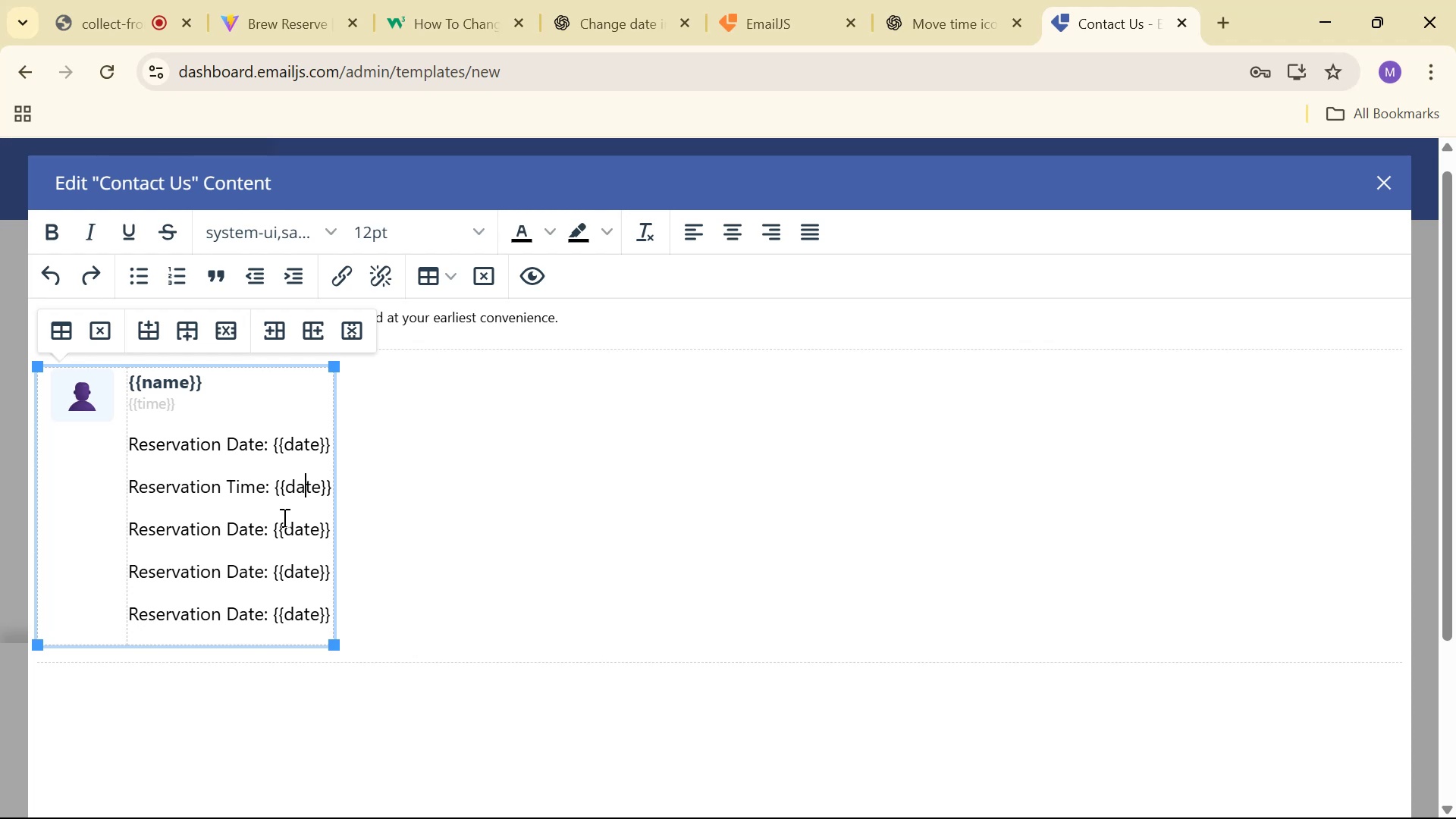 
key(ArrowRight)
 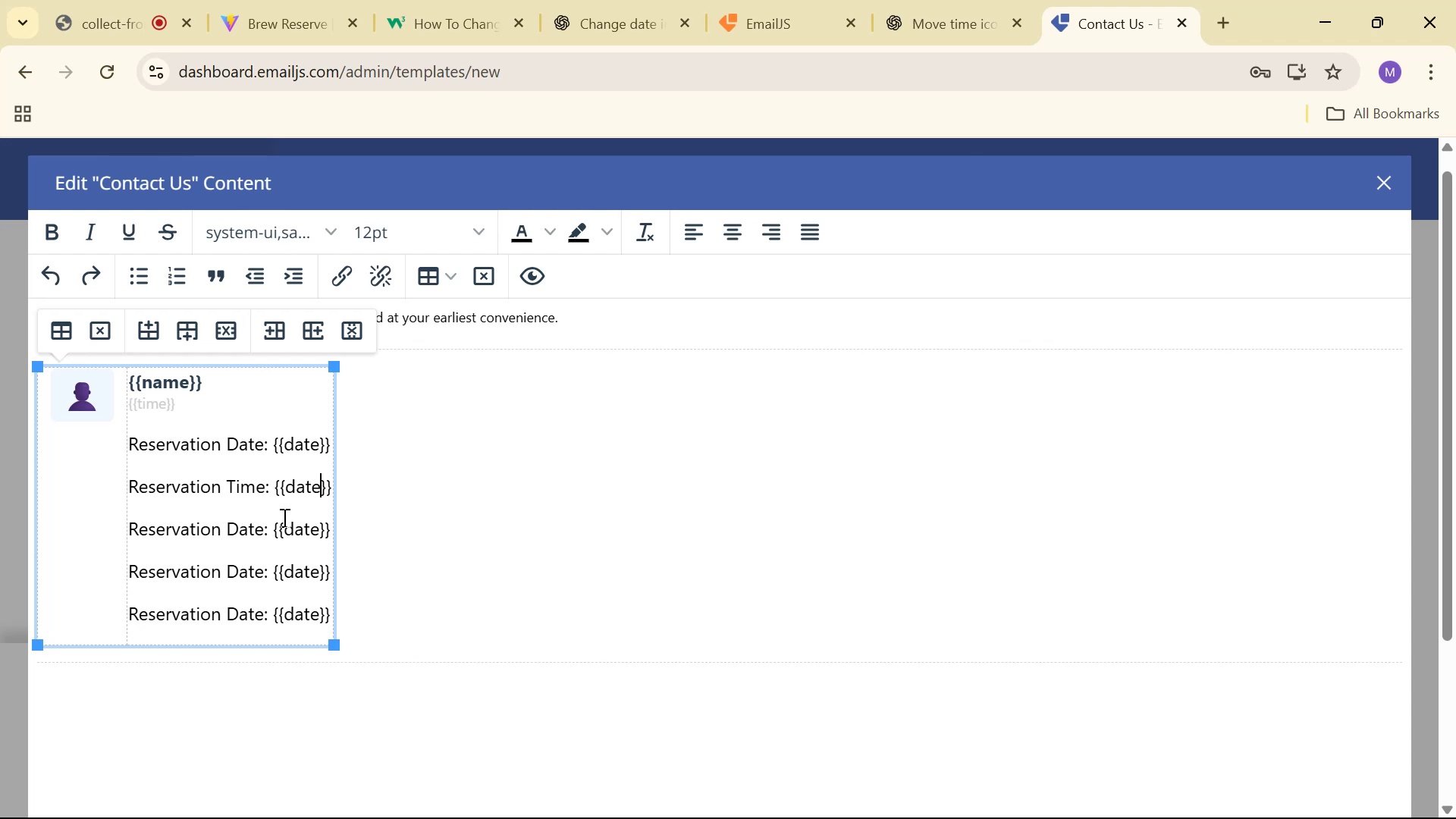 
key(Backspace)
key(Backspace)
key(Backspace)
key(Backspace)
type(time )
key(Backspace)
 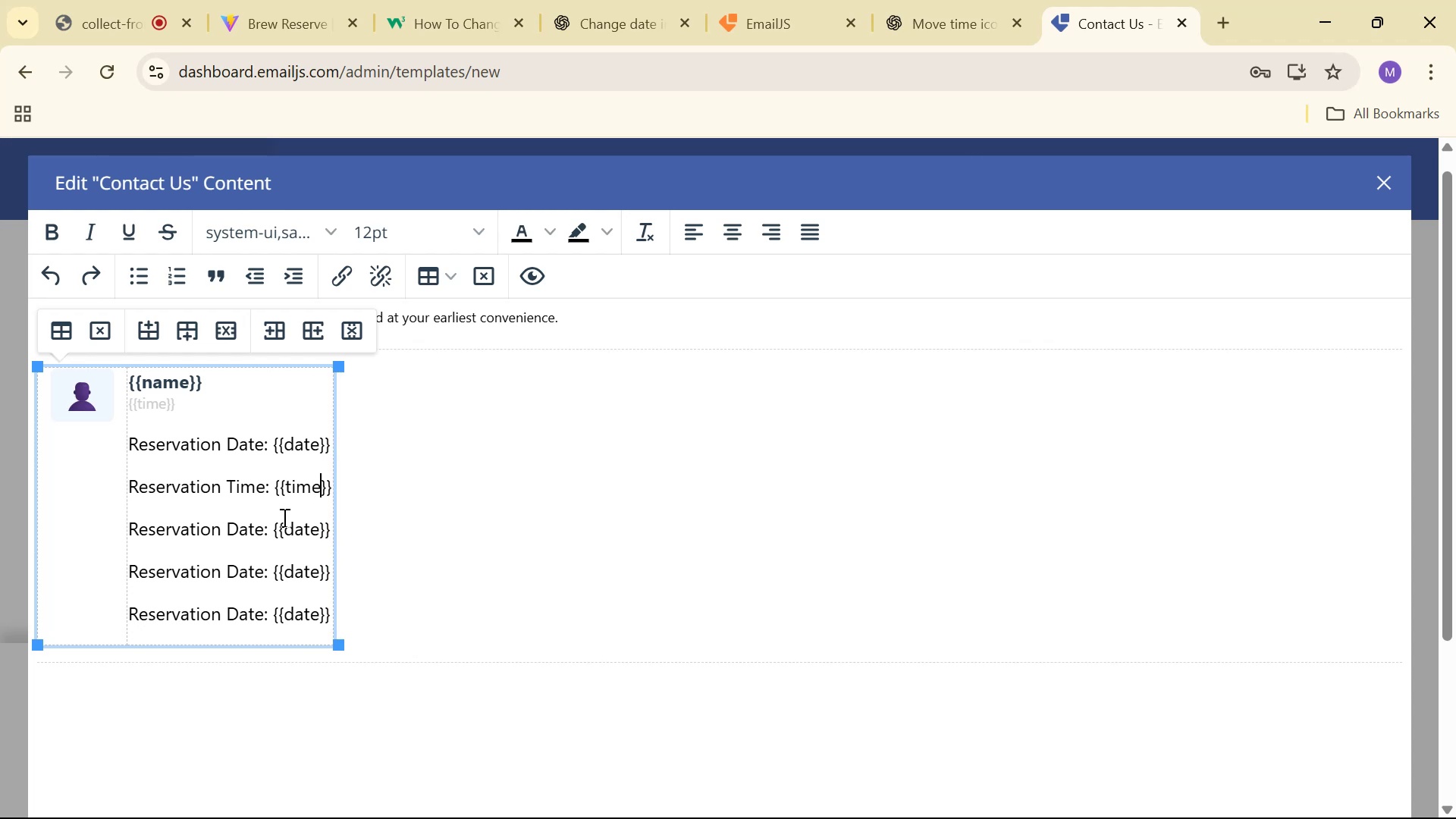 
key(Alt+AltLeft)
 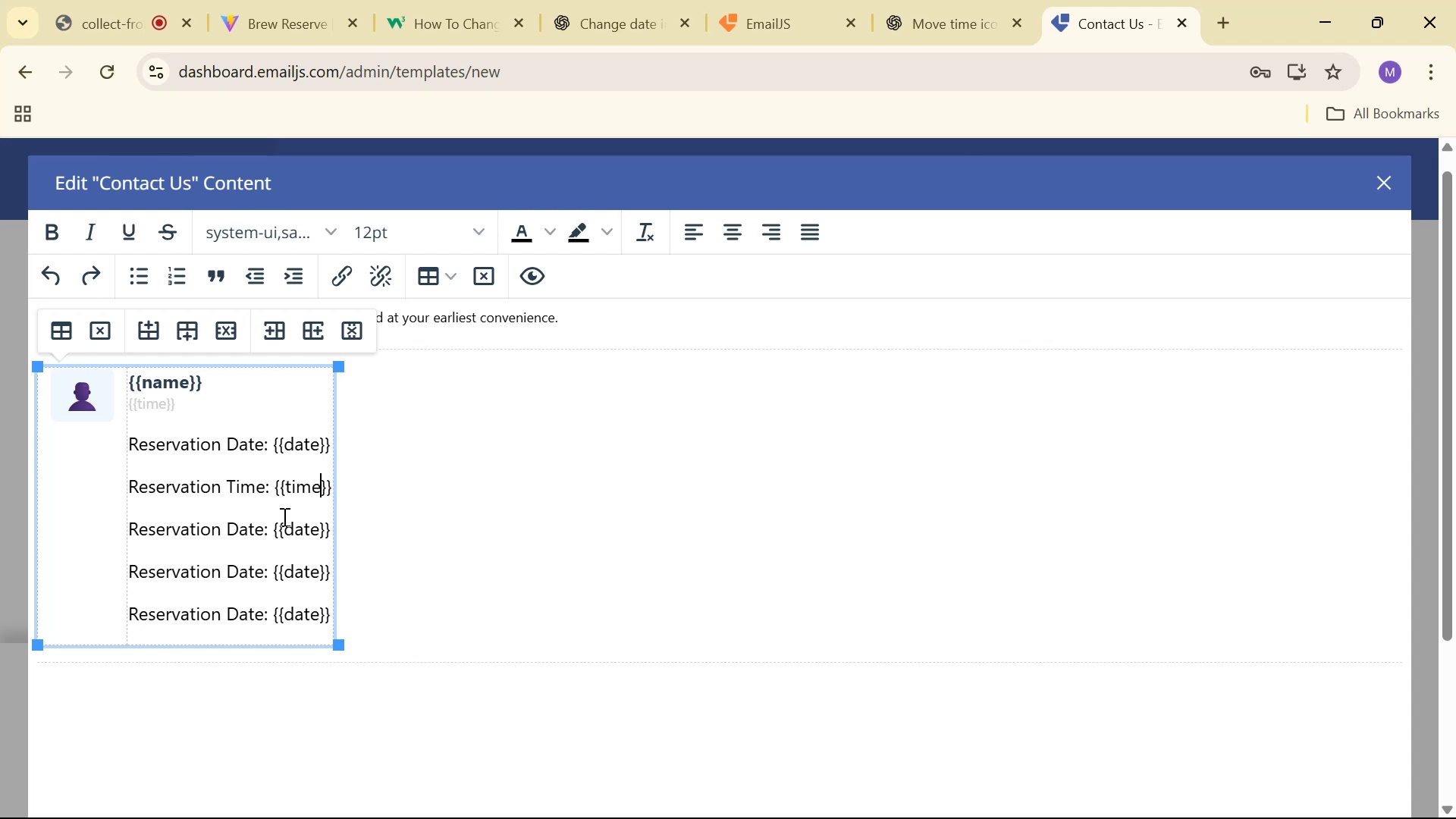 
key(Alt+Tab)
 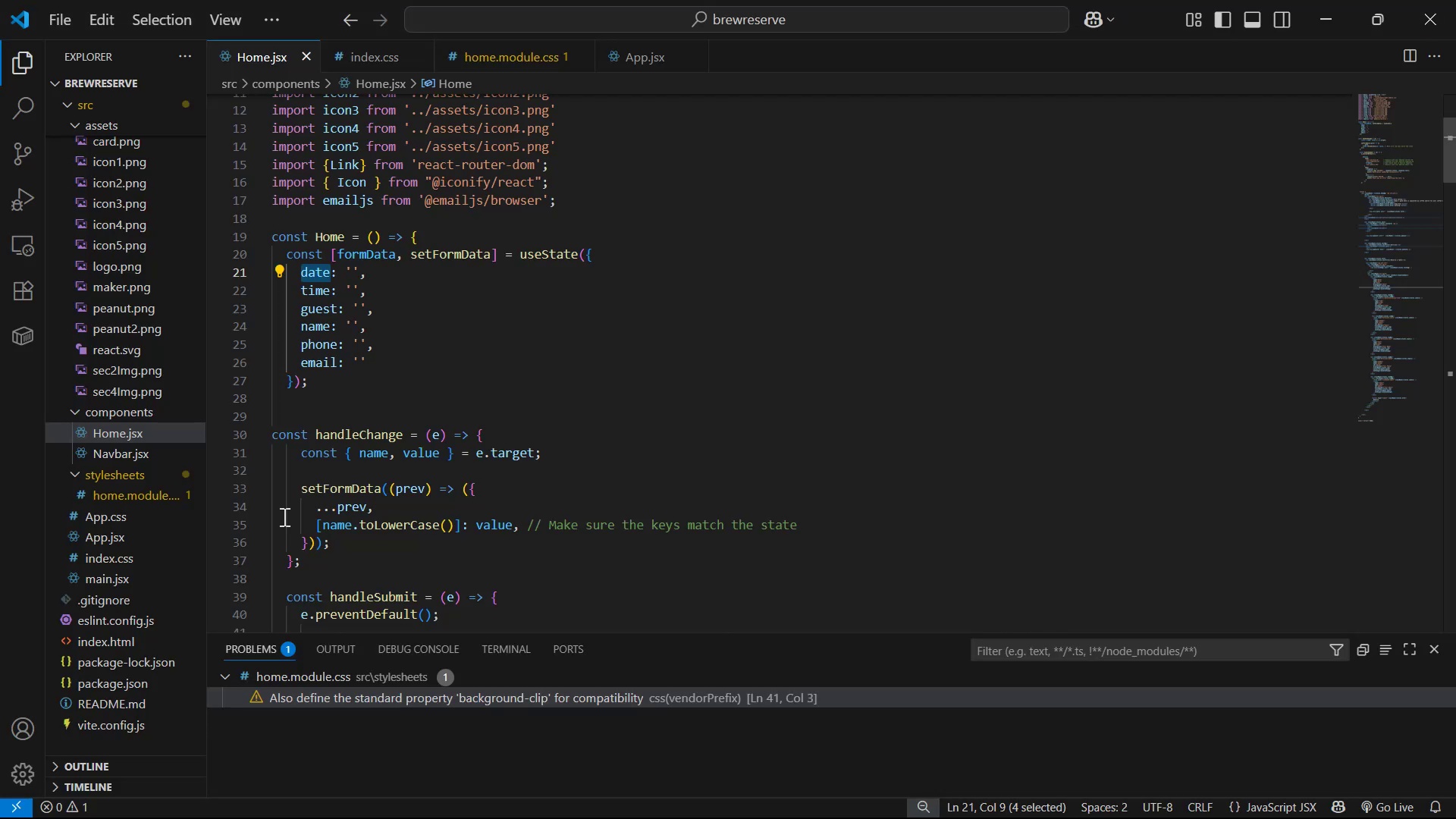 
key(Alt+AltLeft)
 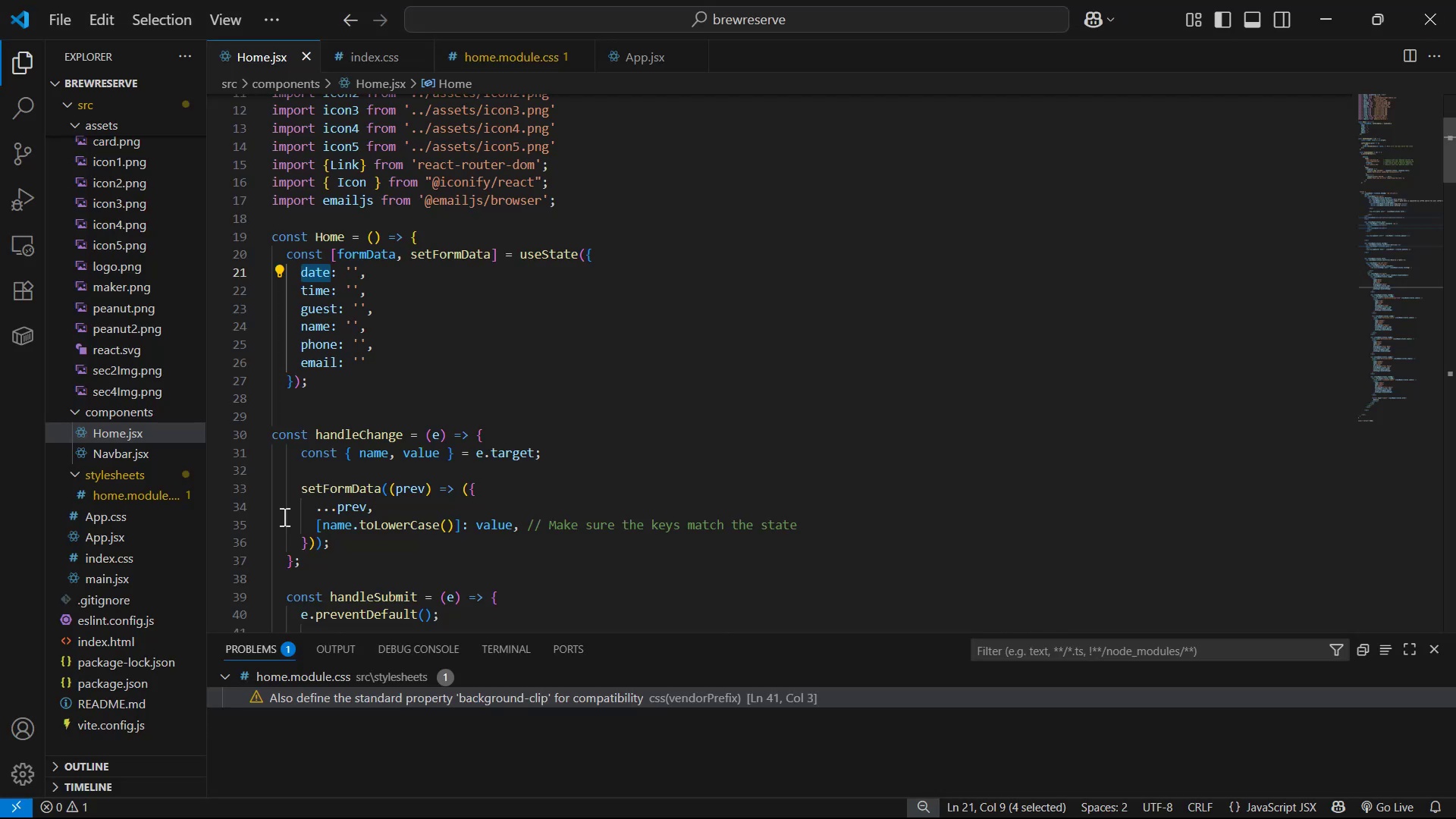 
key(Alt+Tab)
 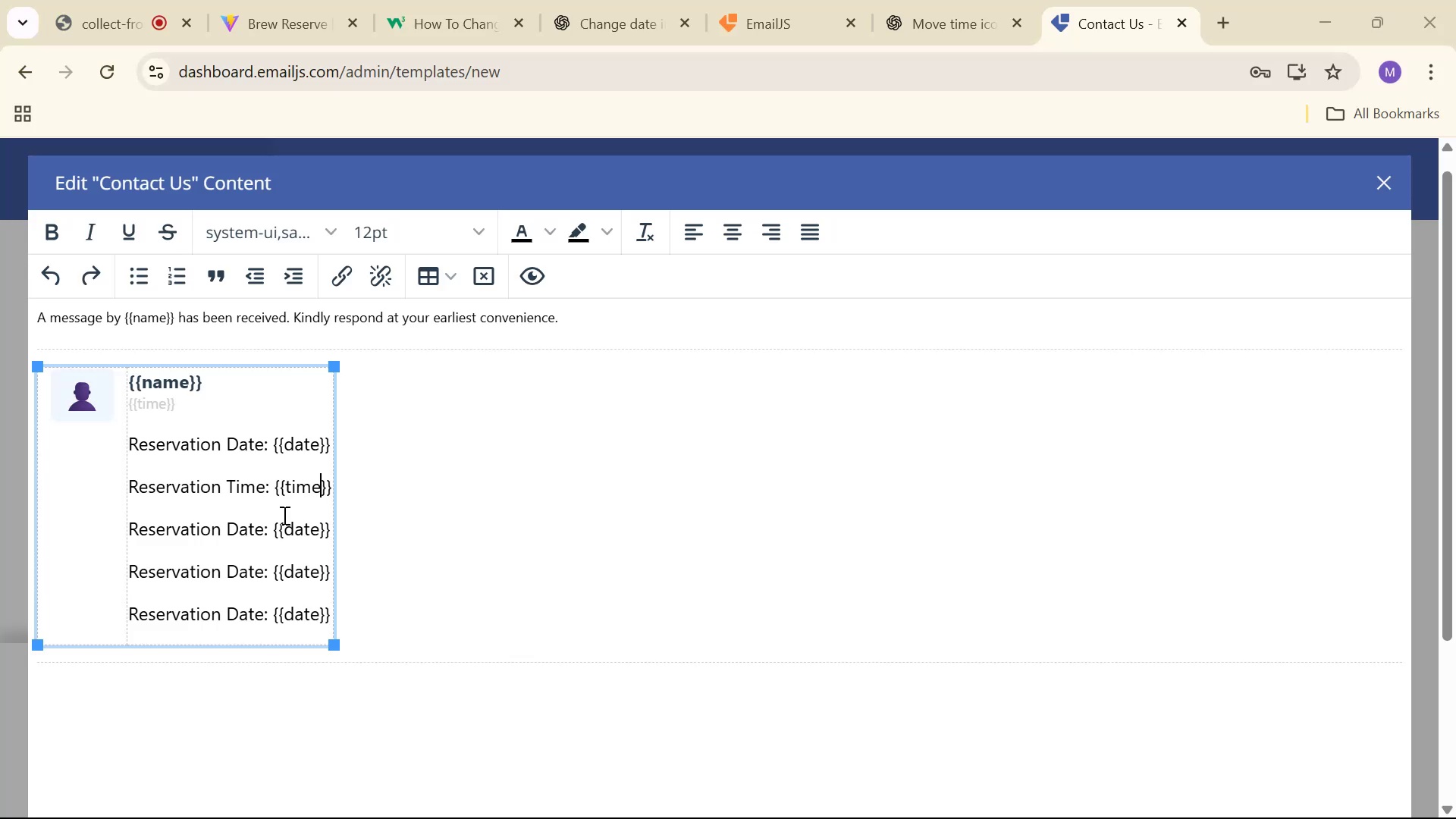 
key(ArrowDown)
 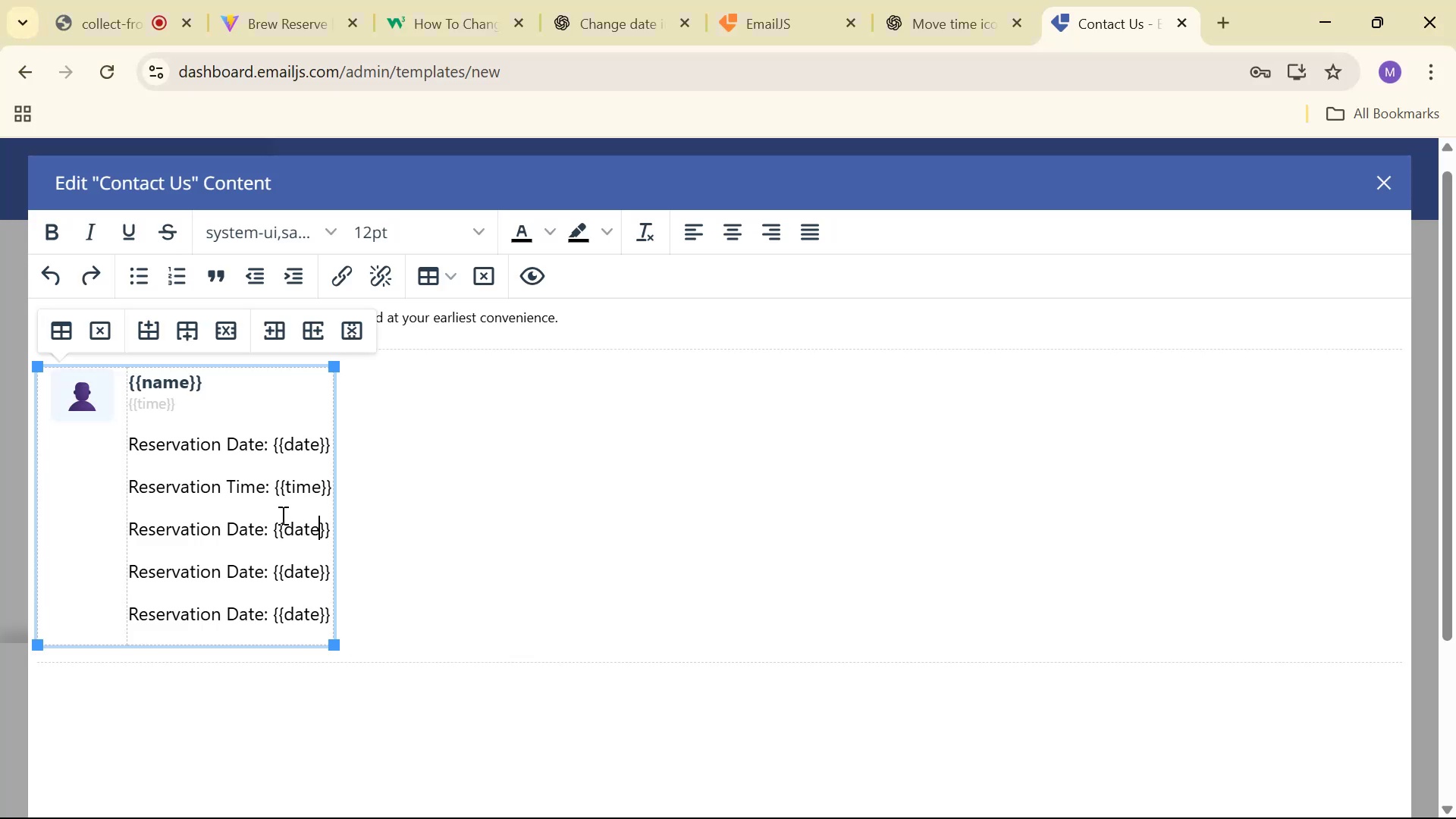 
hold_key(key=ArrowLeft, duration=0.67)
 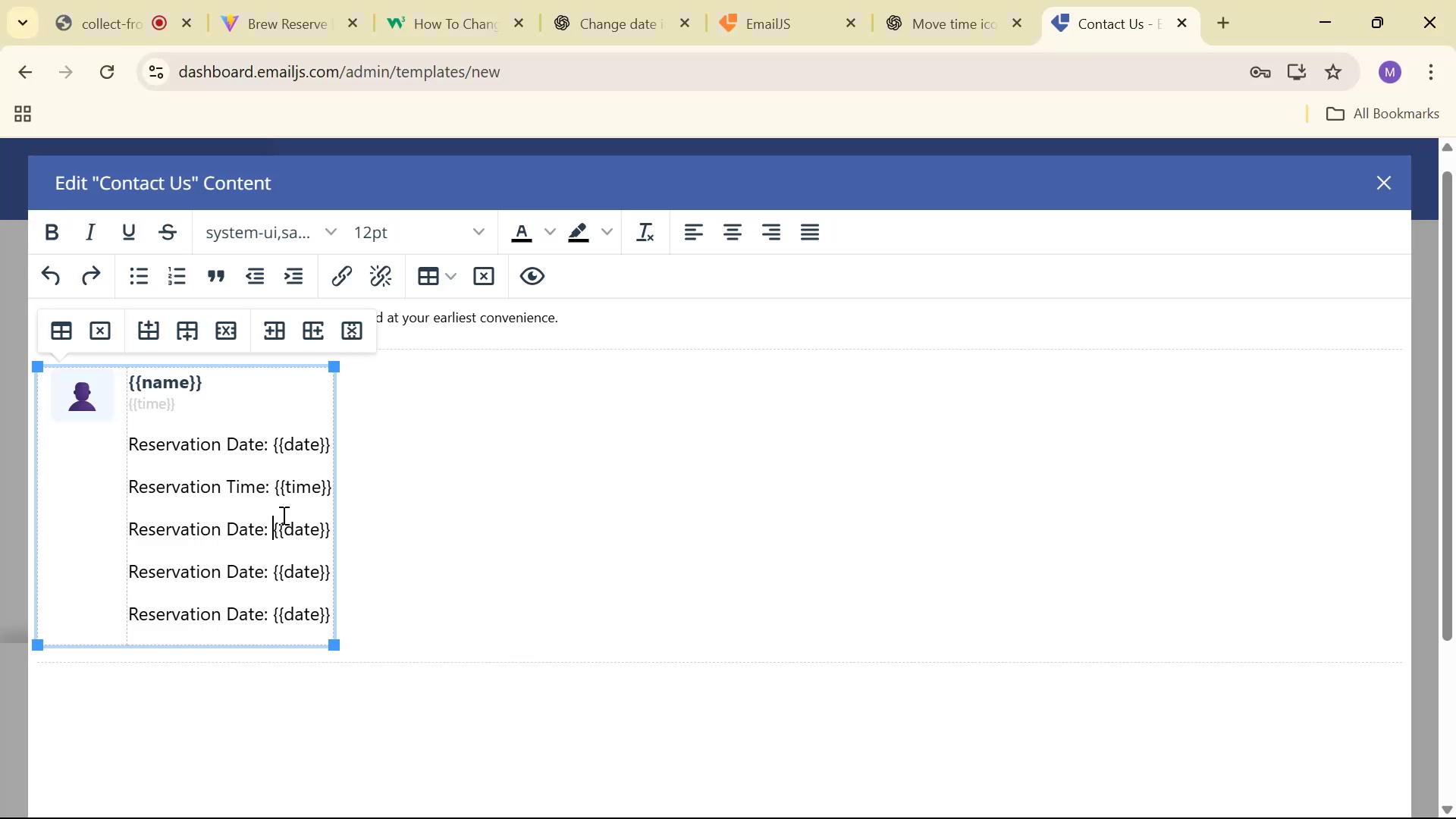 
key(ArrowLeft)
 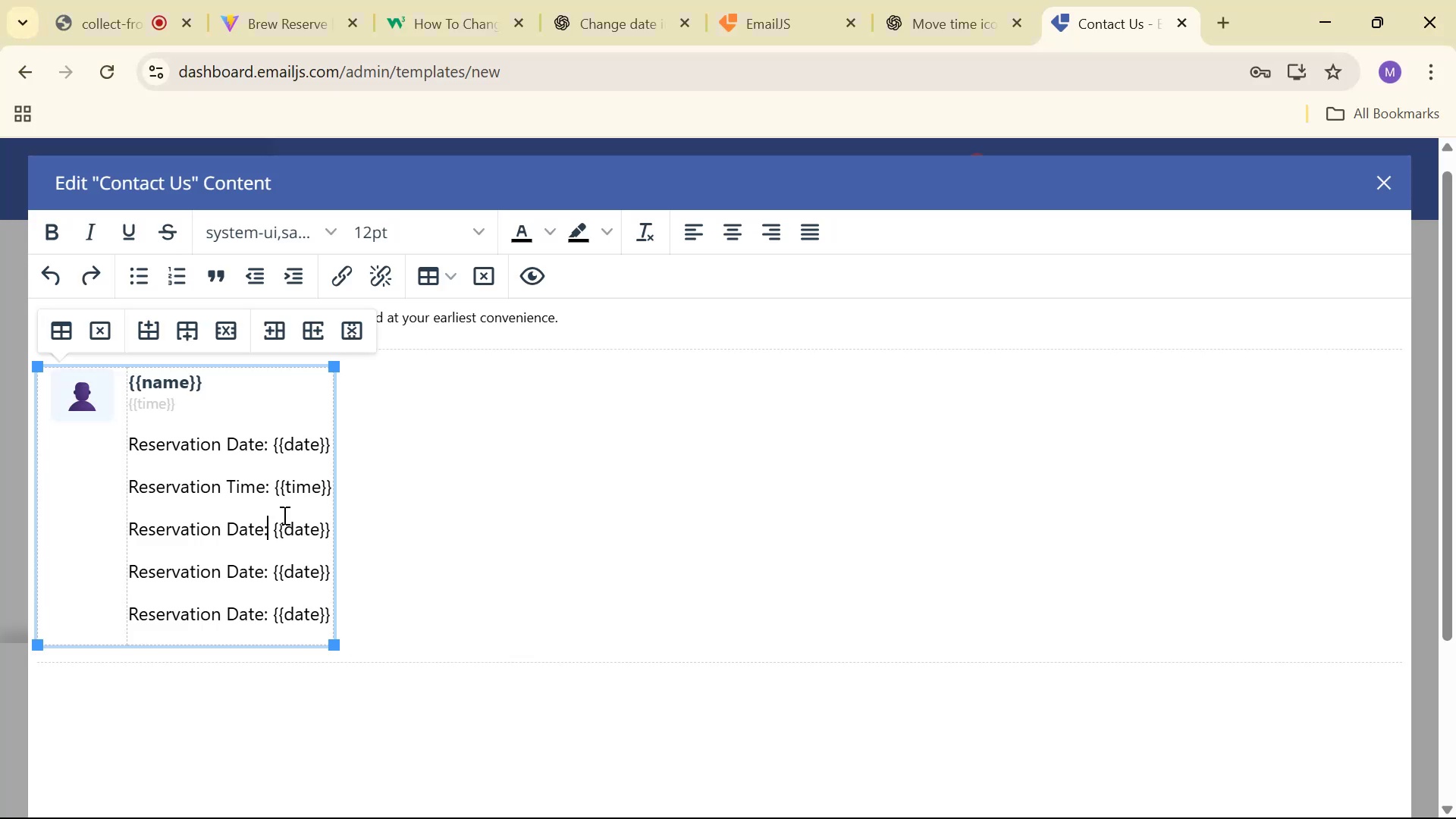 
key(ArrowLeft)
 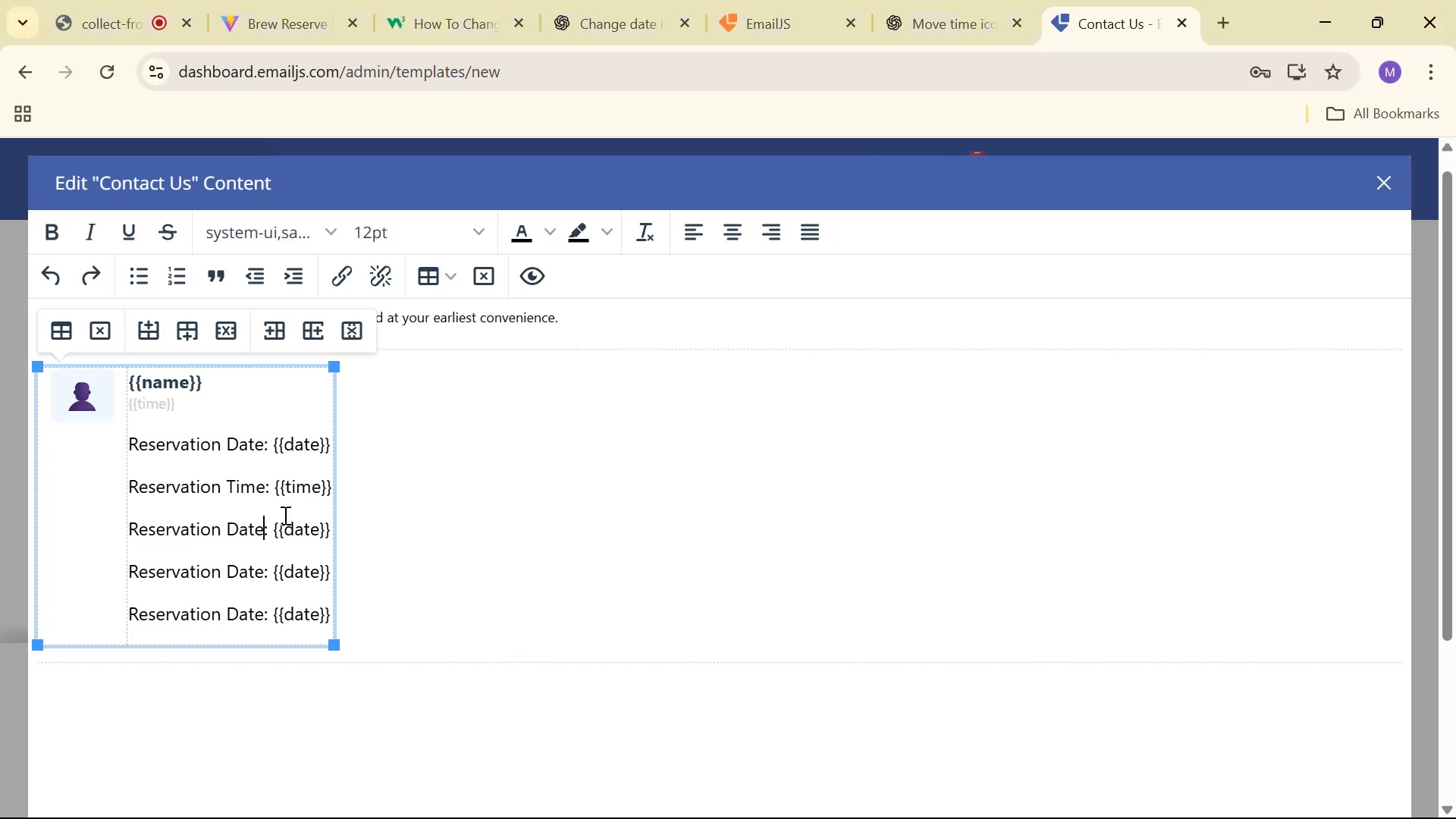 
hold_key(key=Backspace, duration=0.77)
 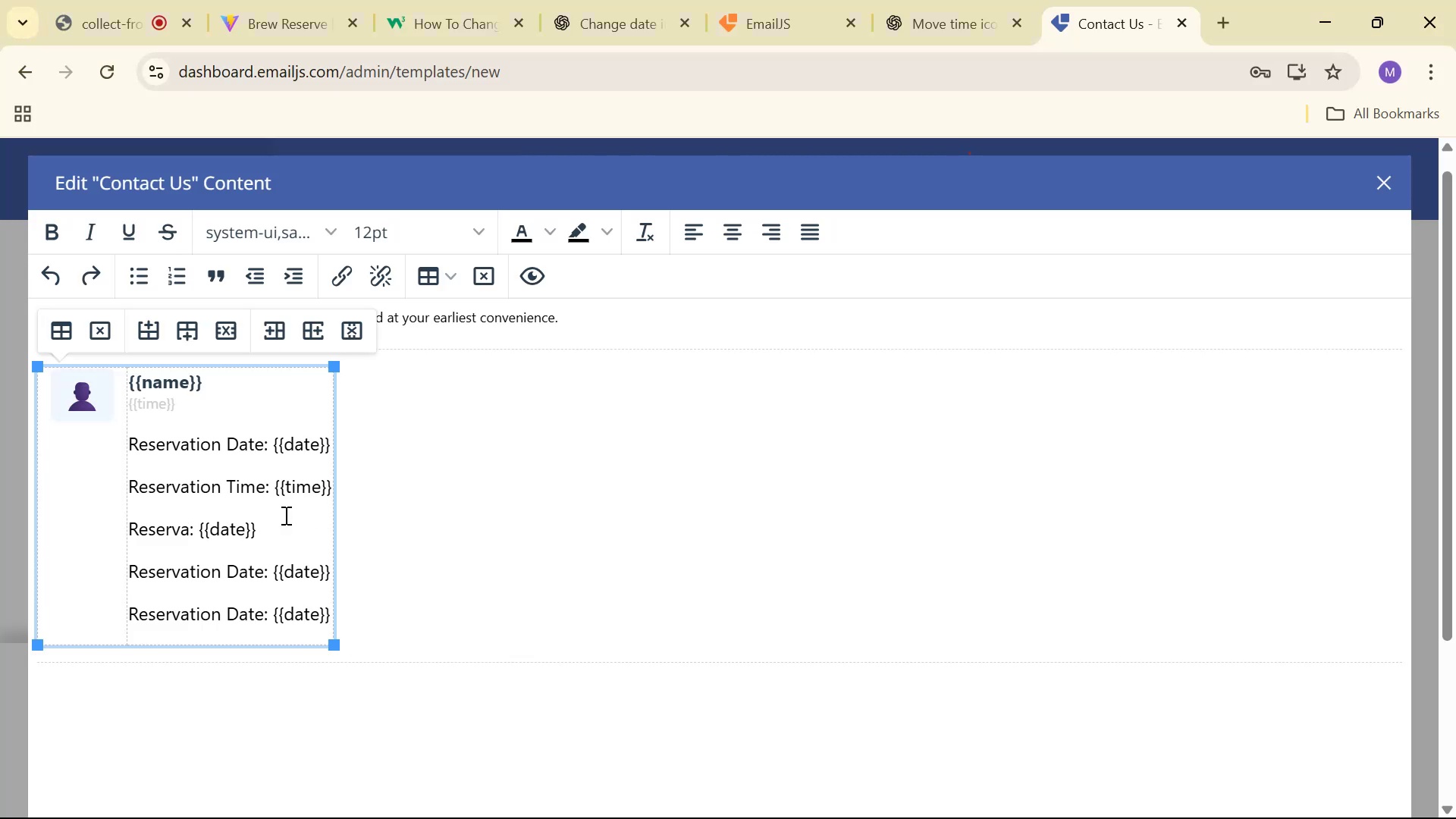 
key(Backspace)
key(Backspace)
key(Backspace)
key(Backspace)
key(Backspace)
key(Backspace)
key(Backspace)
type(Geust Count )
key(Backspace)
 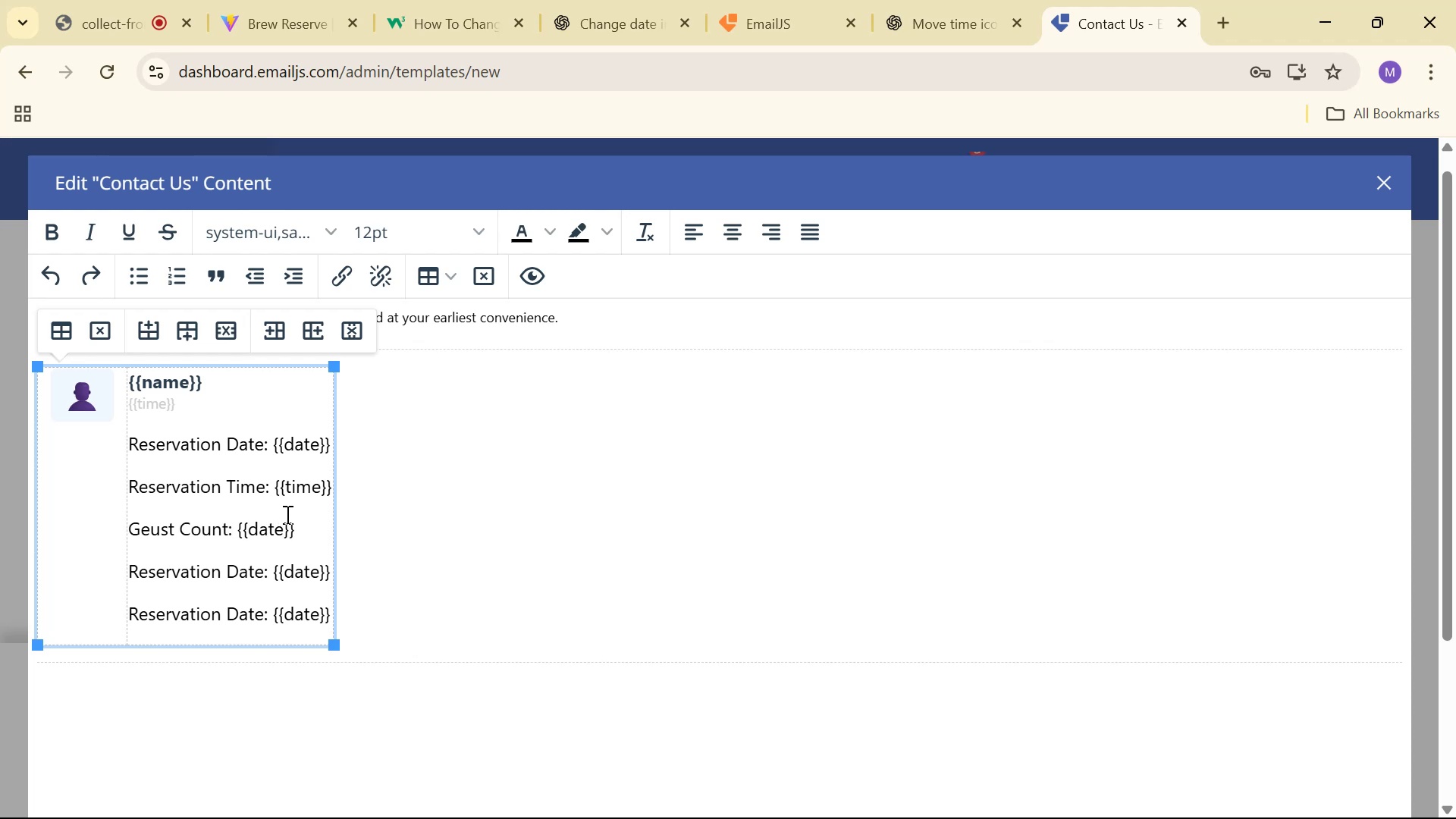 
 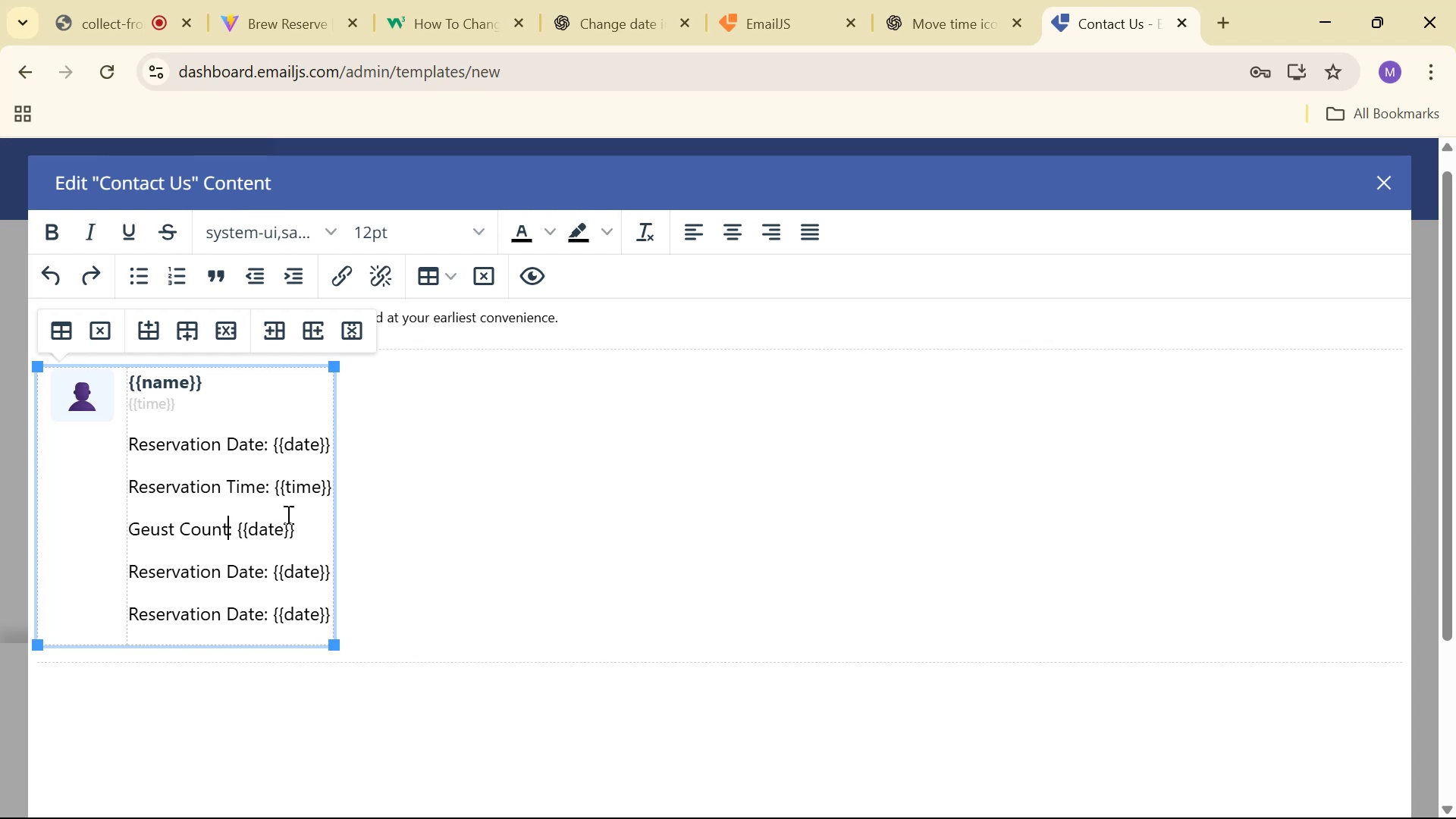 
key(ArrowRight)
 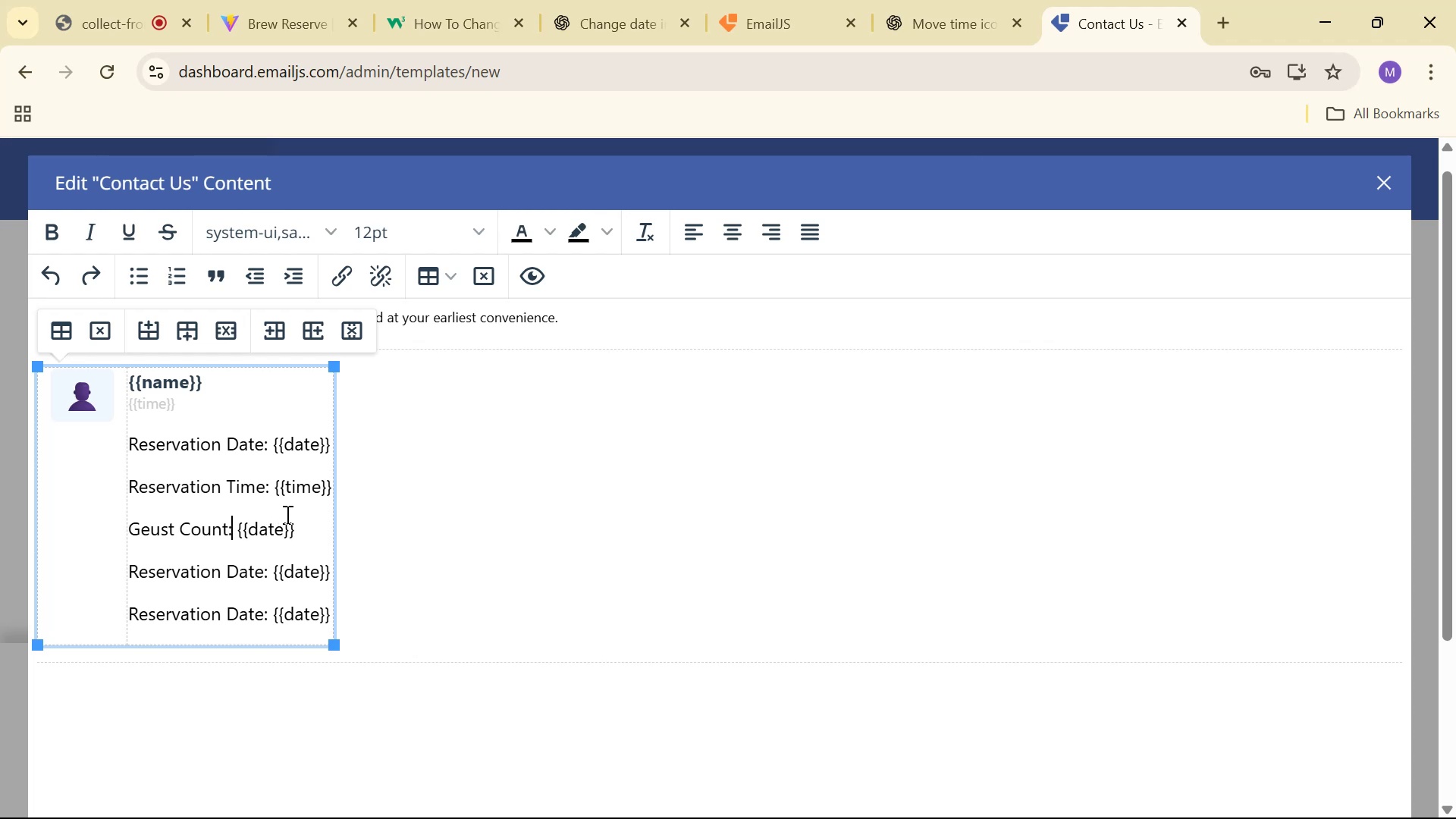 
key(Alt+AltLeft)
 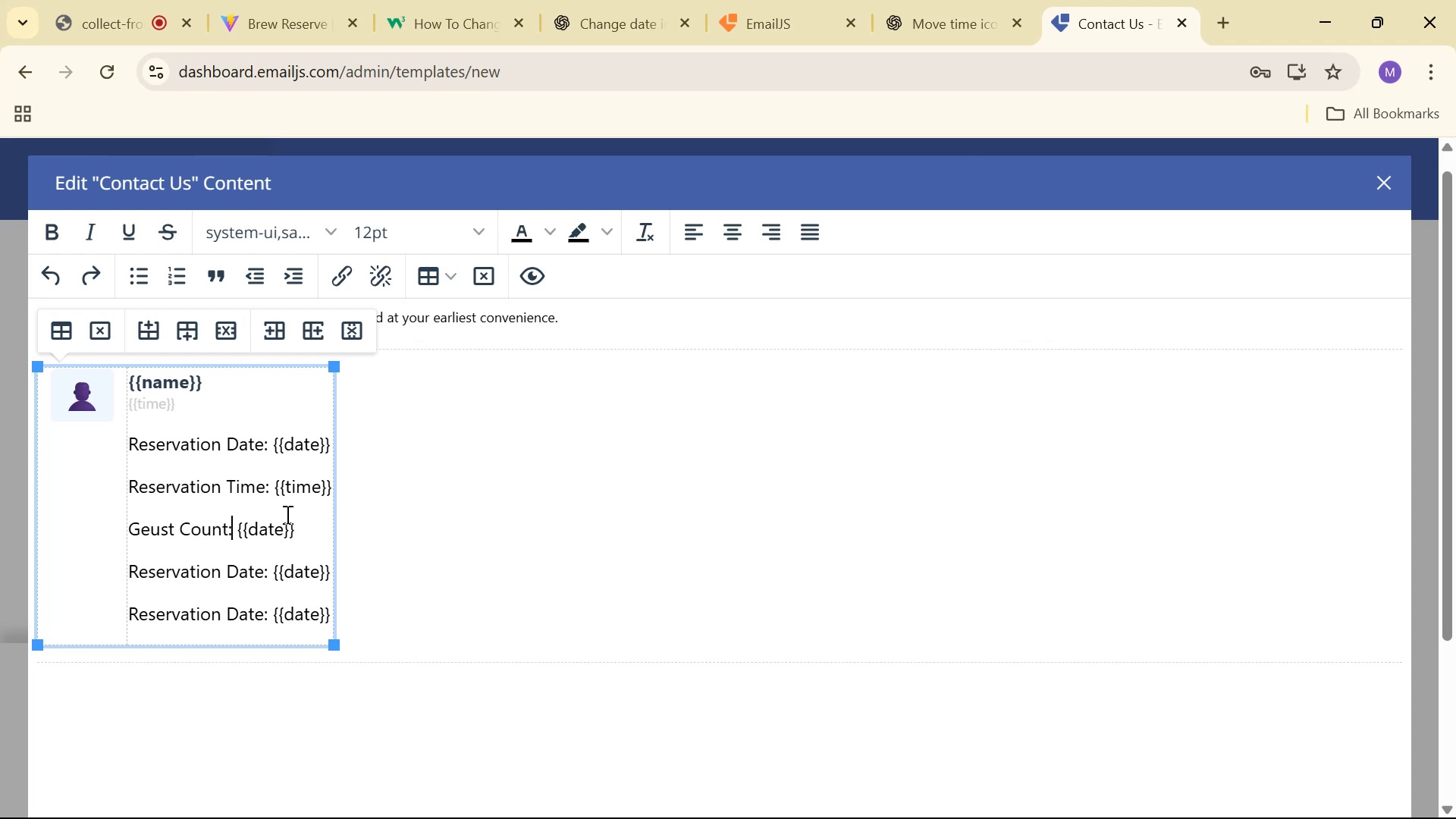 
key(Alt+Tab)
 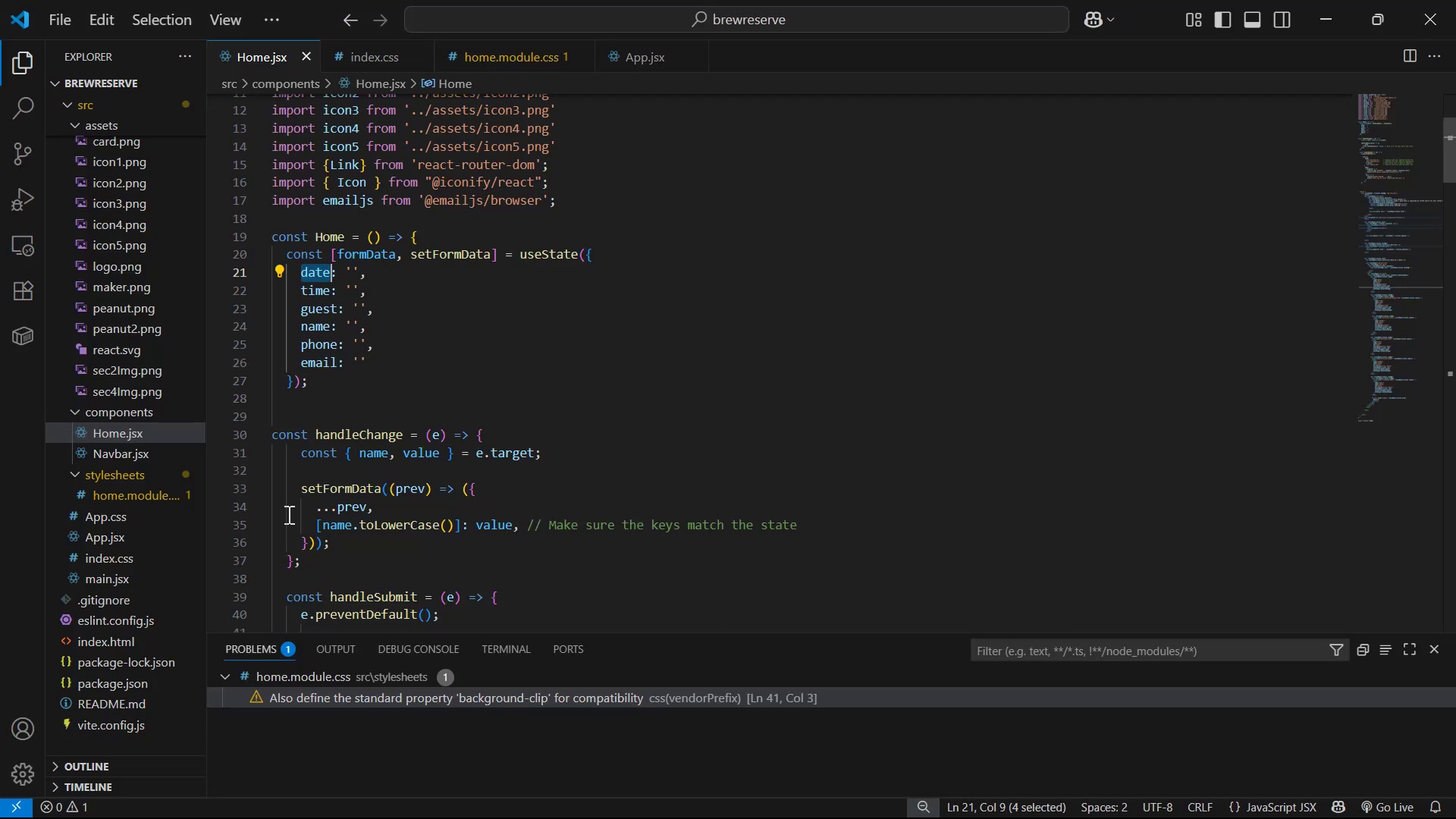 
key(Alt+AltLeft)
 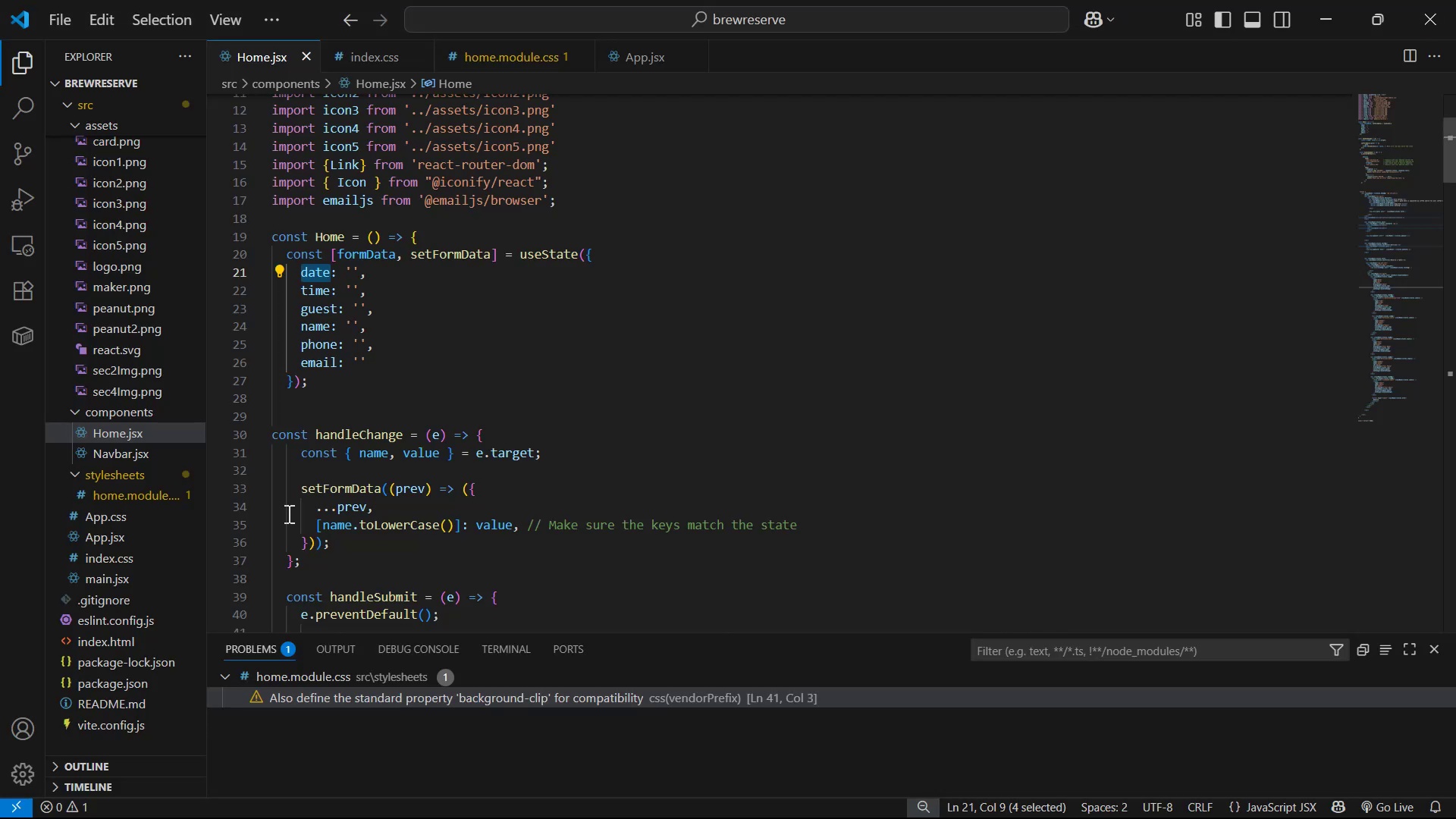 
key(Alt+Tab)
 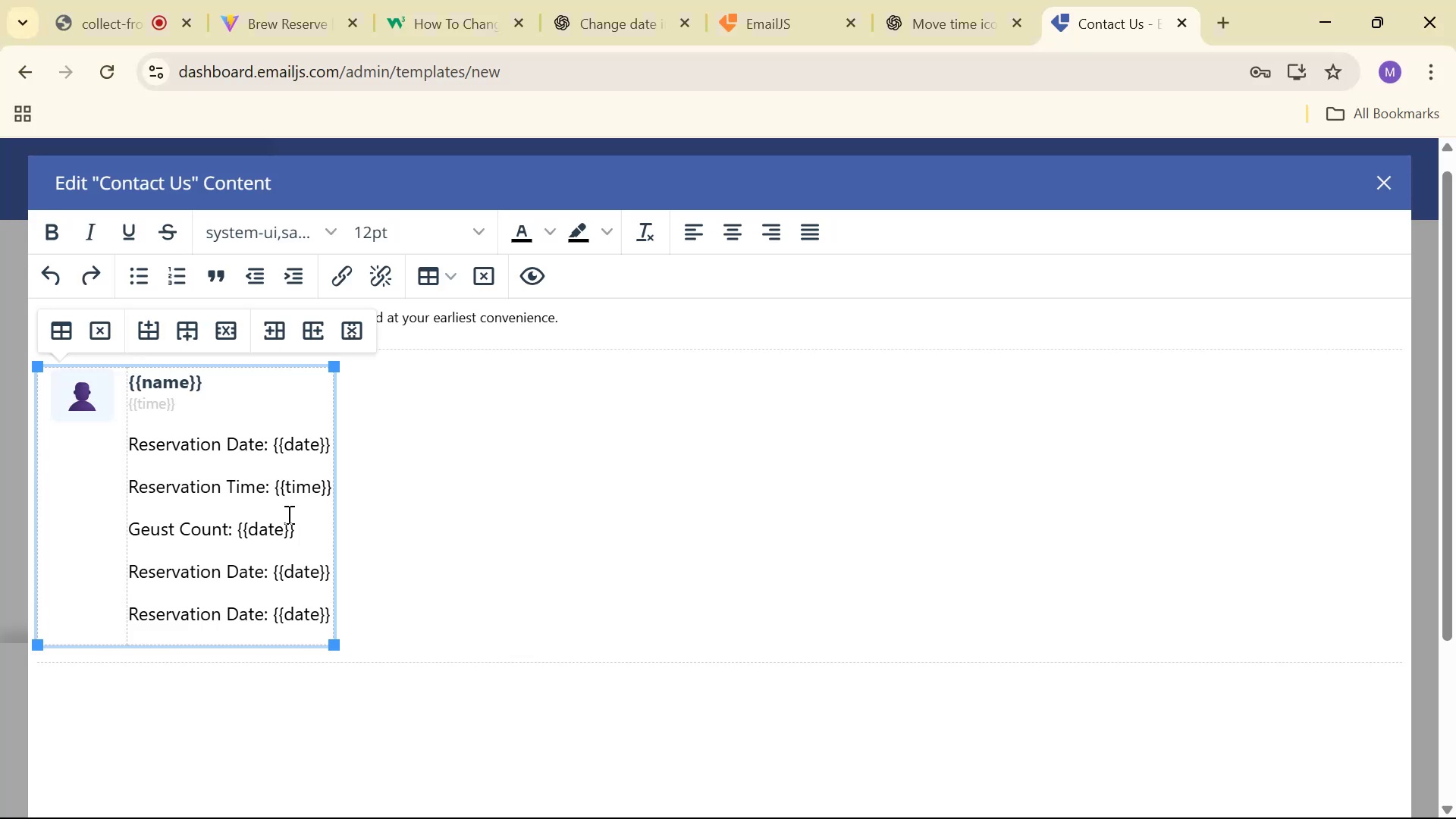 
key(Alt+AltLeft)
 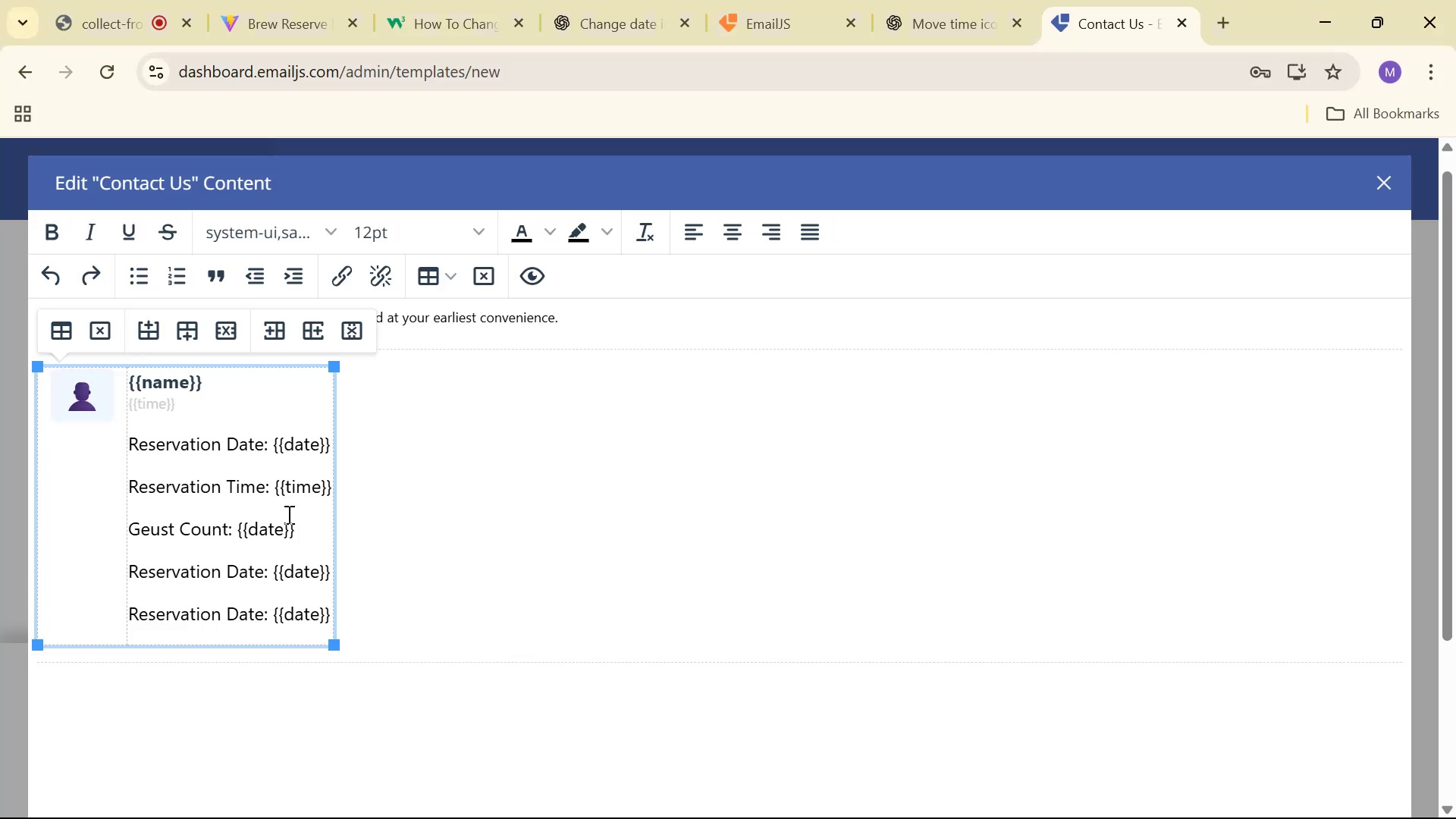 
key(Alt+Tab)
 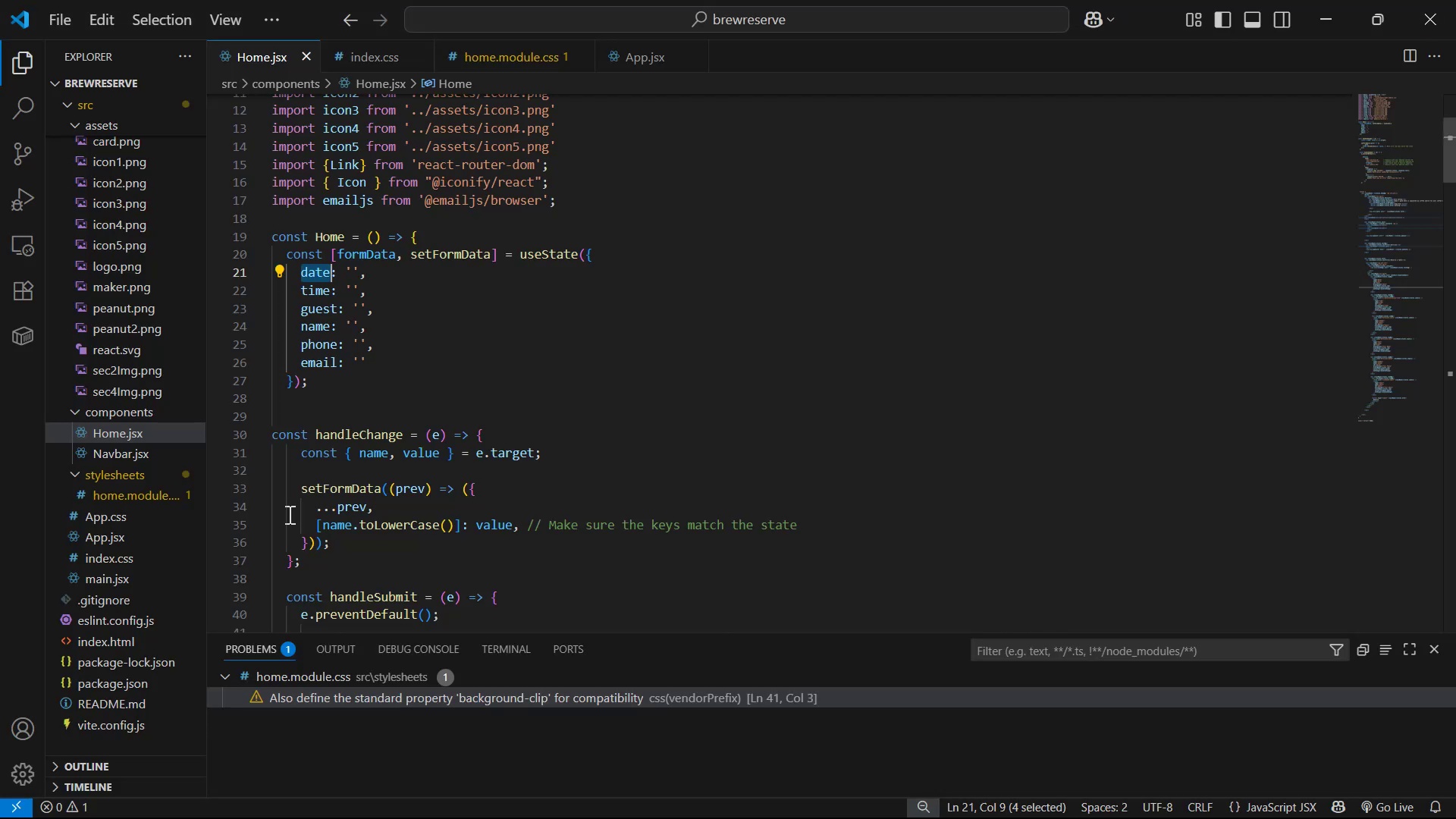 
key(Alt+AltLeft)
 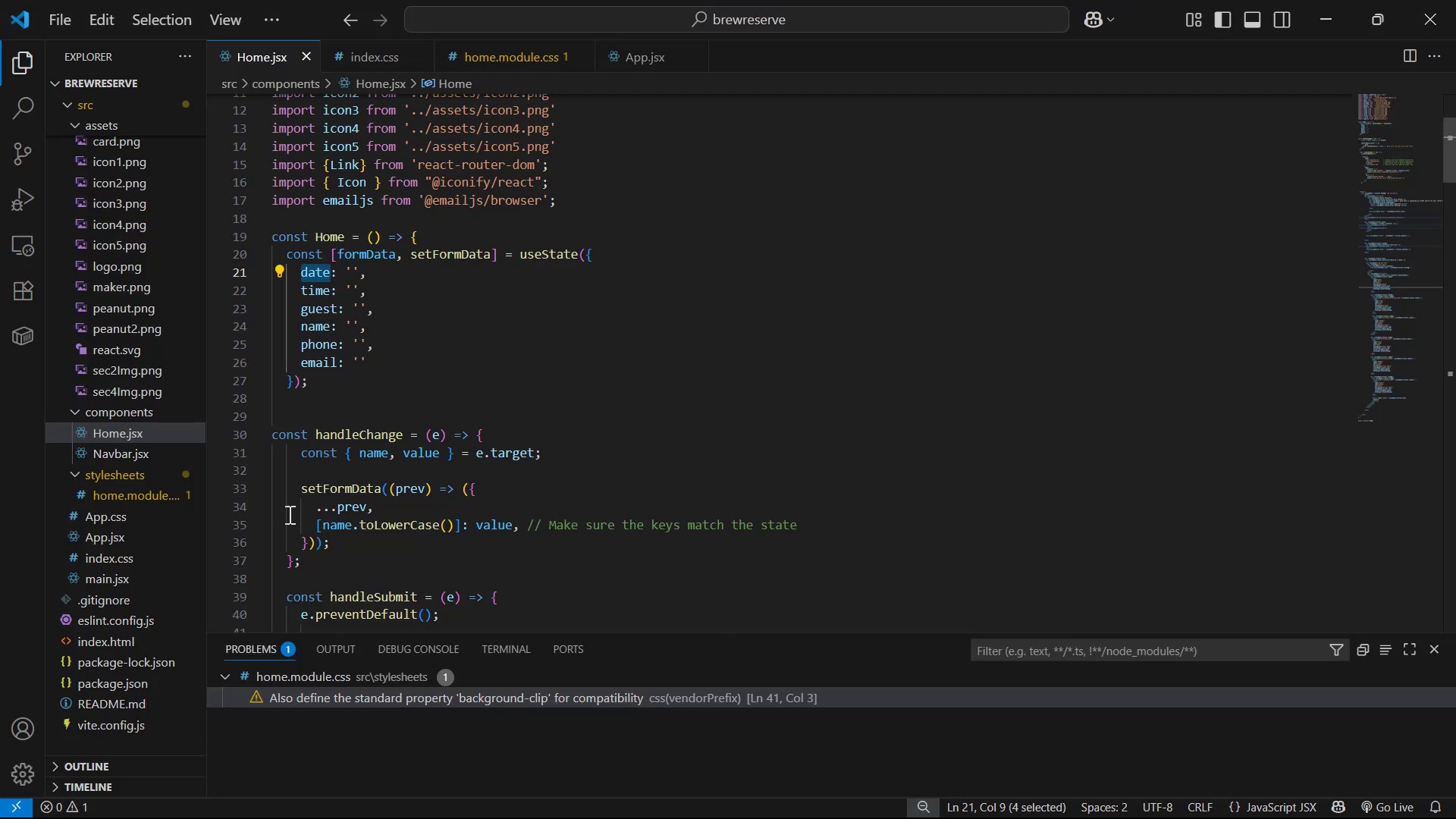 
key(Alt+Tab)
 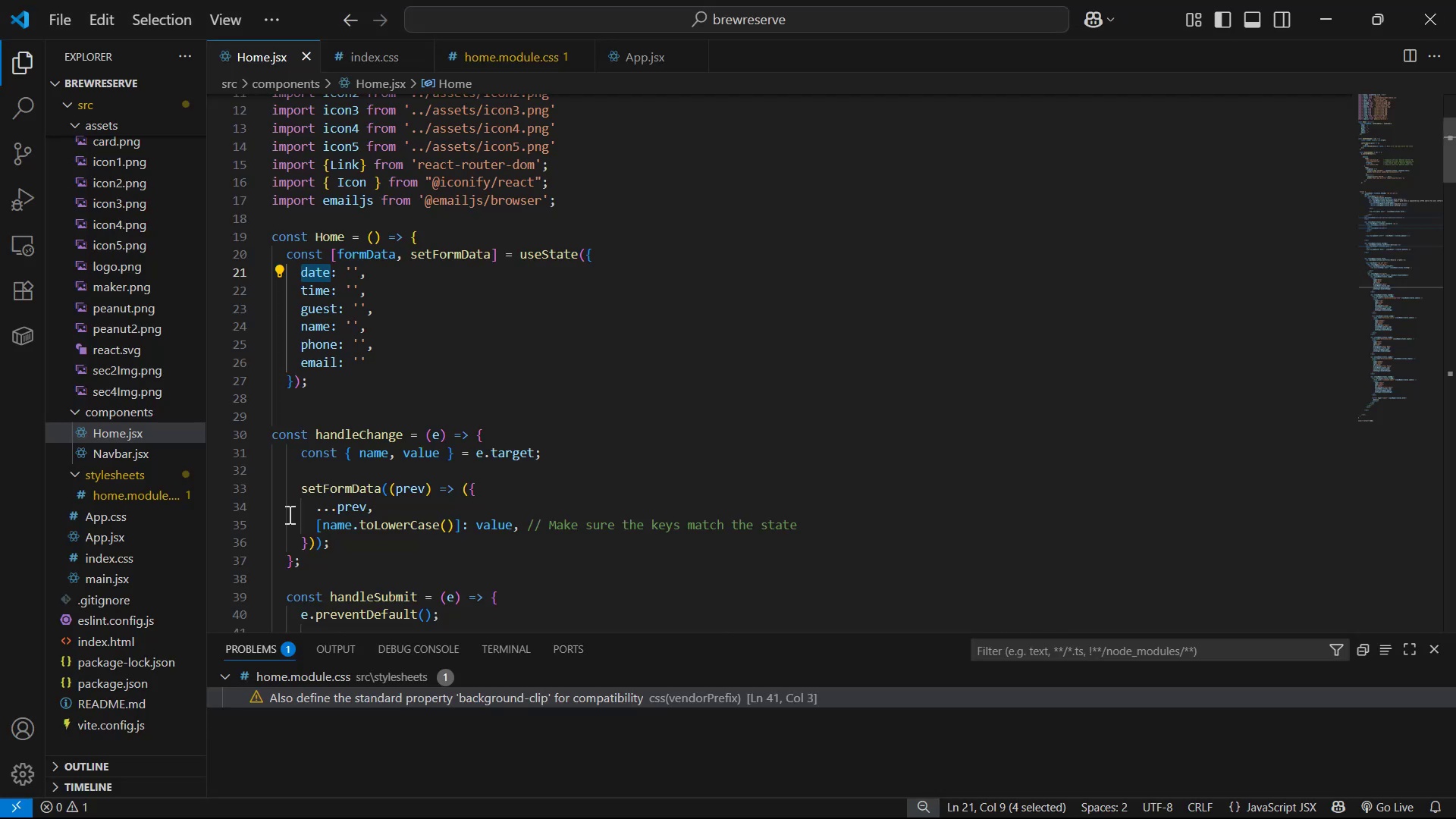 
key(ArrowLeft)
 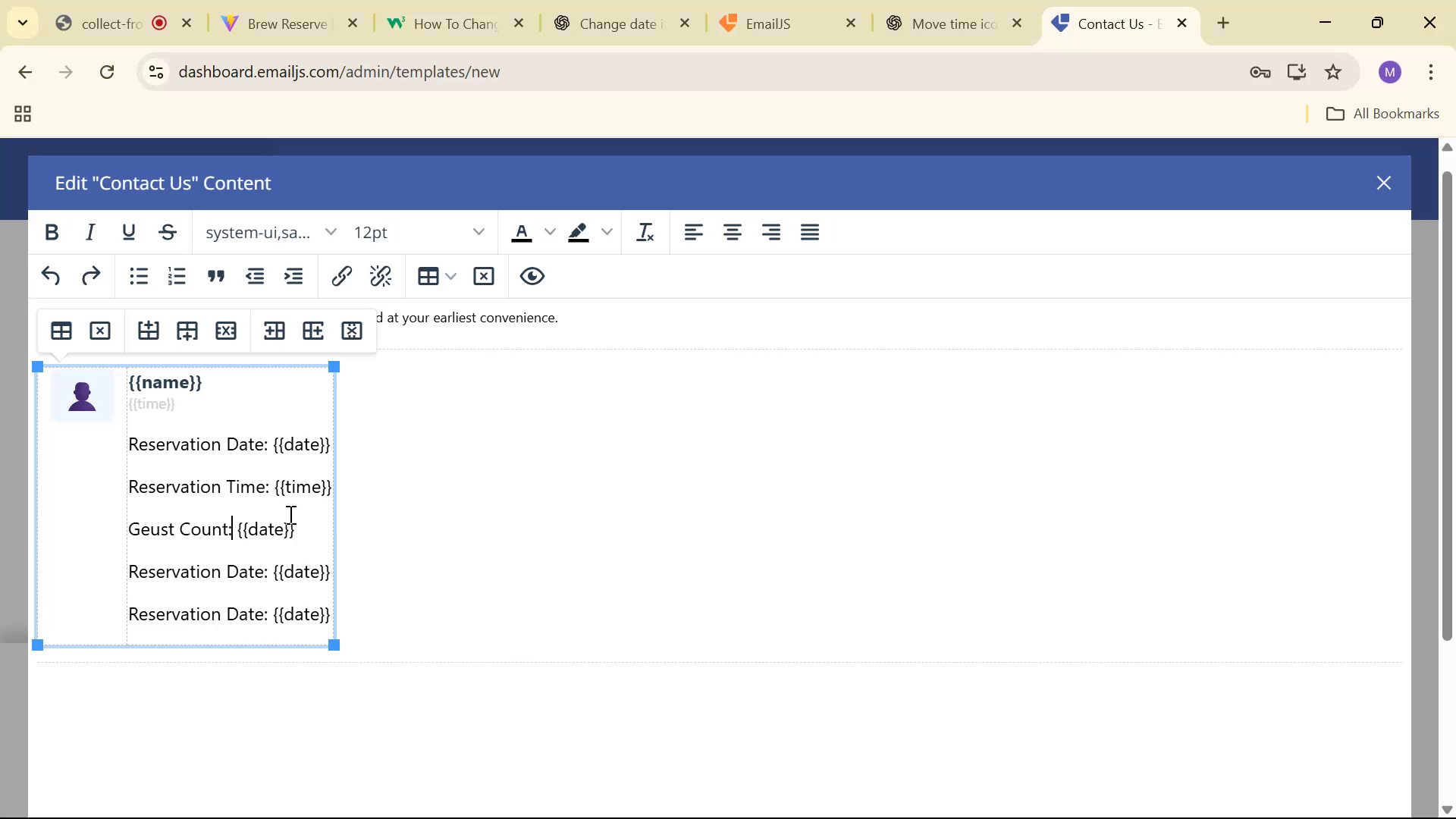 
key(ArrowLeft)
 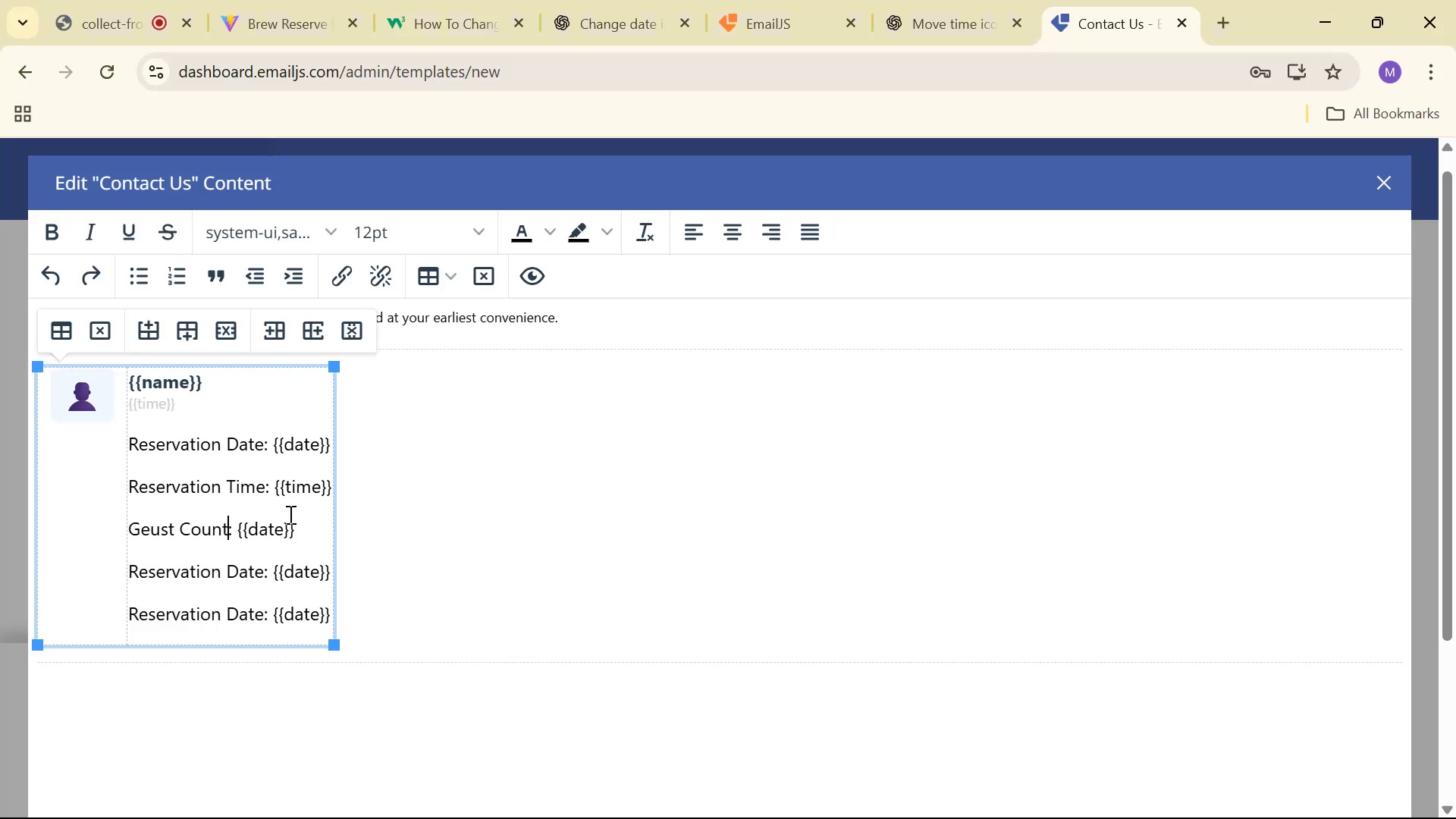 
key(ArrowLeft)
 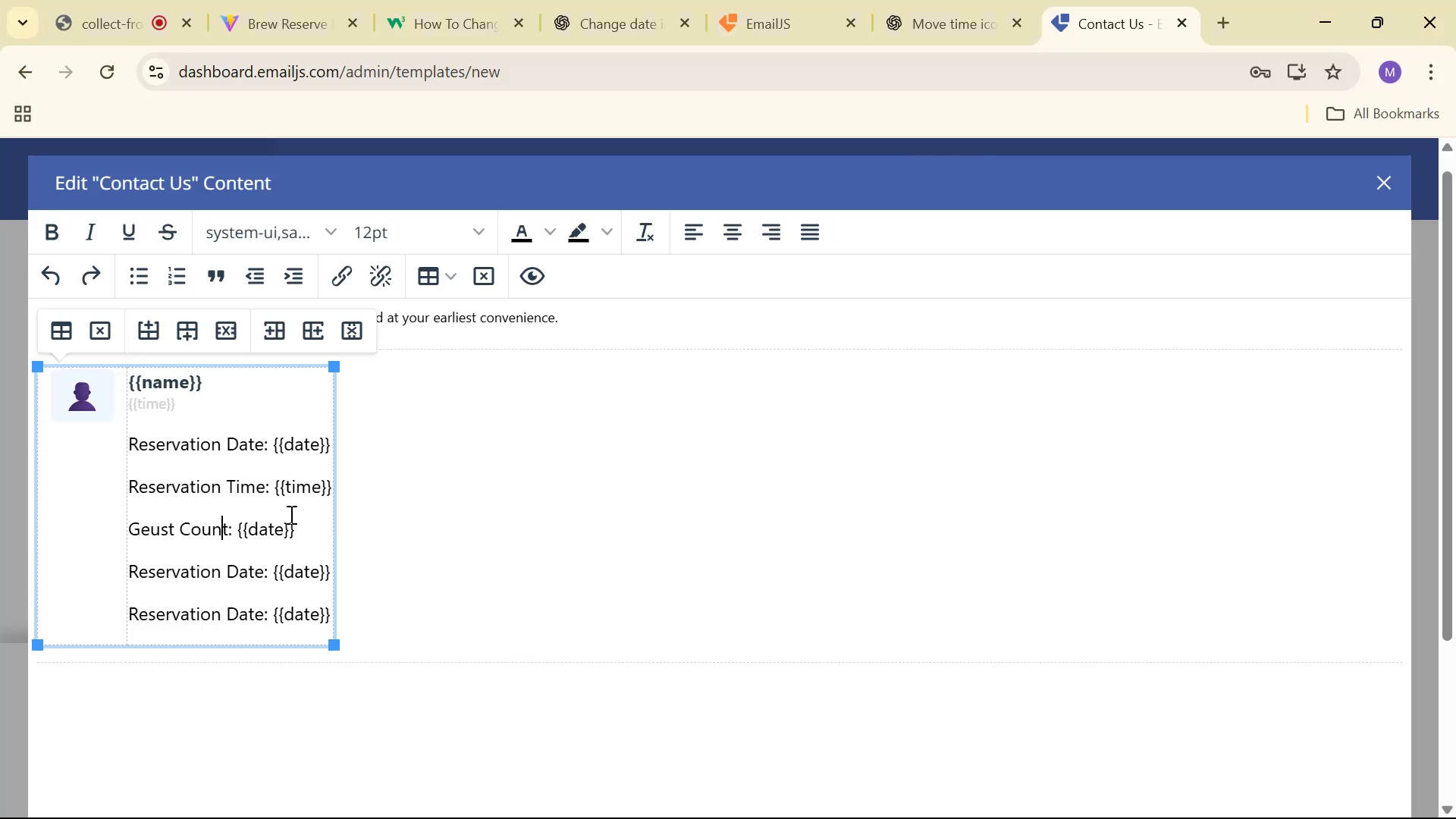 
key(ArrowLeft)
 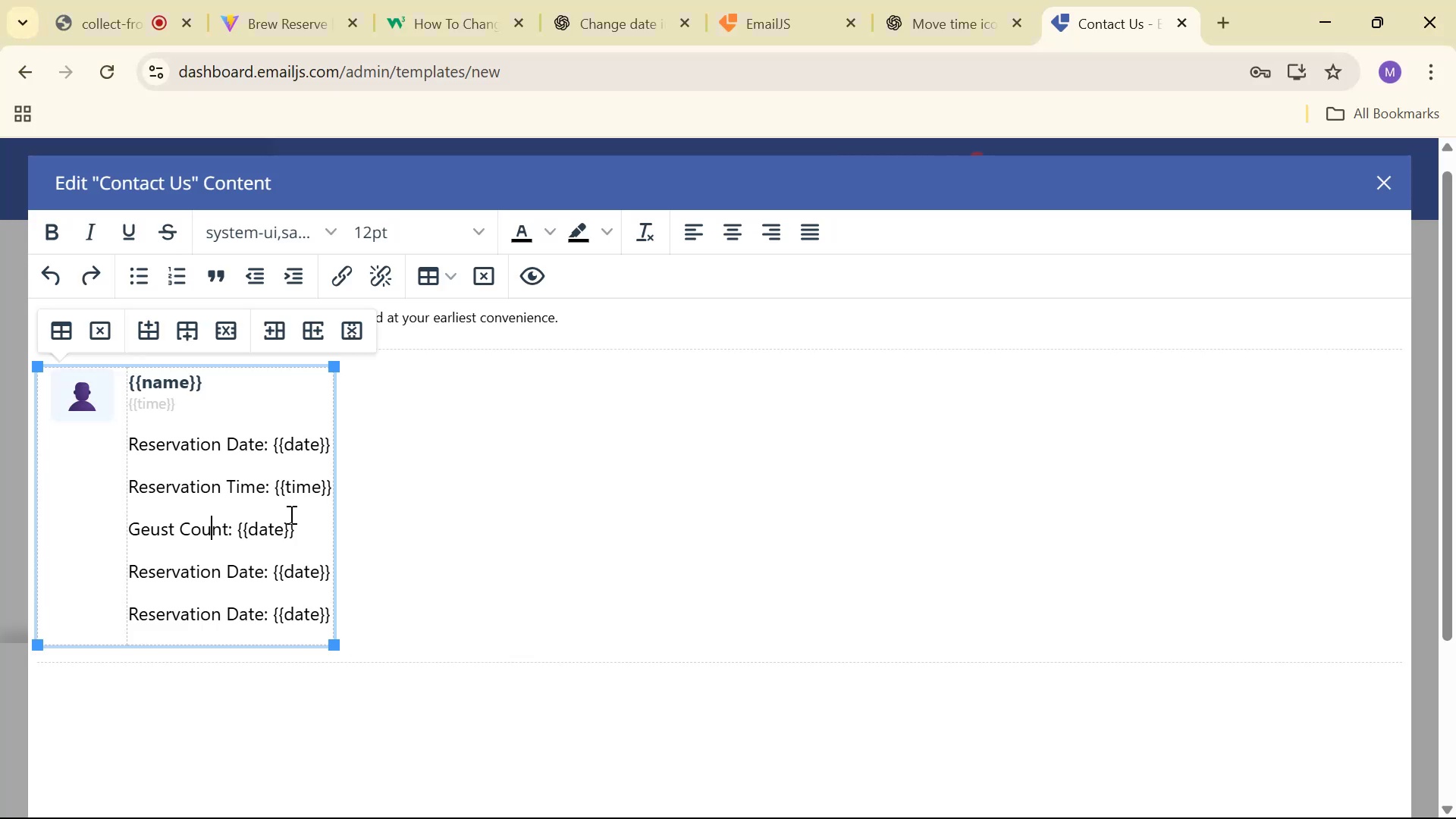 
key(ArrowLeft)
 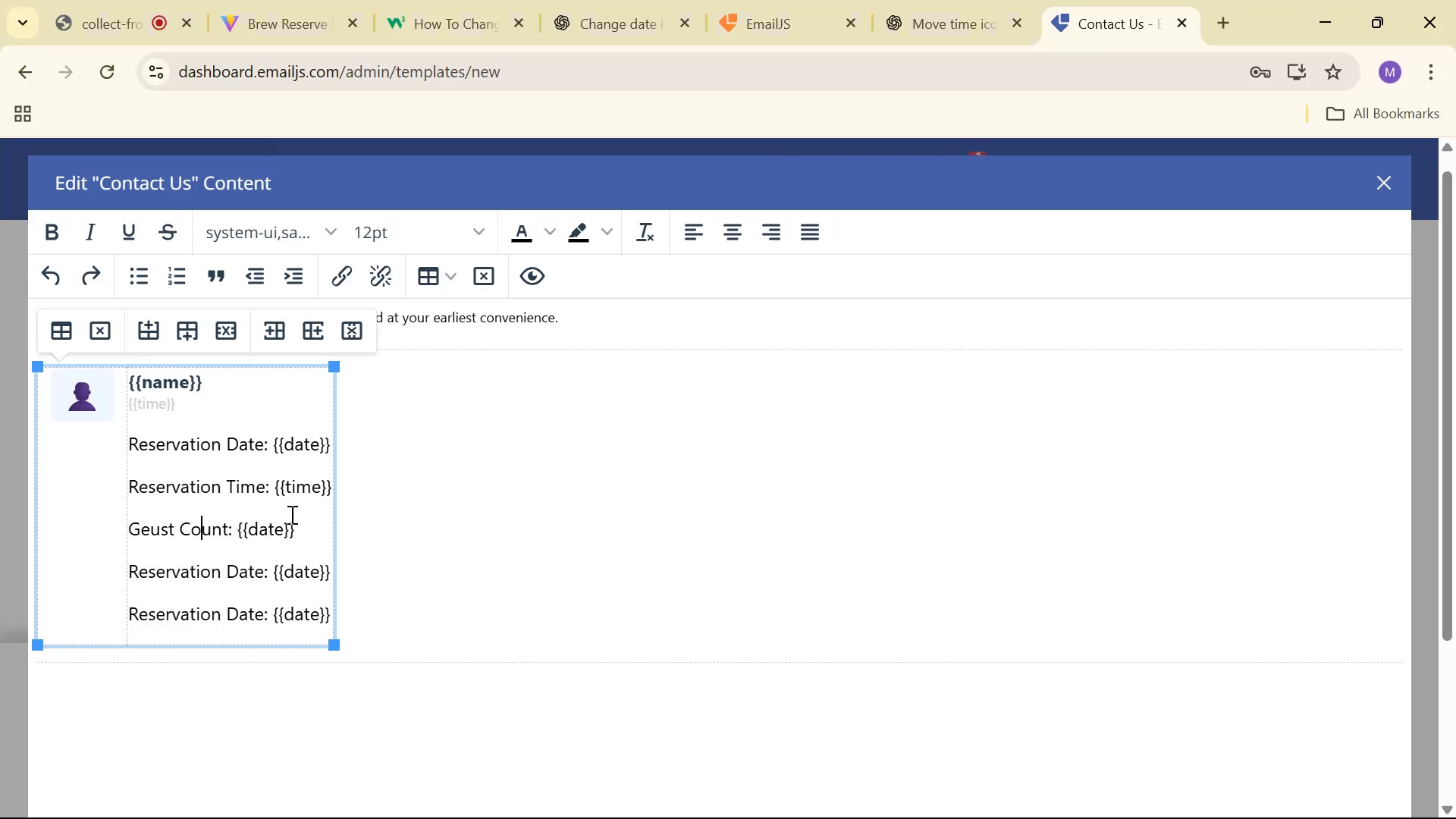 
key(ArrowLeft)
 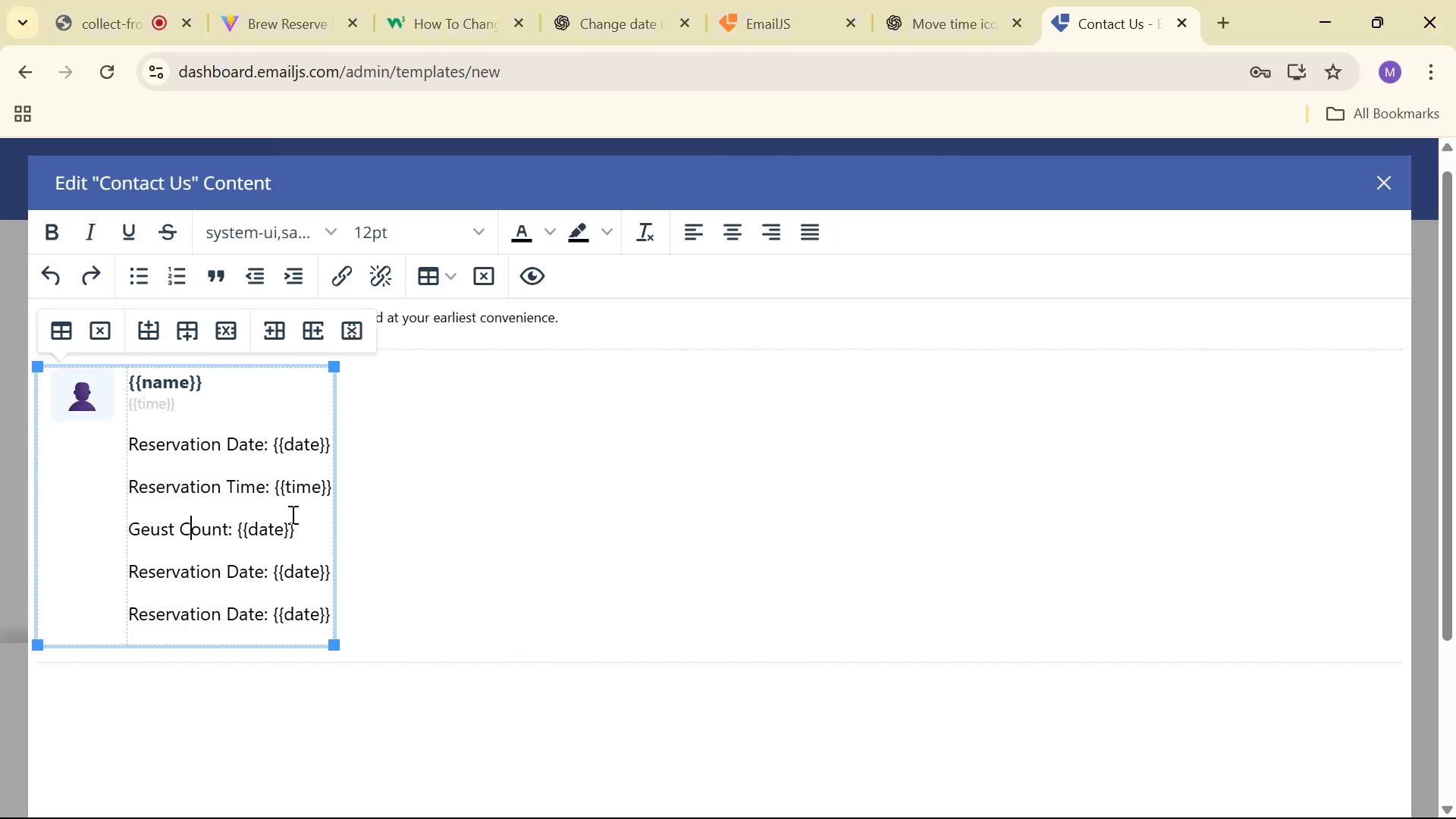 
key(ArrowLeft)
 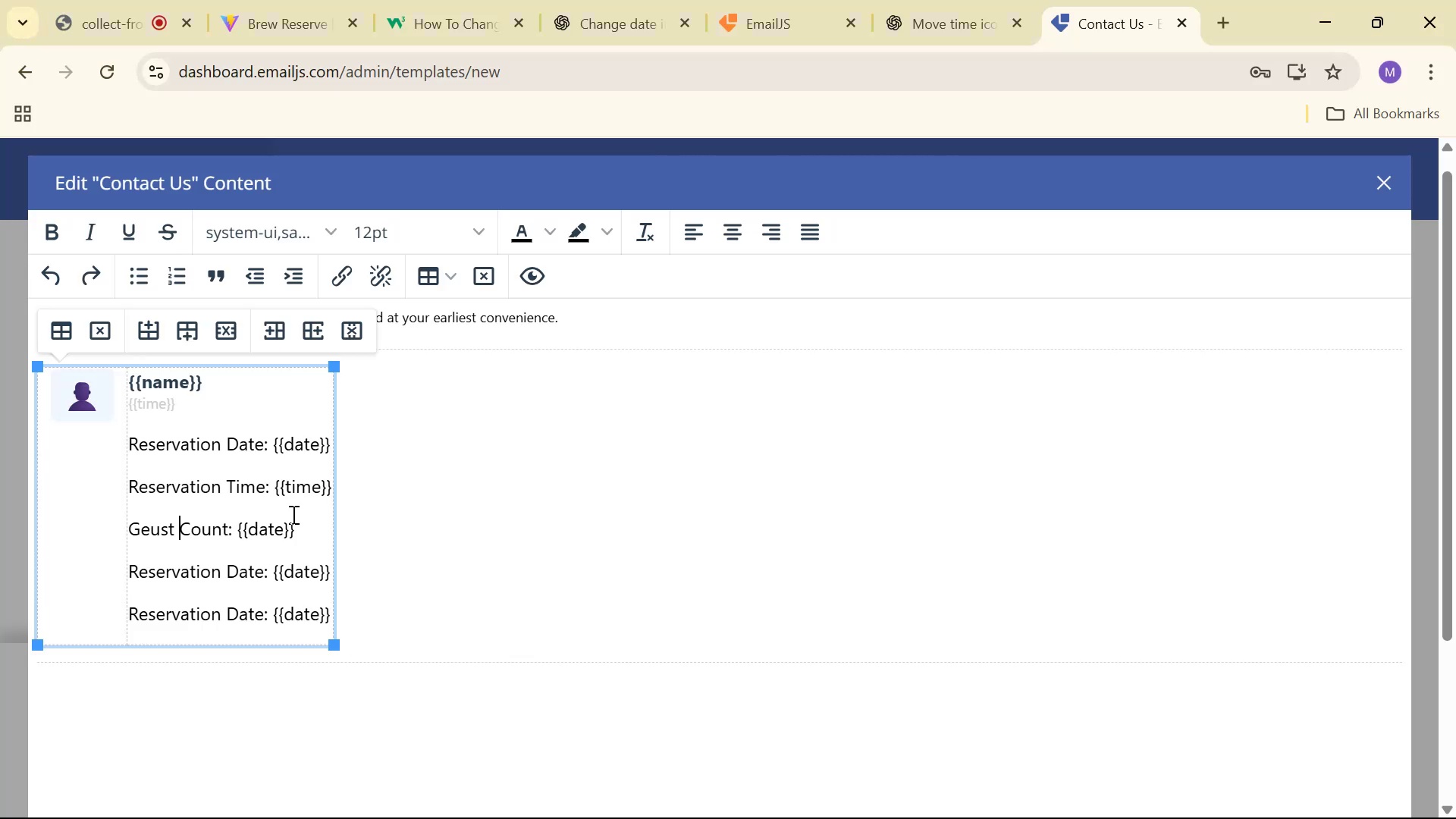 
key(ArrowLeft)
 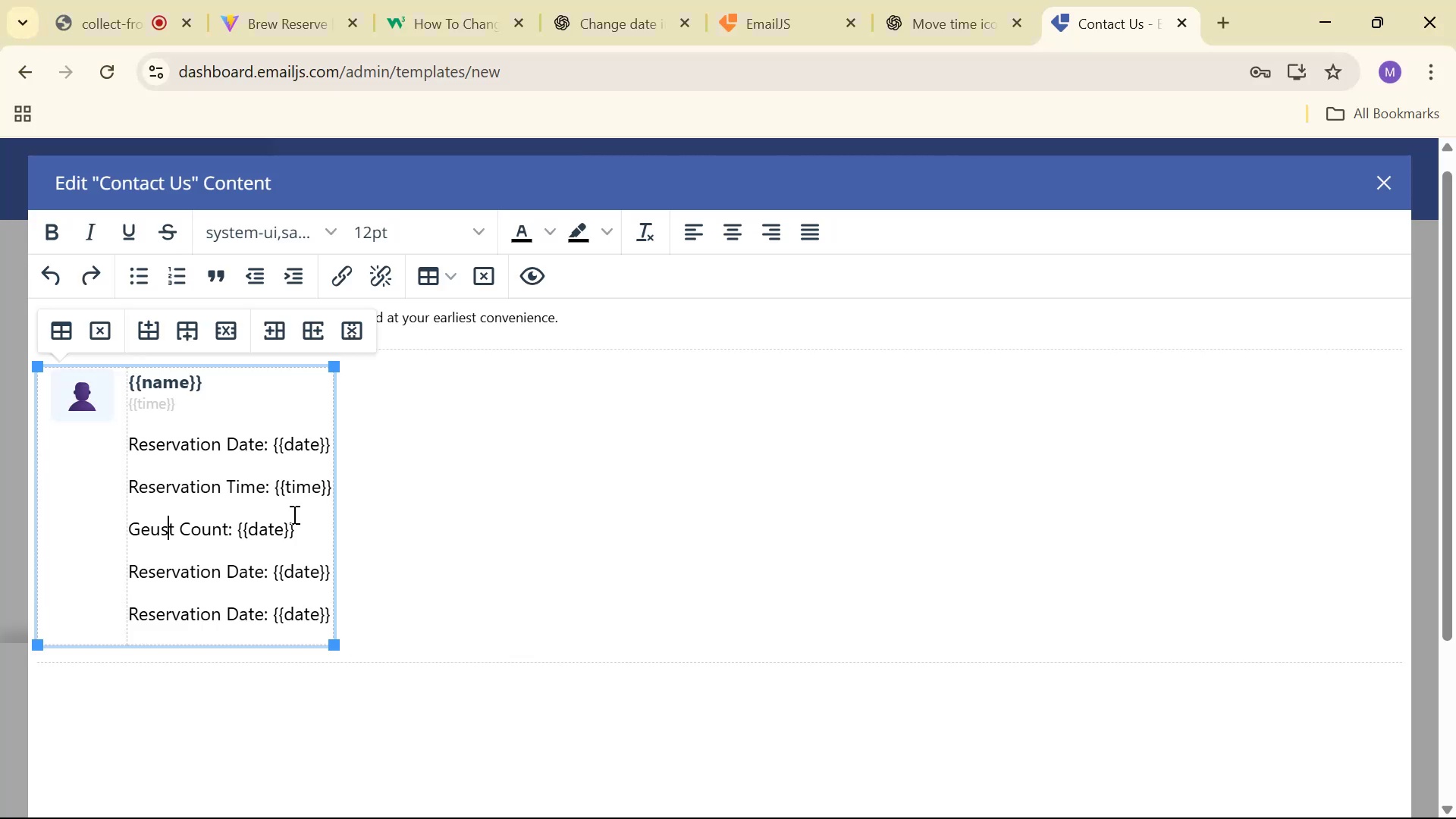 
key(ArrowLeft)
 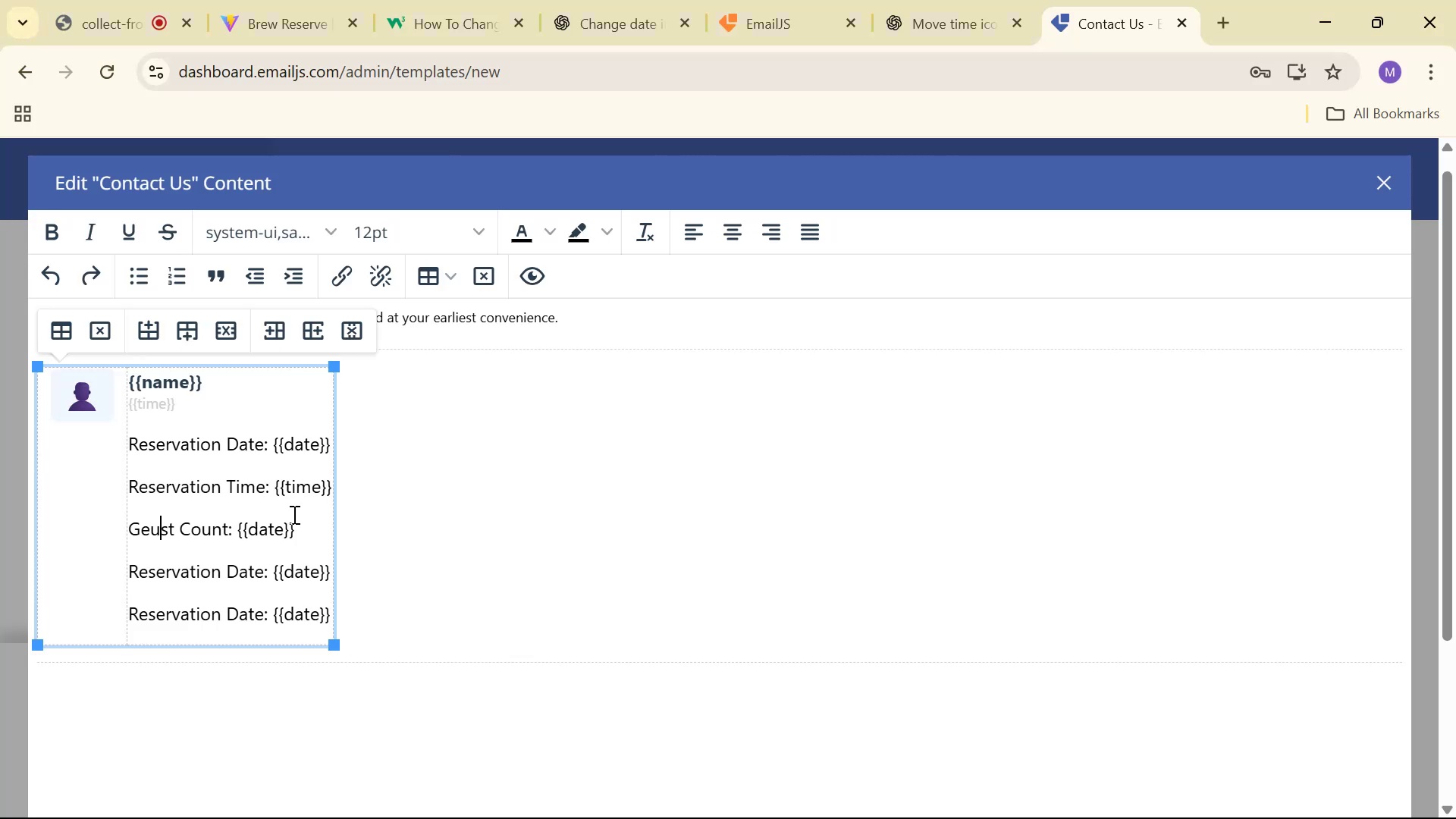 
key(Backspace)
 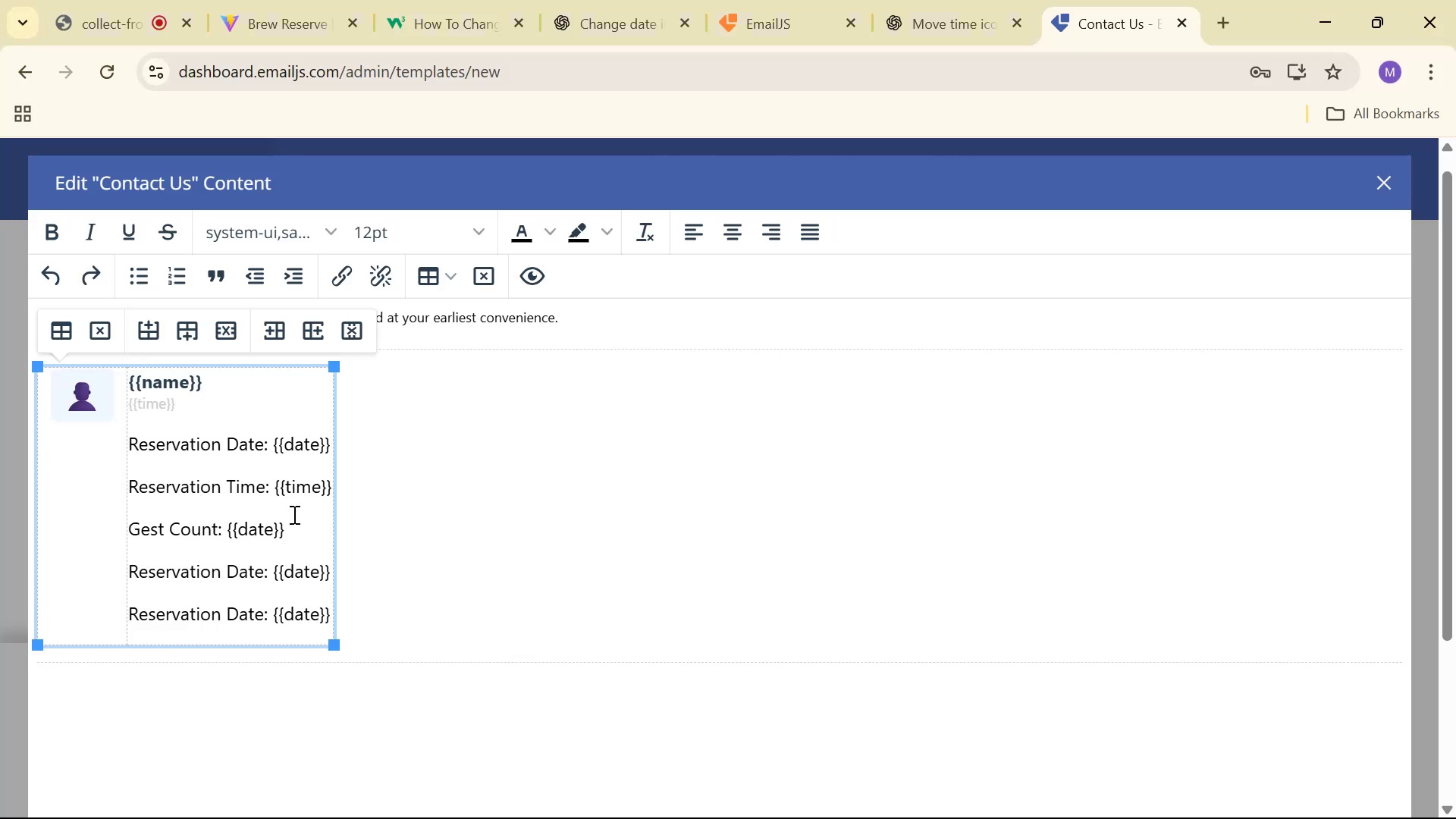 
key(ArrowLeft)
 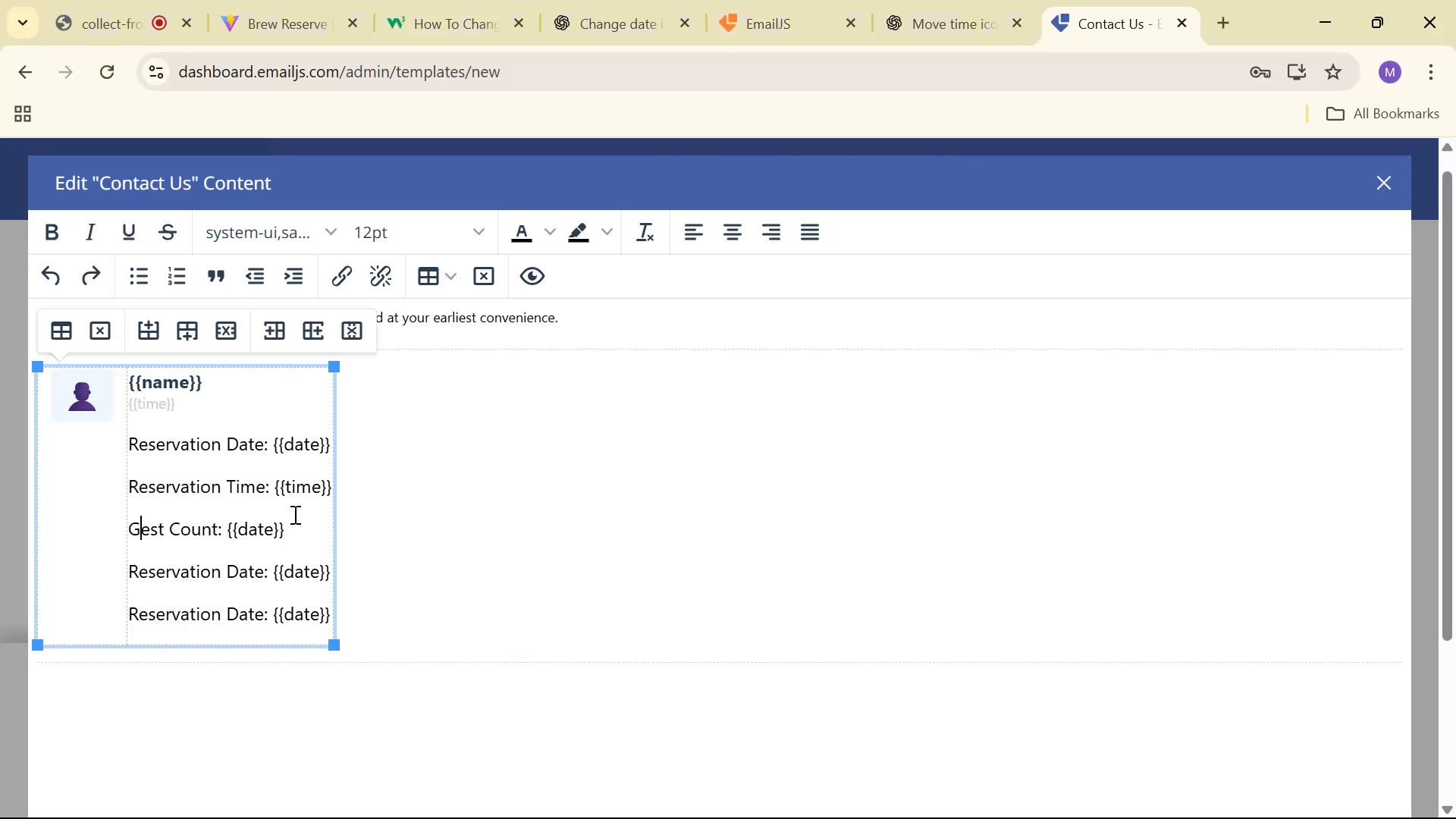 
key(U)
 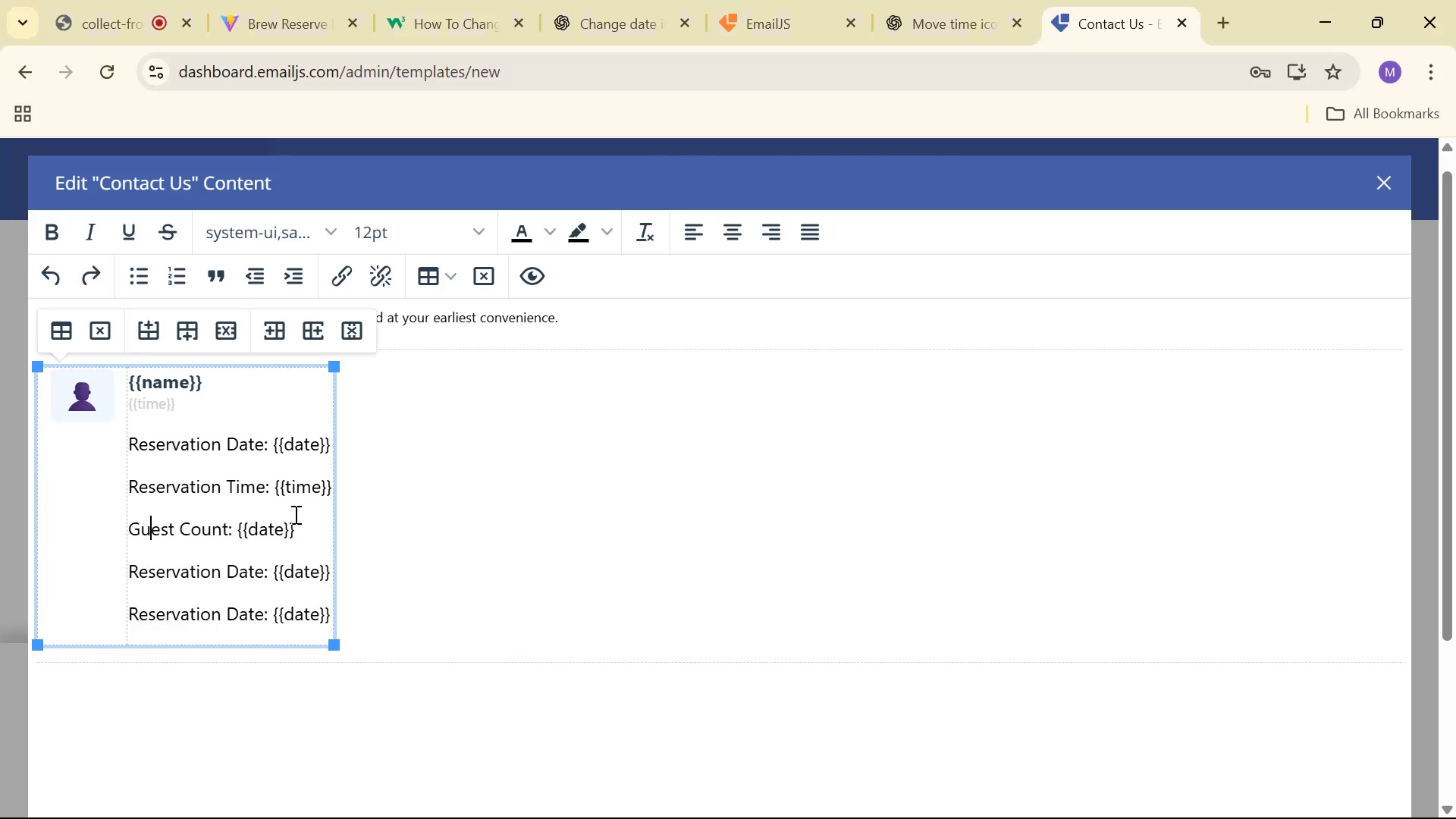 
hold_key(key=ArrowRight, duration=0.81)
 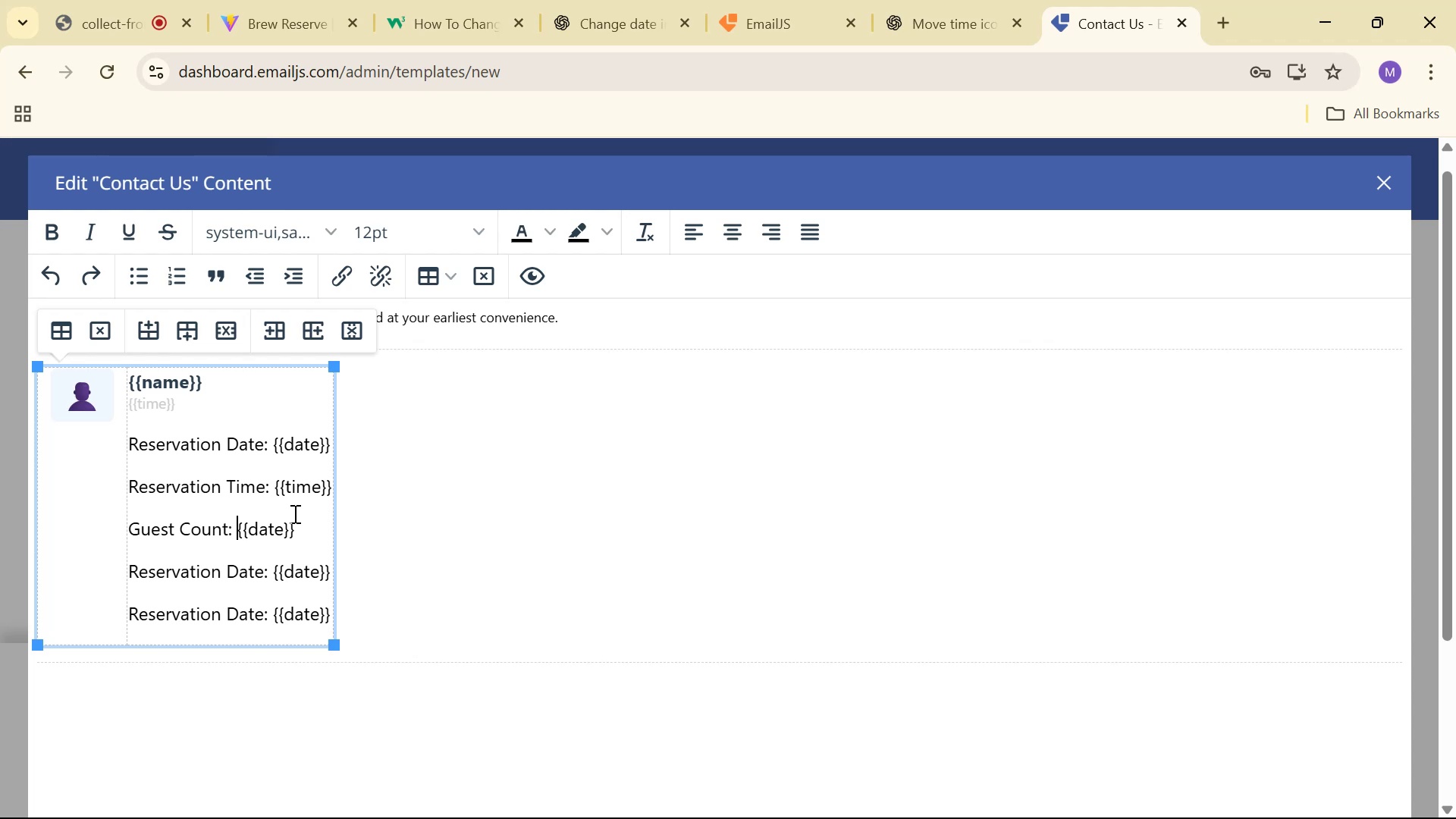 
key(ArrowRight)
 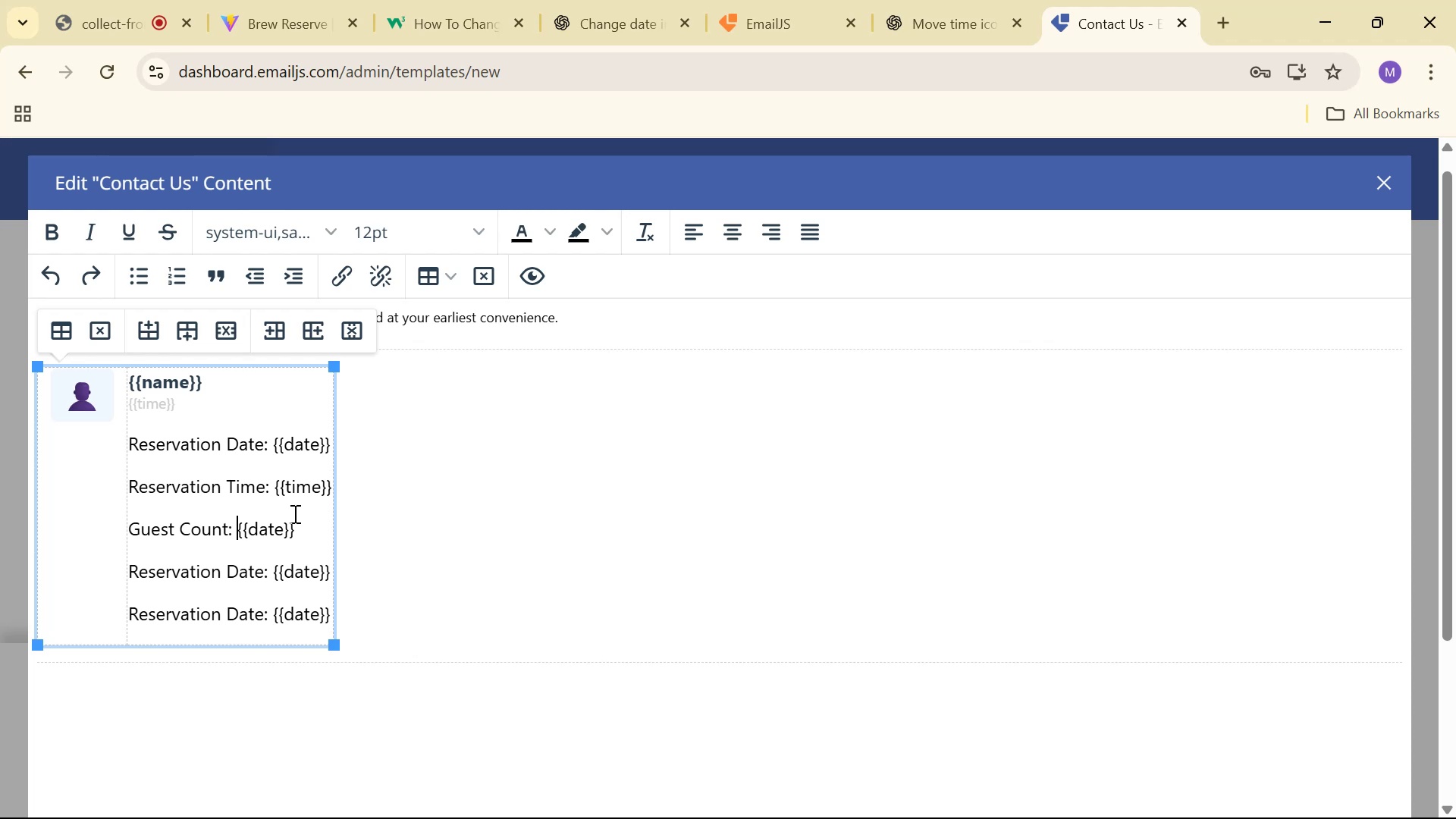 
hold_key(key=ArrowRight, duration=0.61)
 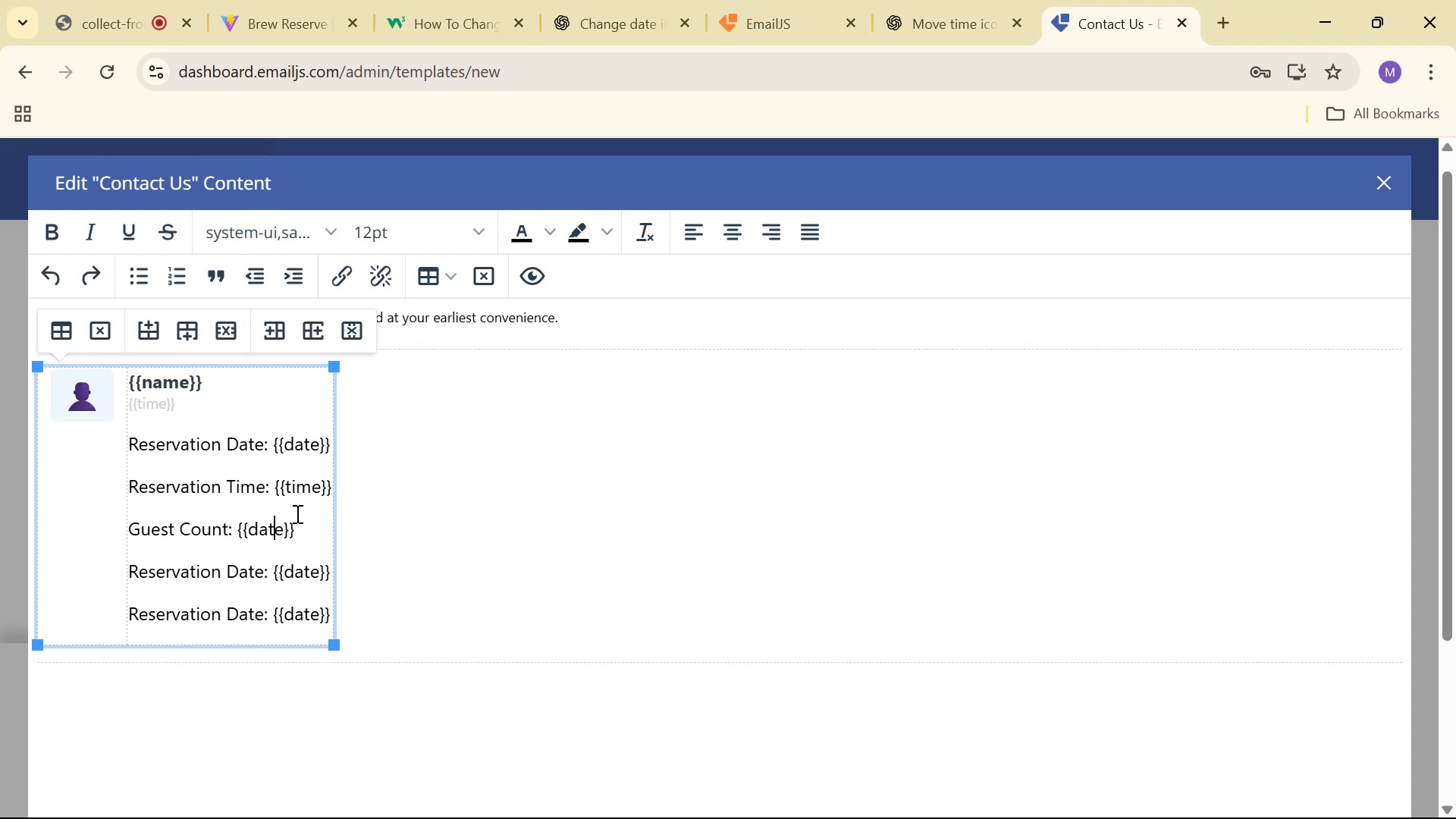 
key(ArrowRight)
 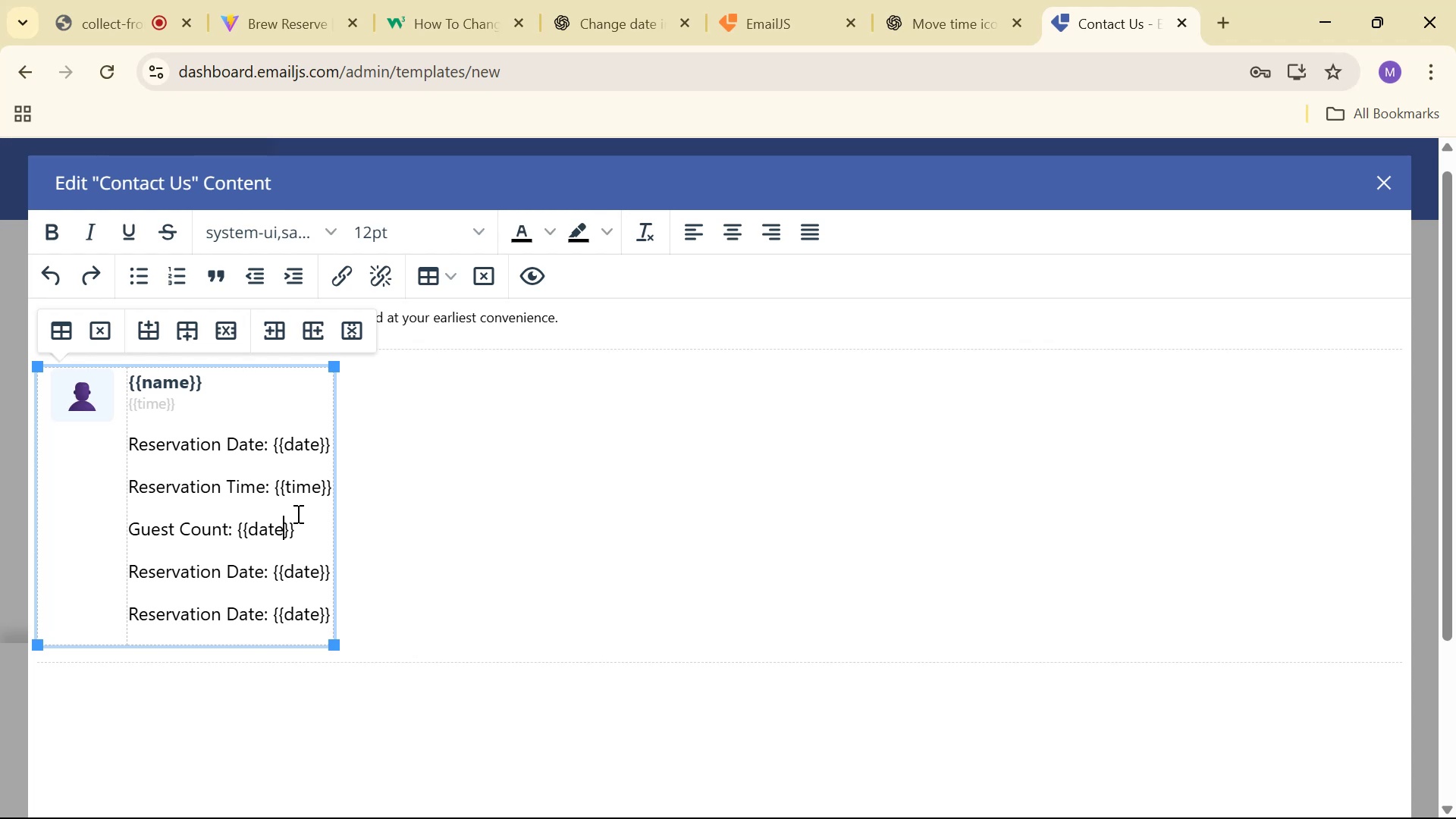 
key(Backspace)
key(Backspace)
key(Backspace)
key(Backspace)
type(guest)
 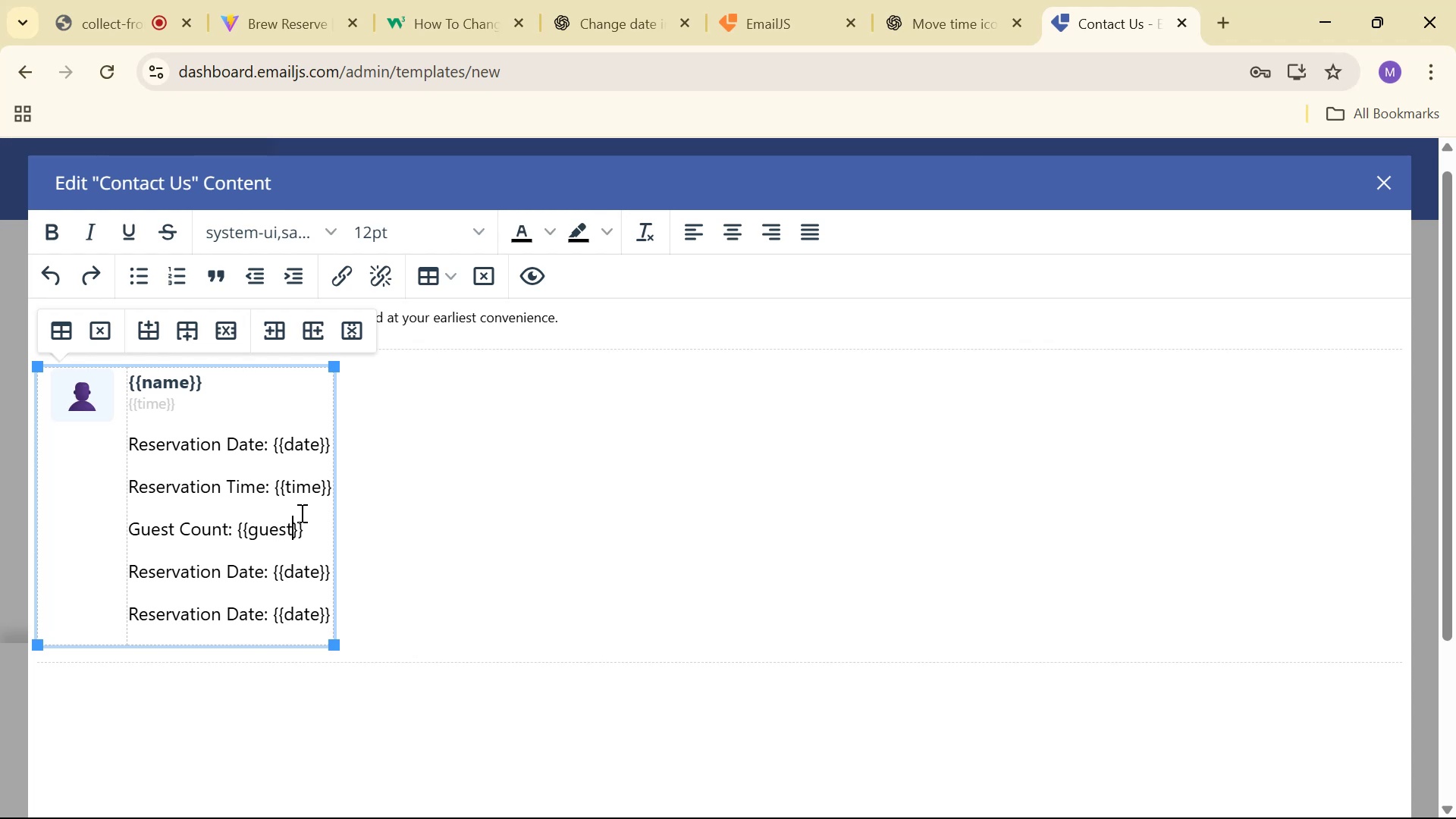 
hold_key(key=ArrowLeft, duration=0.77)
 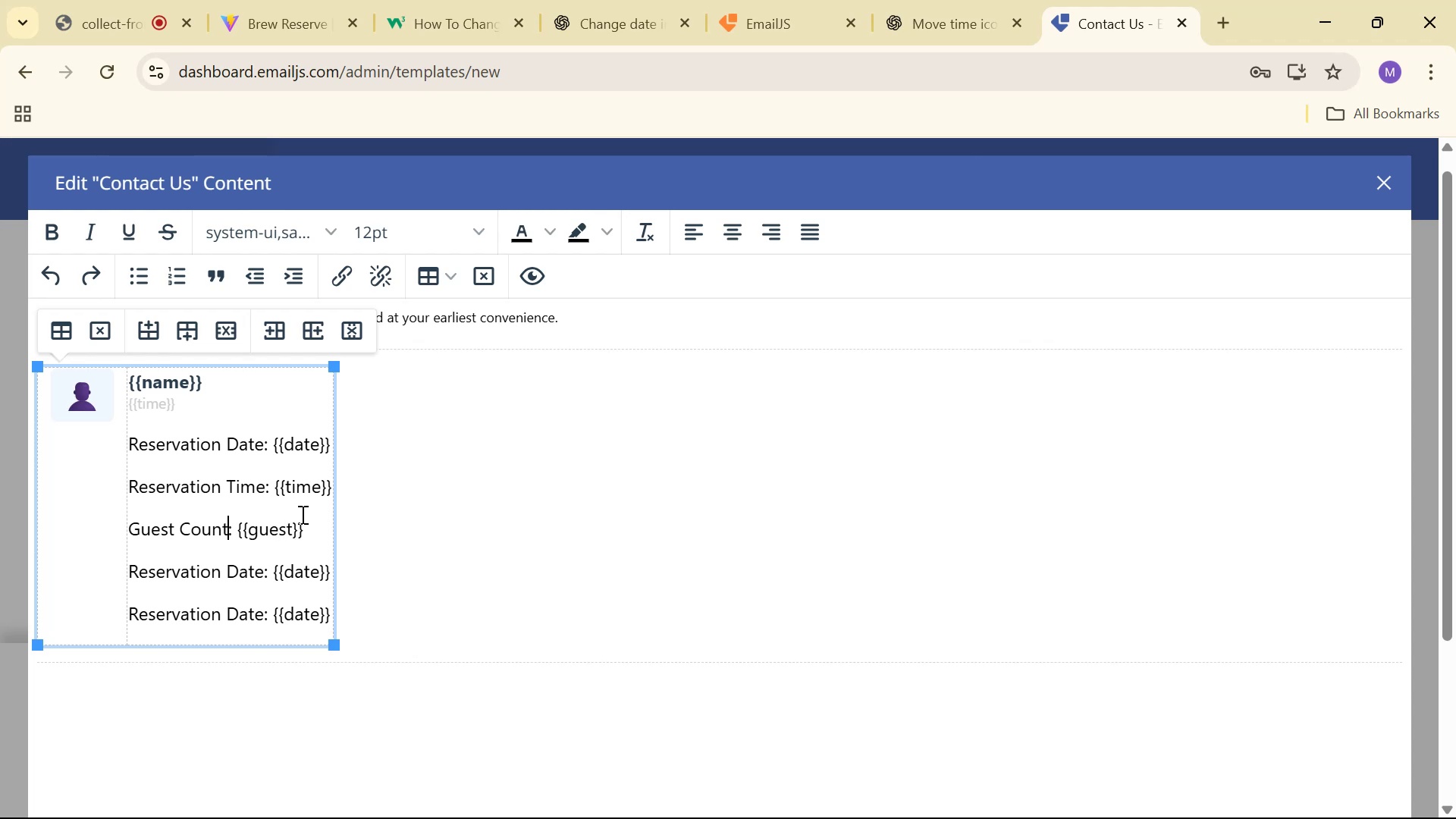 
key(ArrowRight)
 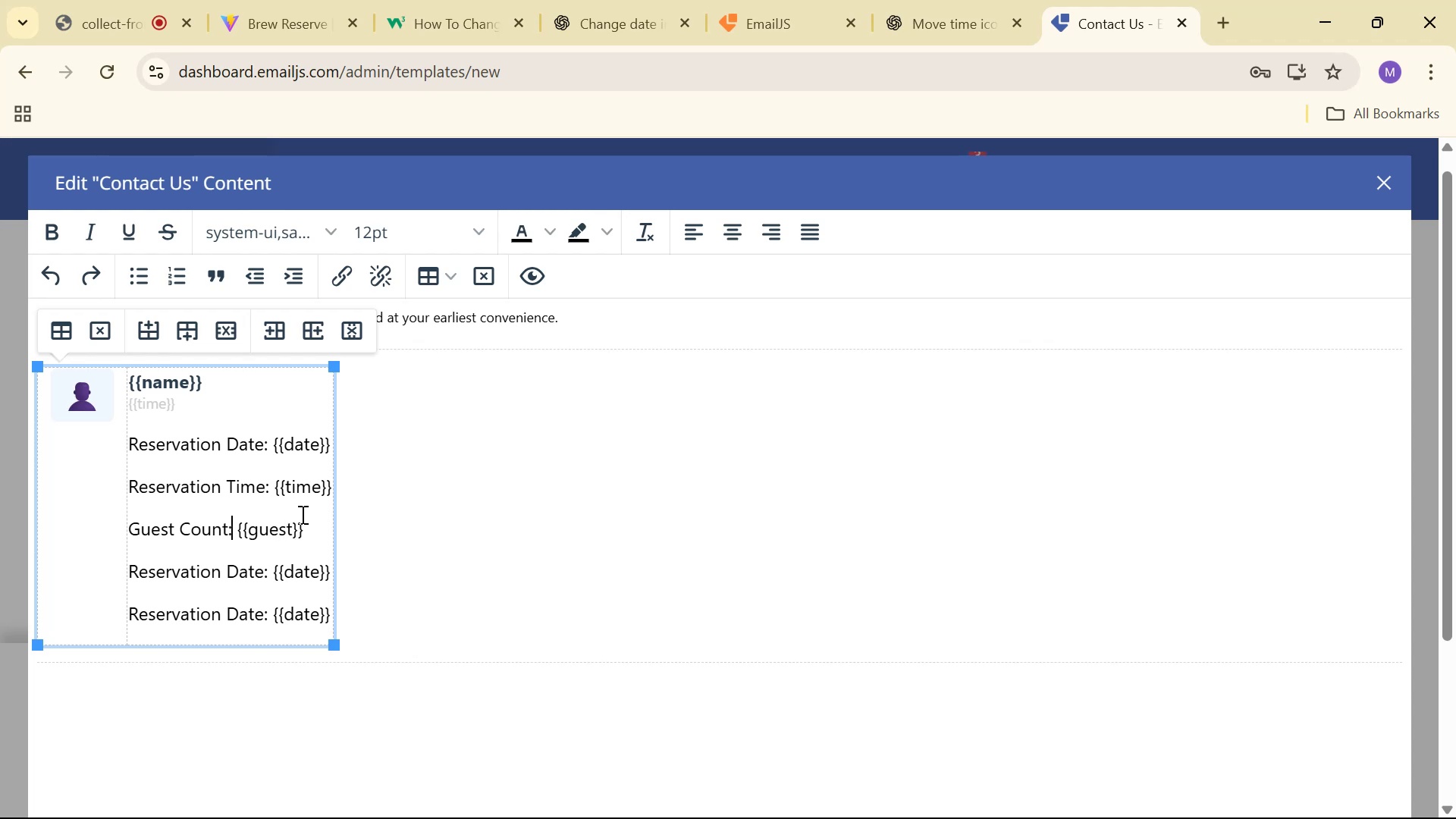 
key(ArrowLeft)
 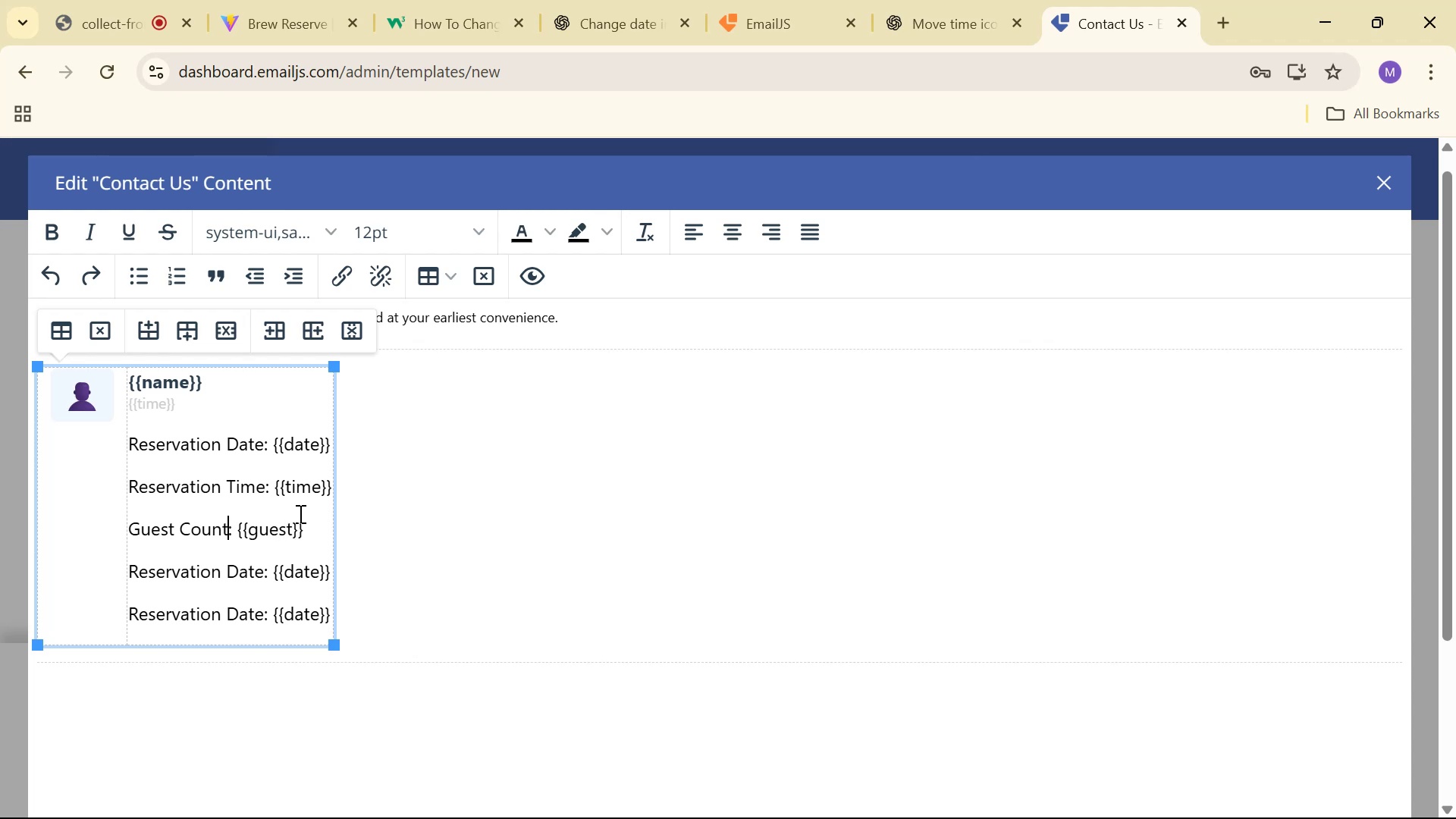 
key(Backspace)
 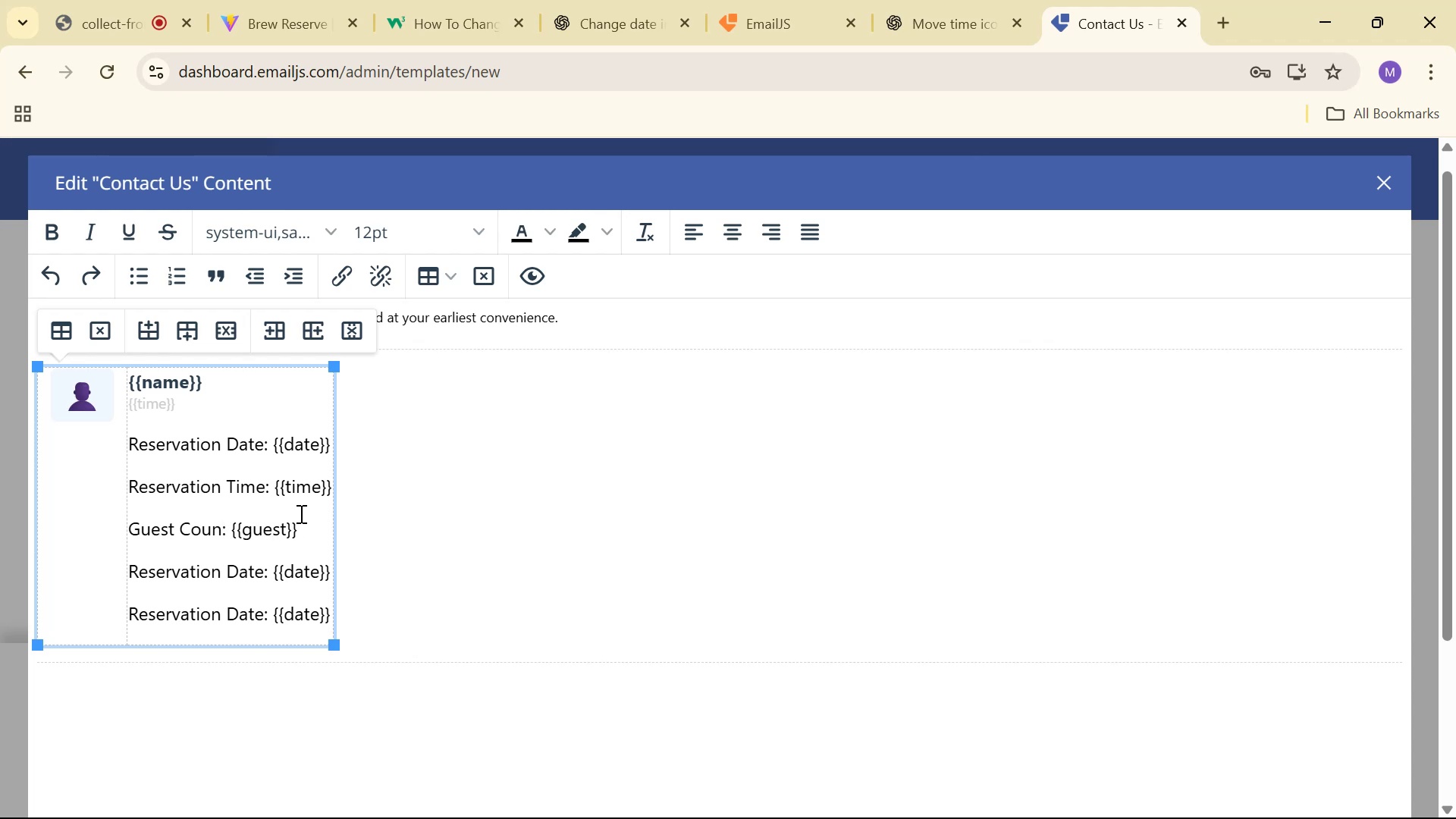 
key(Backspace)
 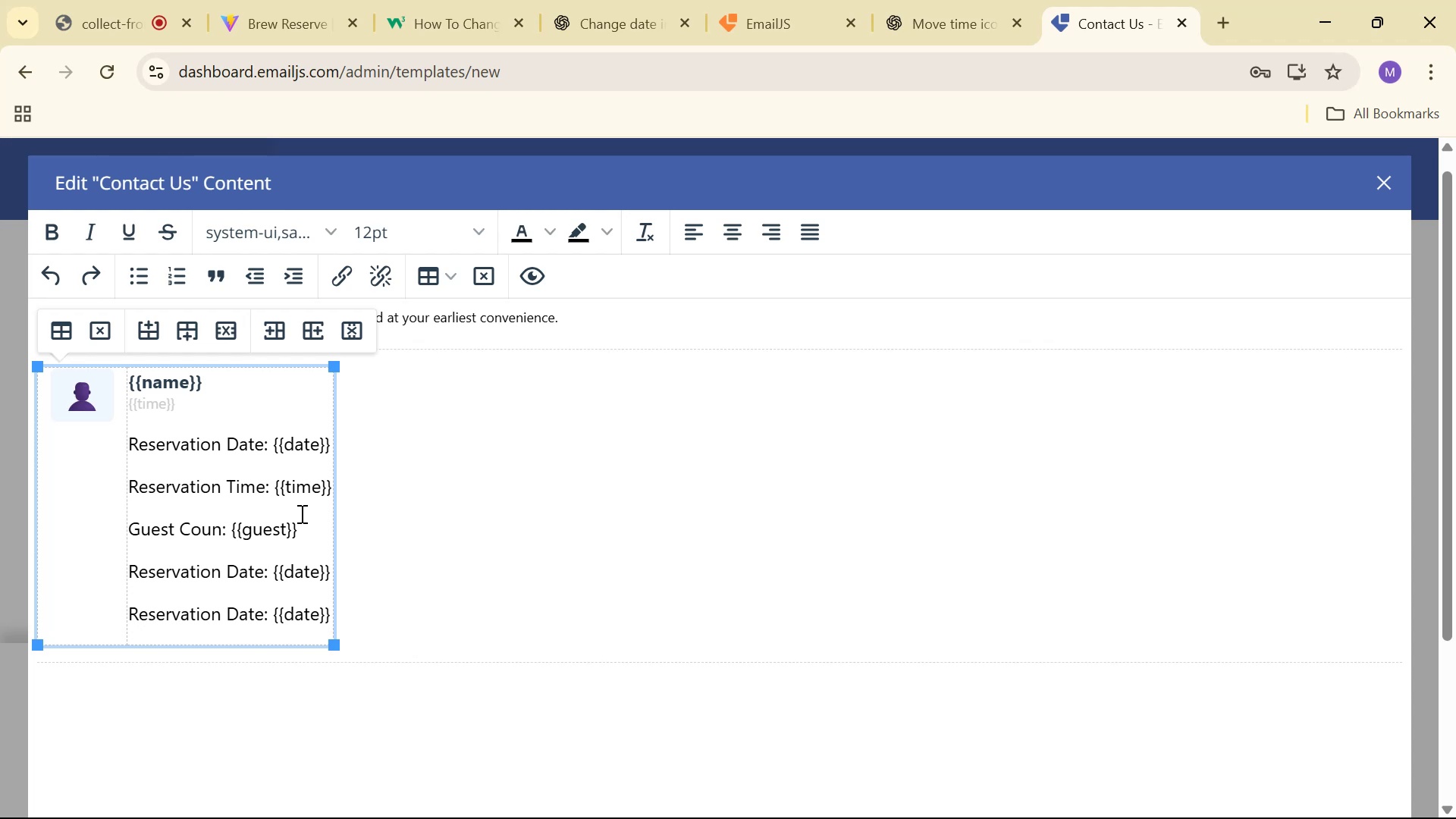 
key(Backspace)
 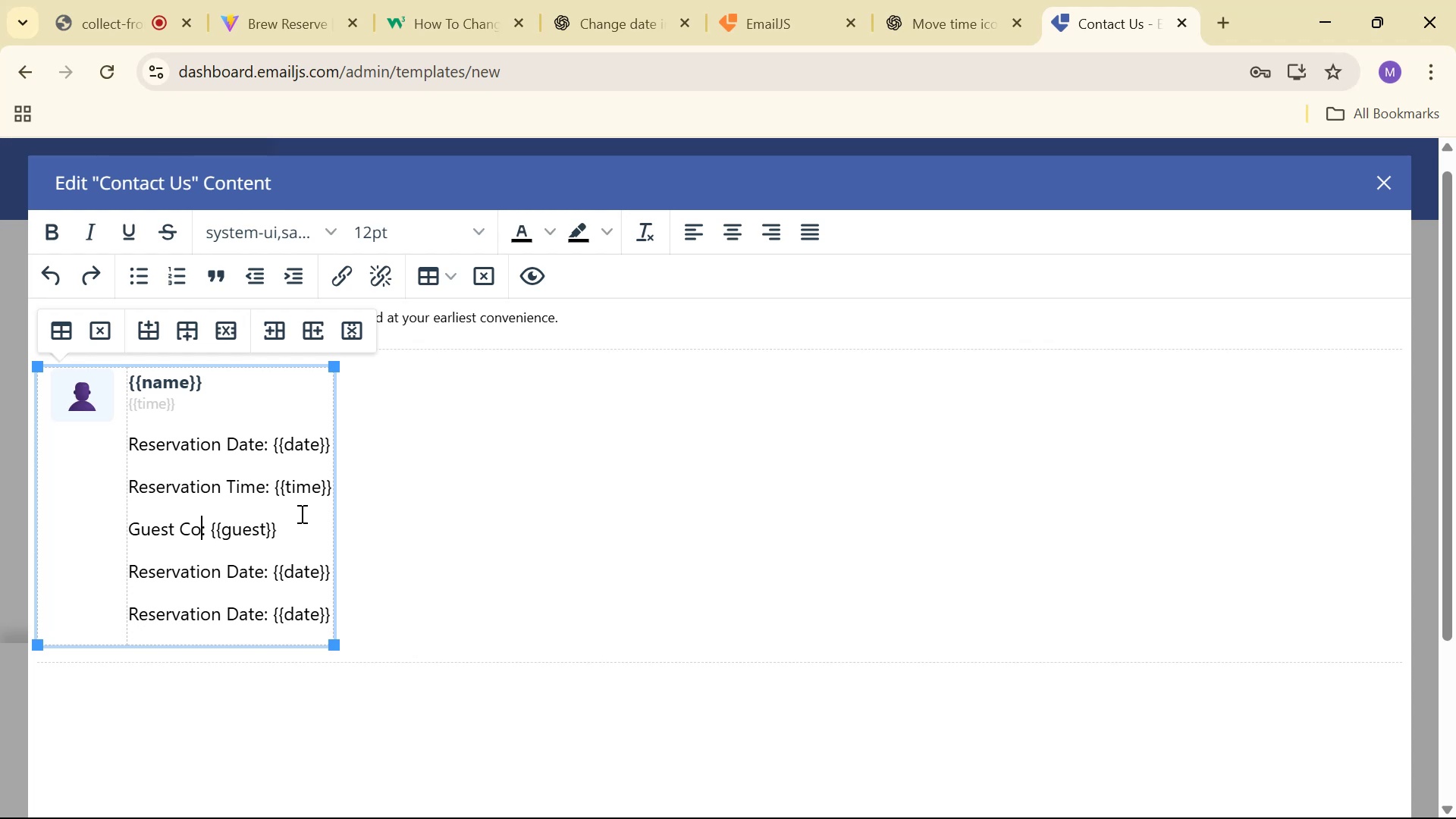 
key(Backspace)
 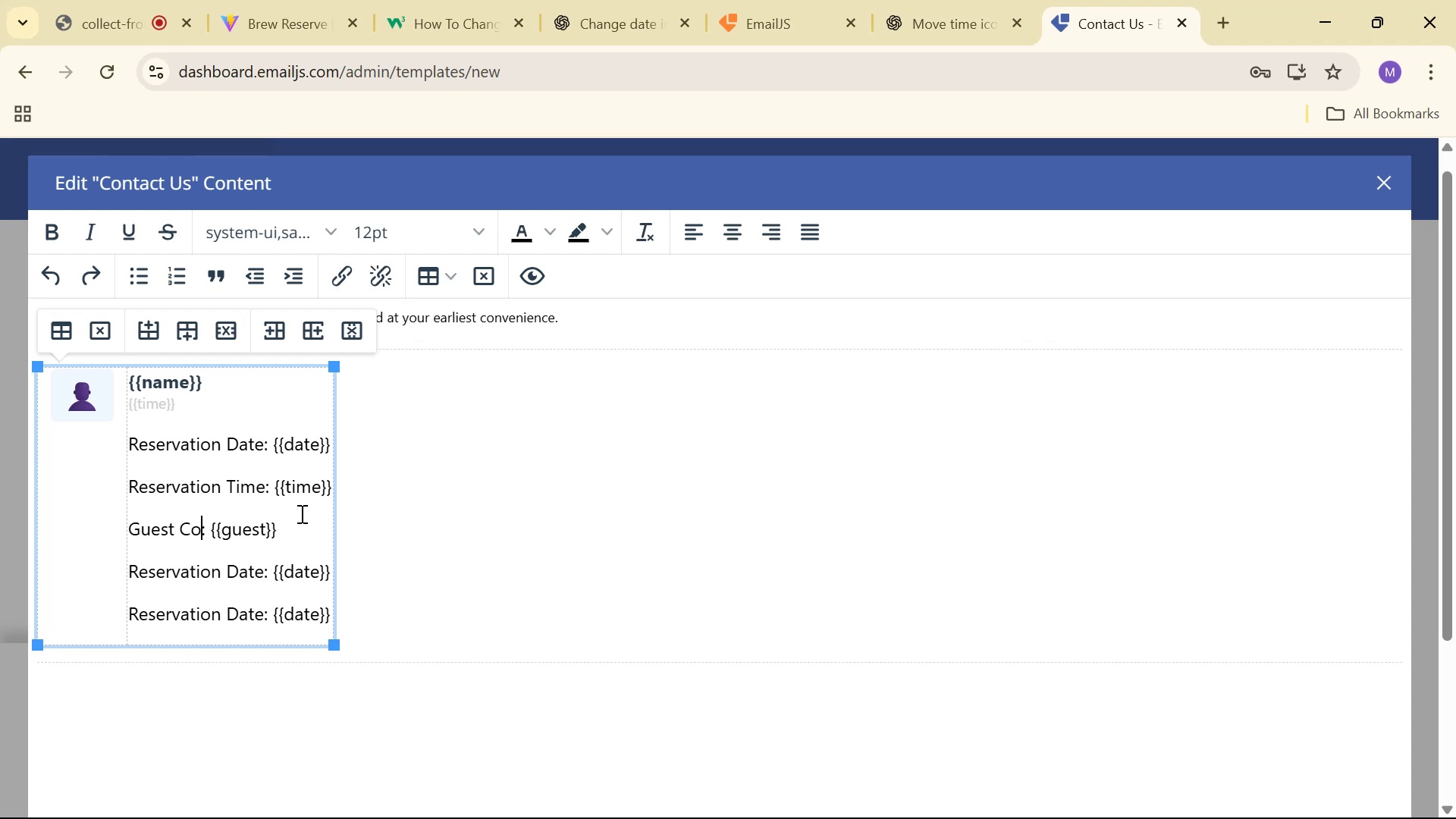 
key(Backspace)
 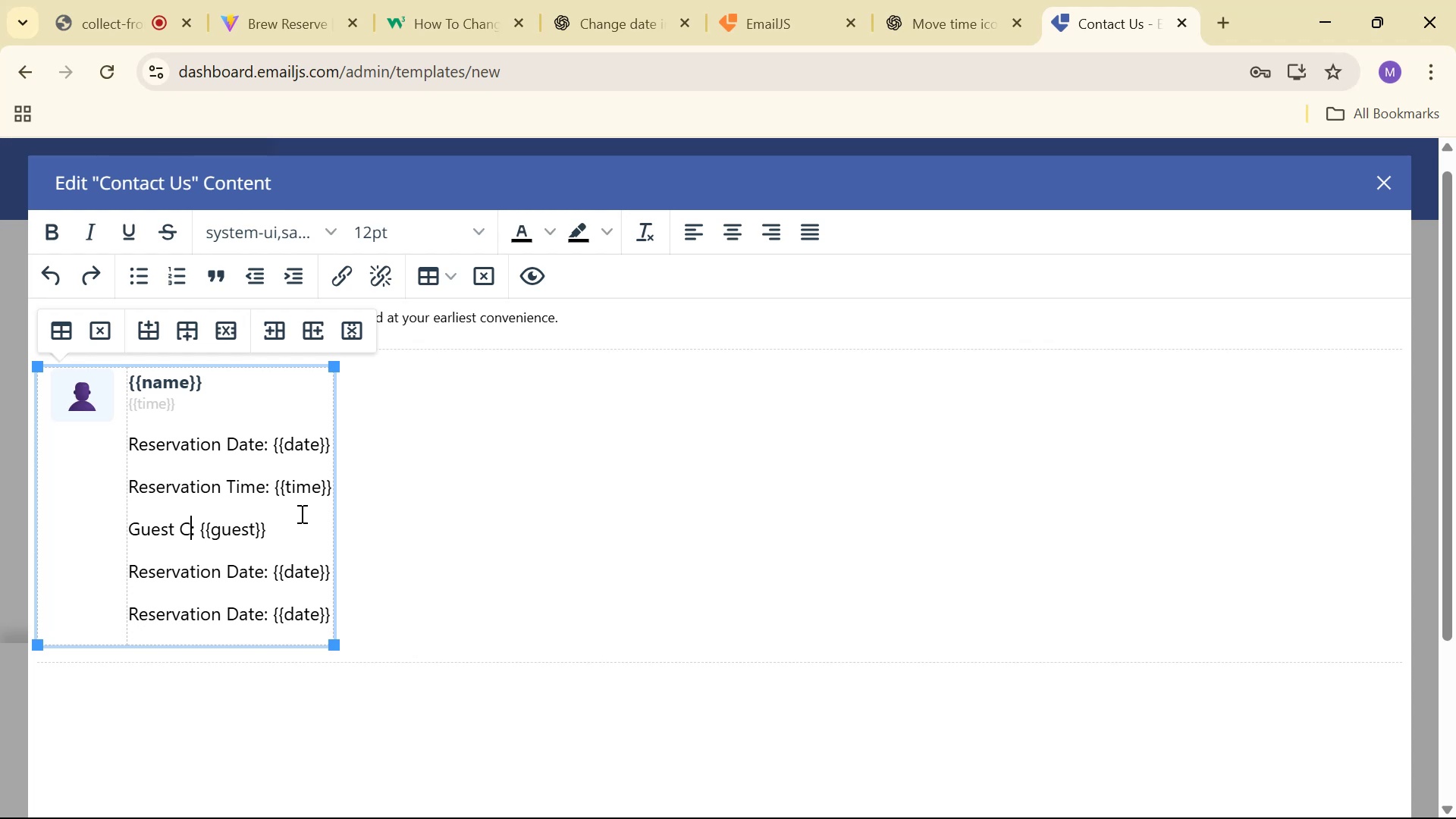 
key(Backspace)
 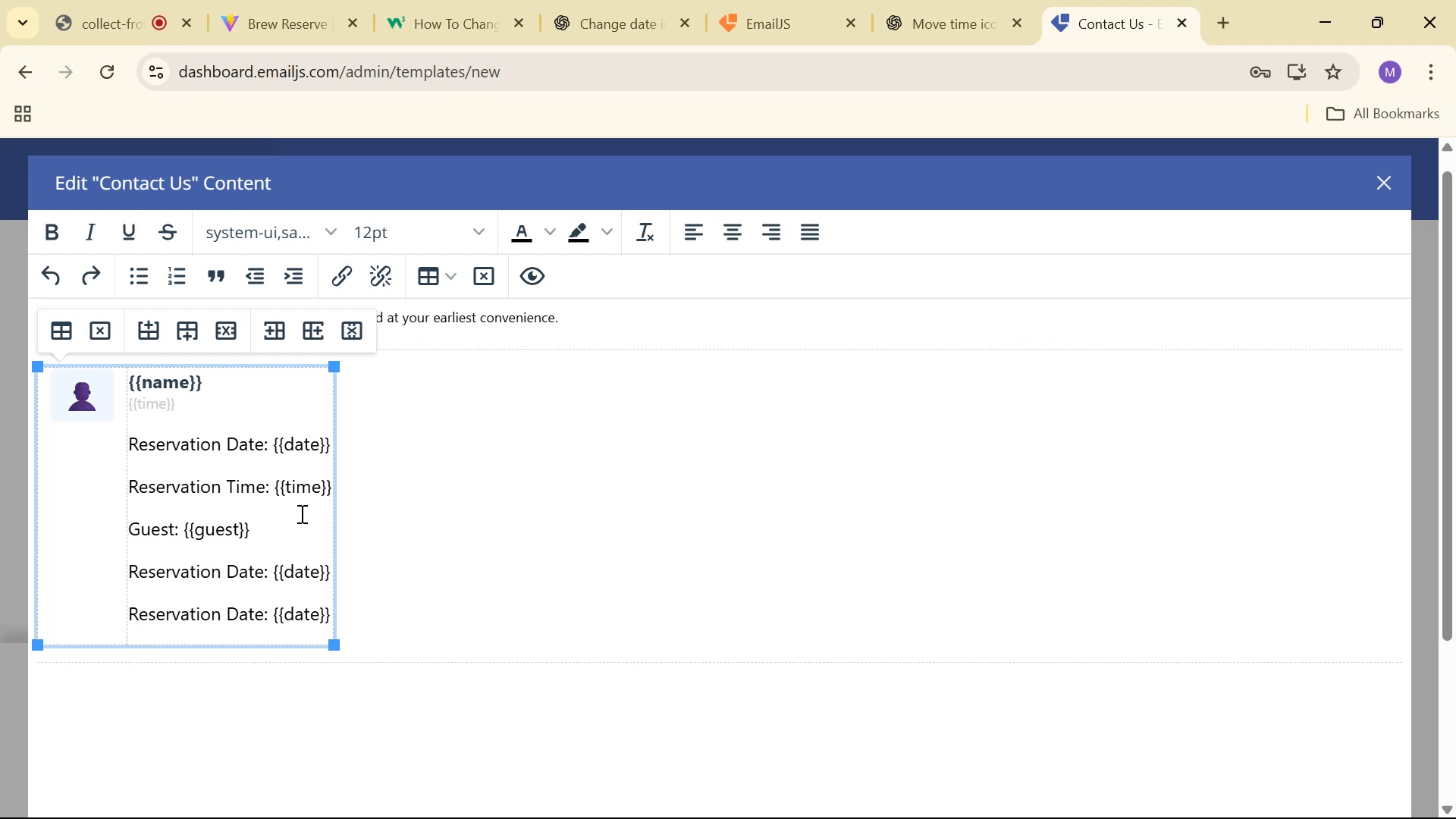 
key(S)
 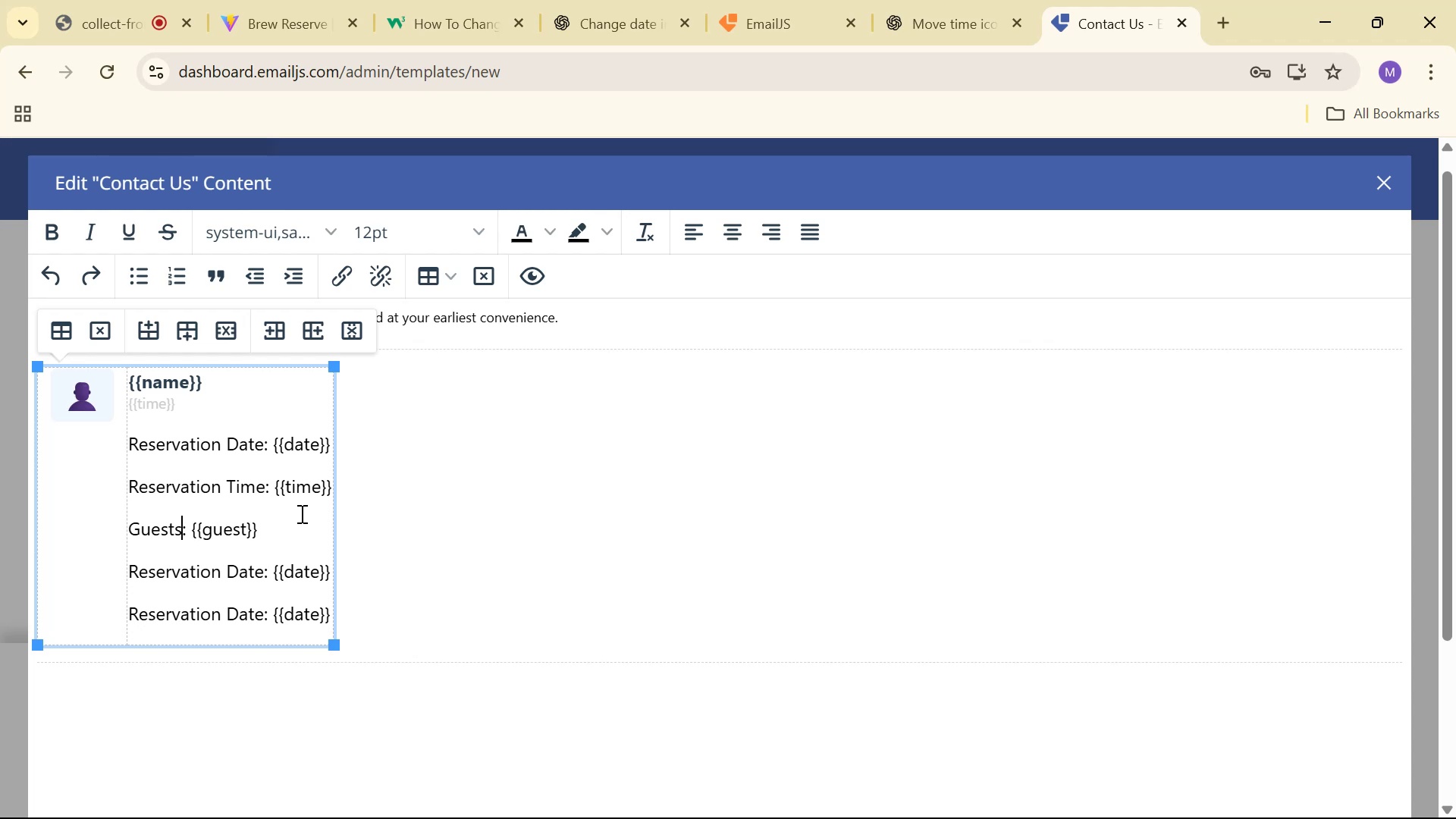 
hold_key(key=ArrowLeft, duration=0.63)
 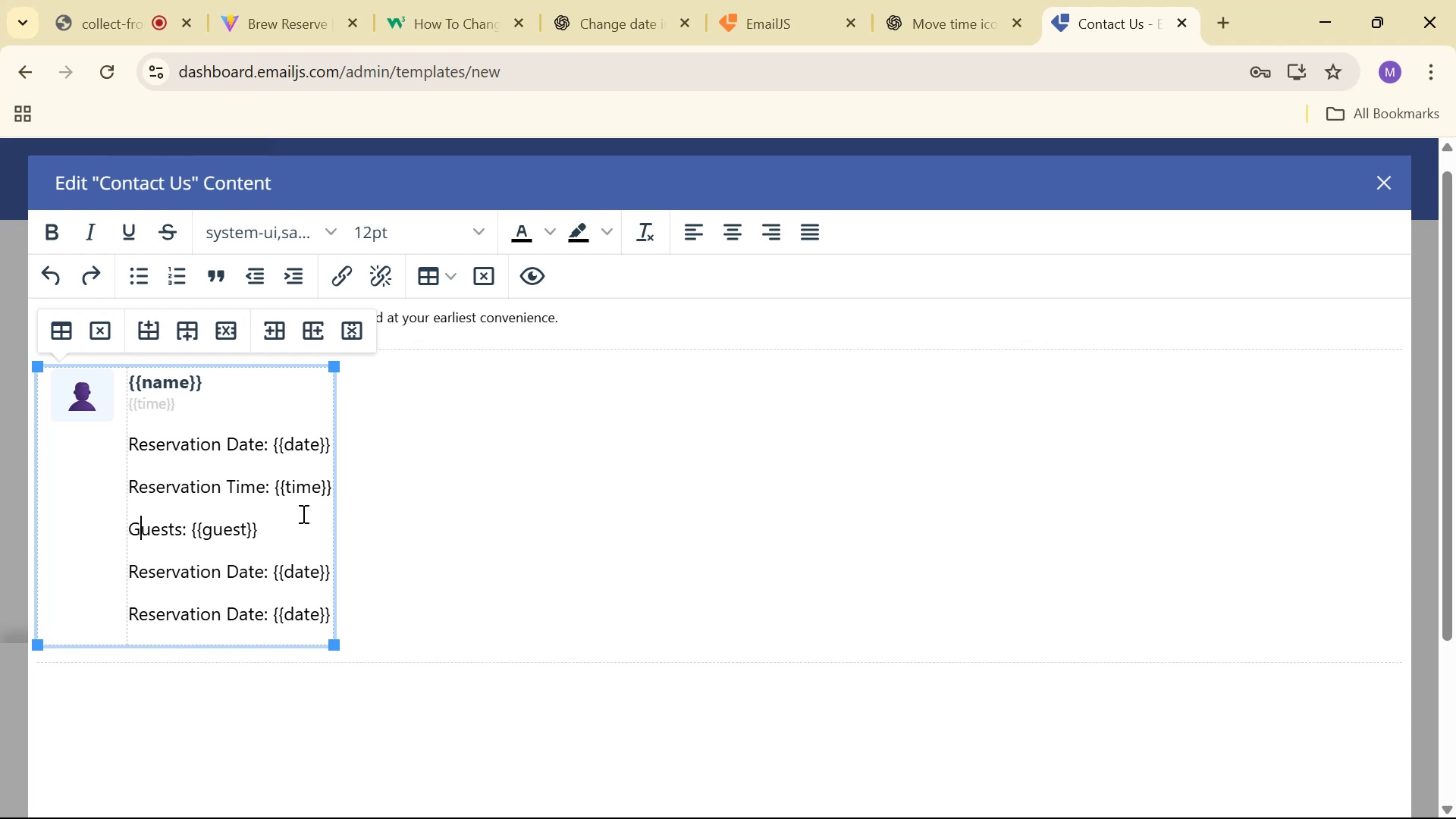 
key(ArrowLeft)
 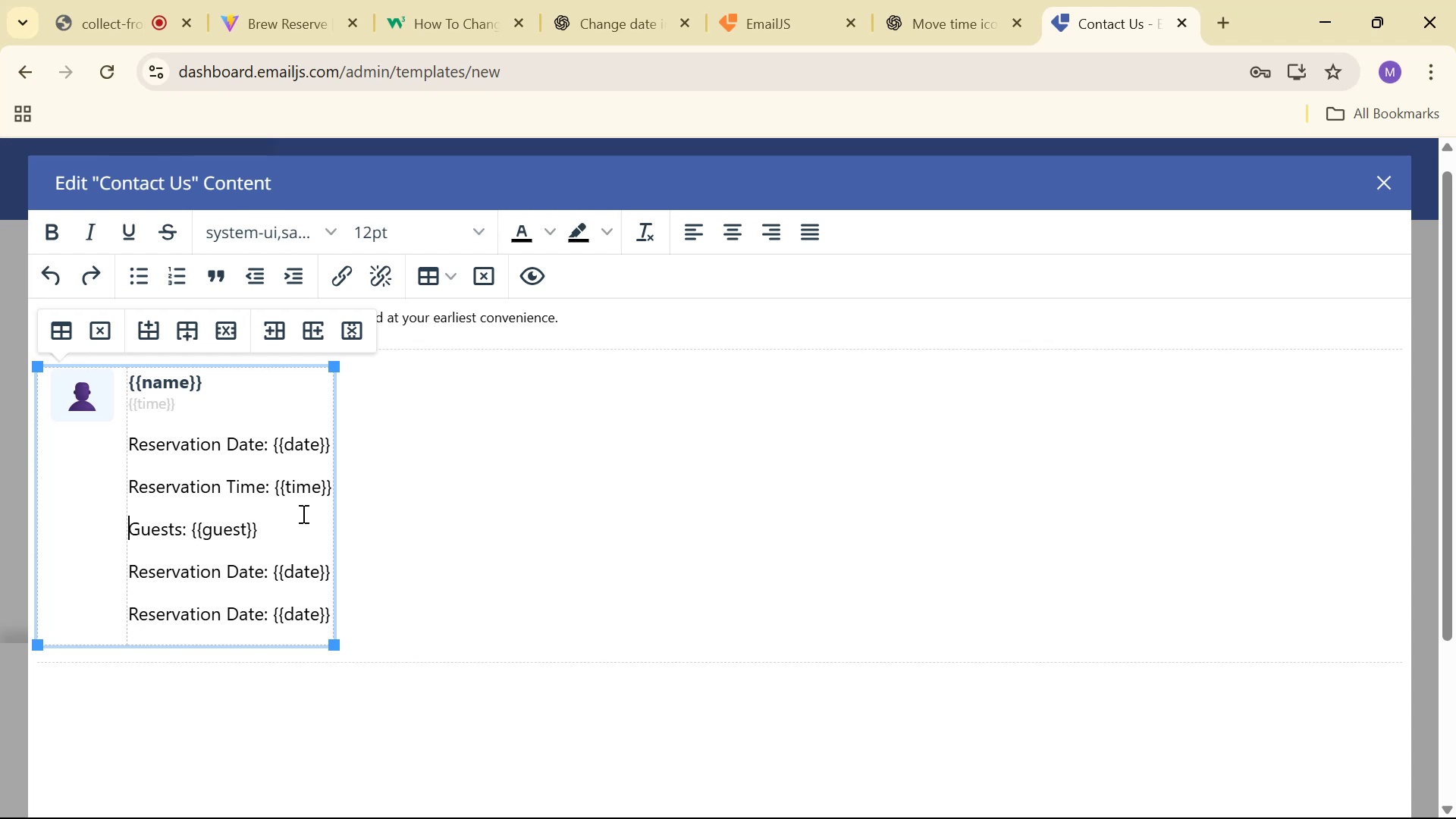 
type(Toitr)
key(Backspace)
key(Backspace)
key(Backspace)
type(tal )
 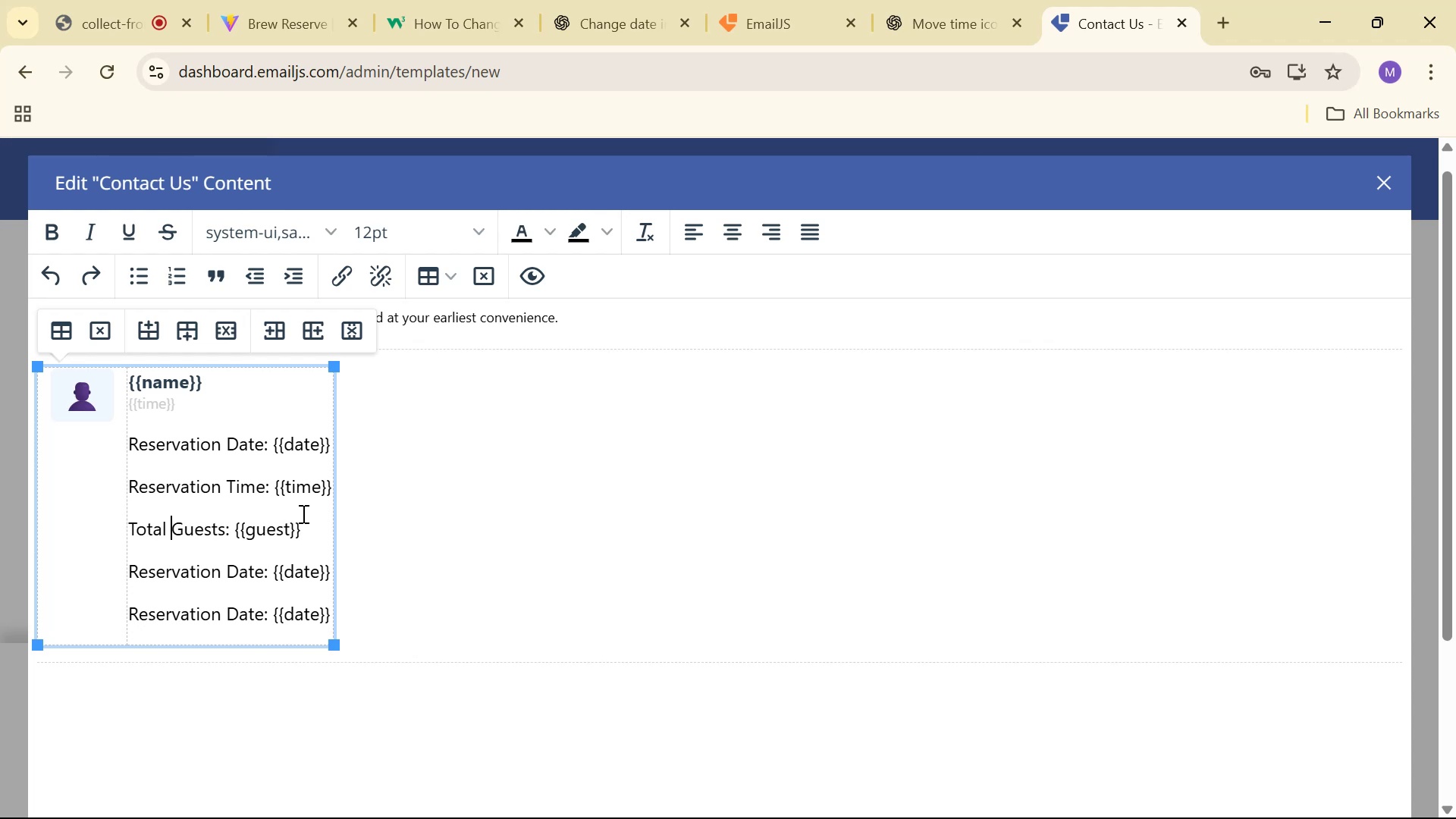 
key(ArrowDown)
 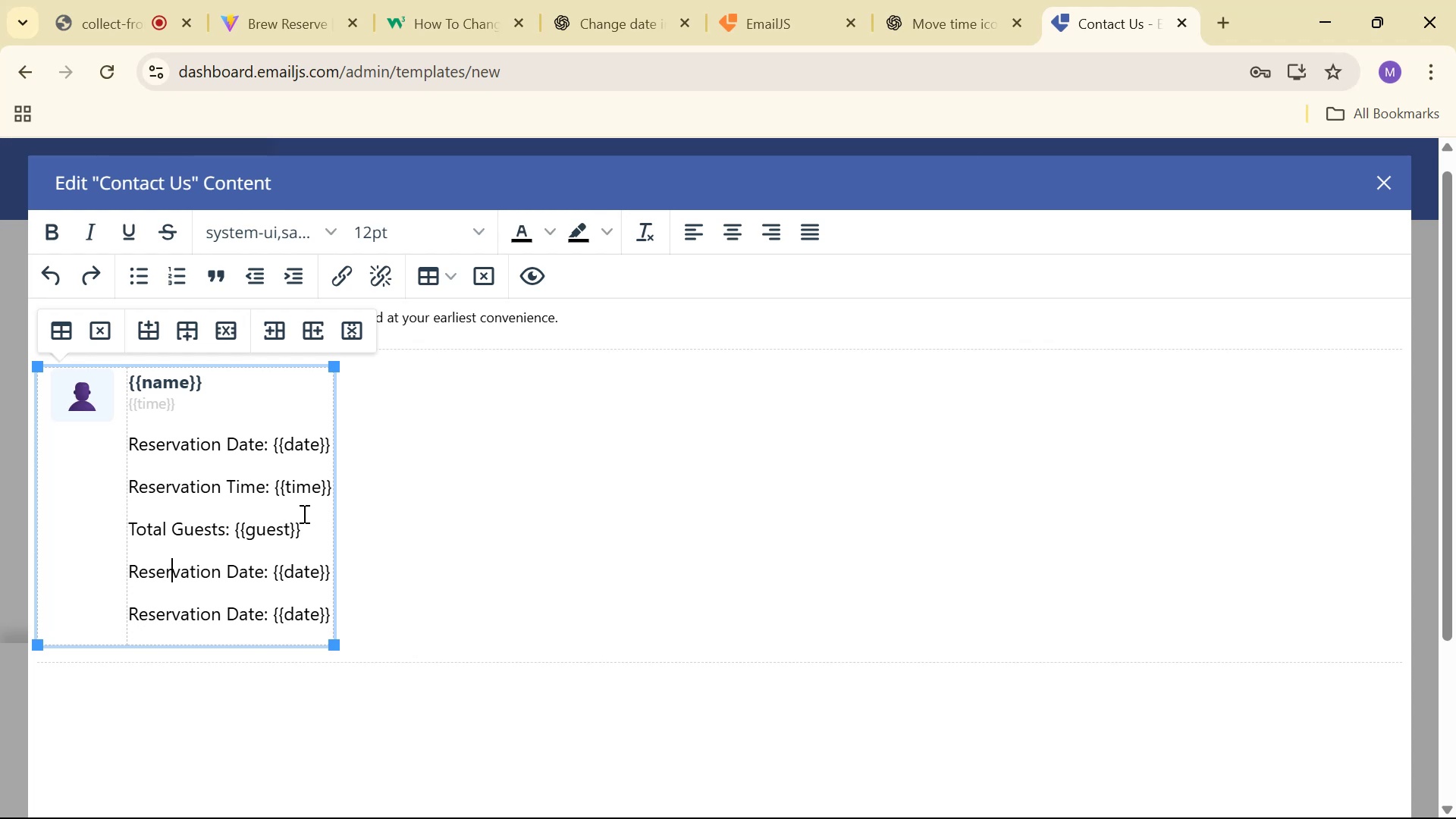 
key(Alt+AltLeft)
 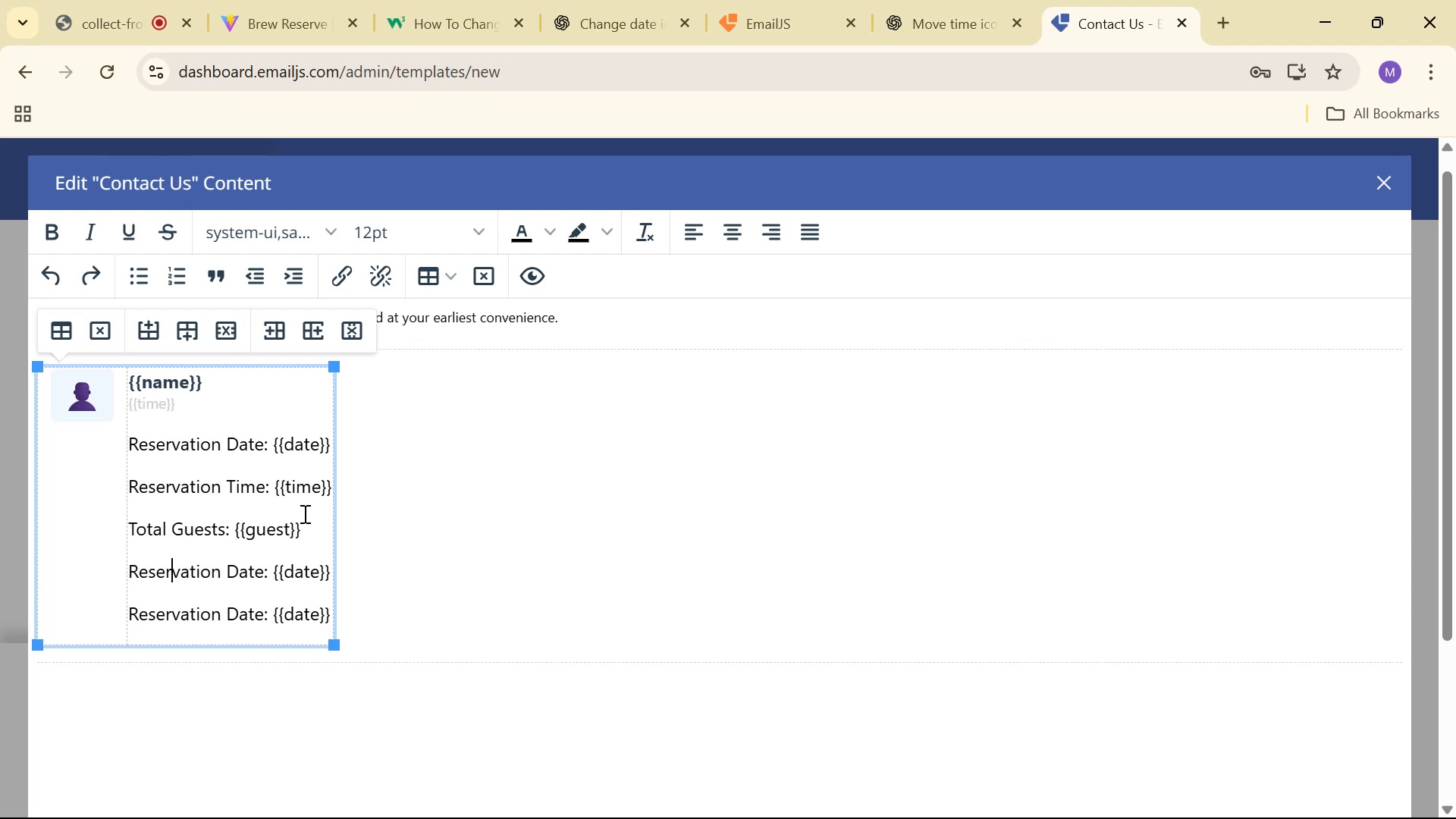 
key(Alt+Tab)
 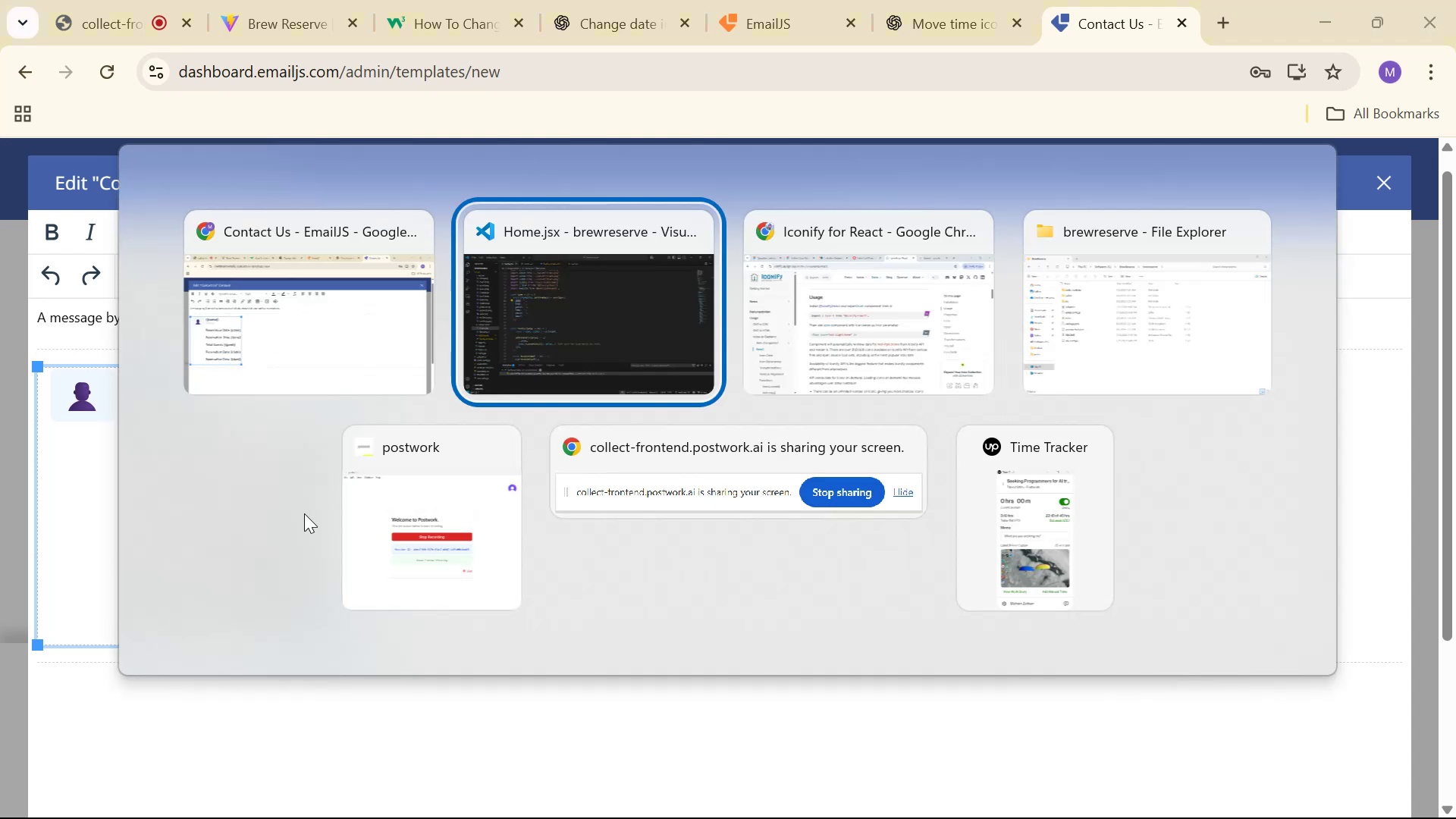 
key(Enter)
 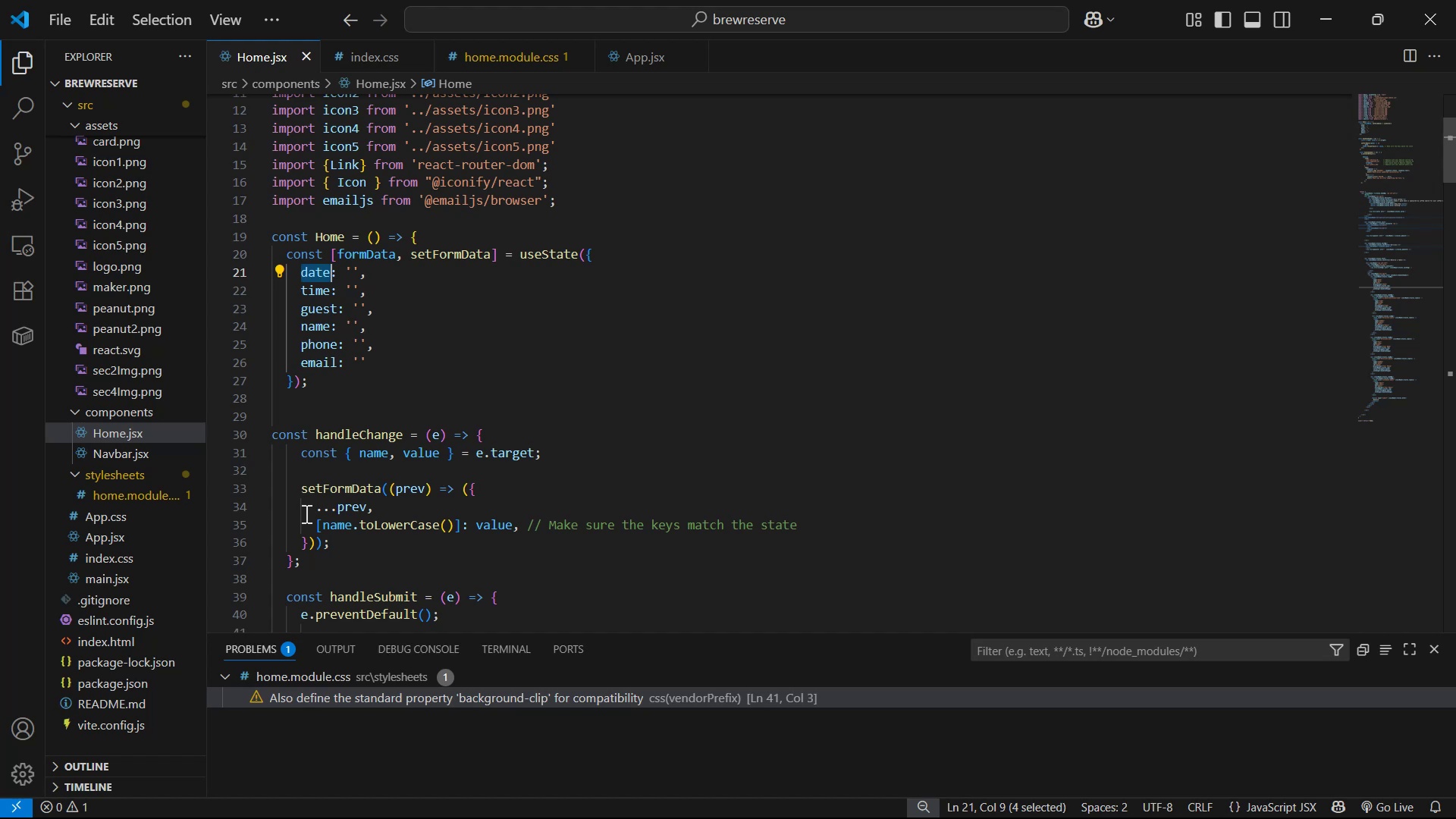 
key(Alt+Tab)
 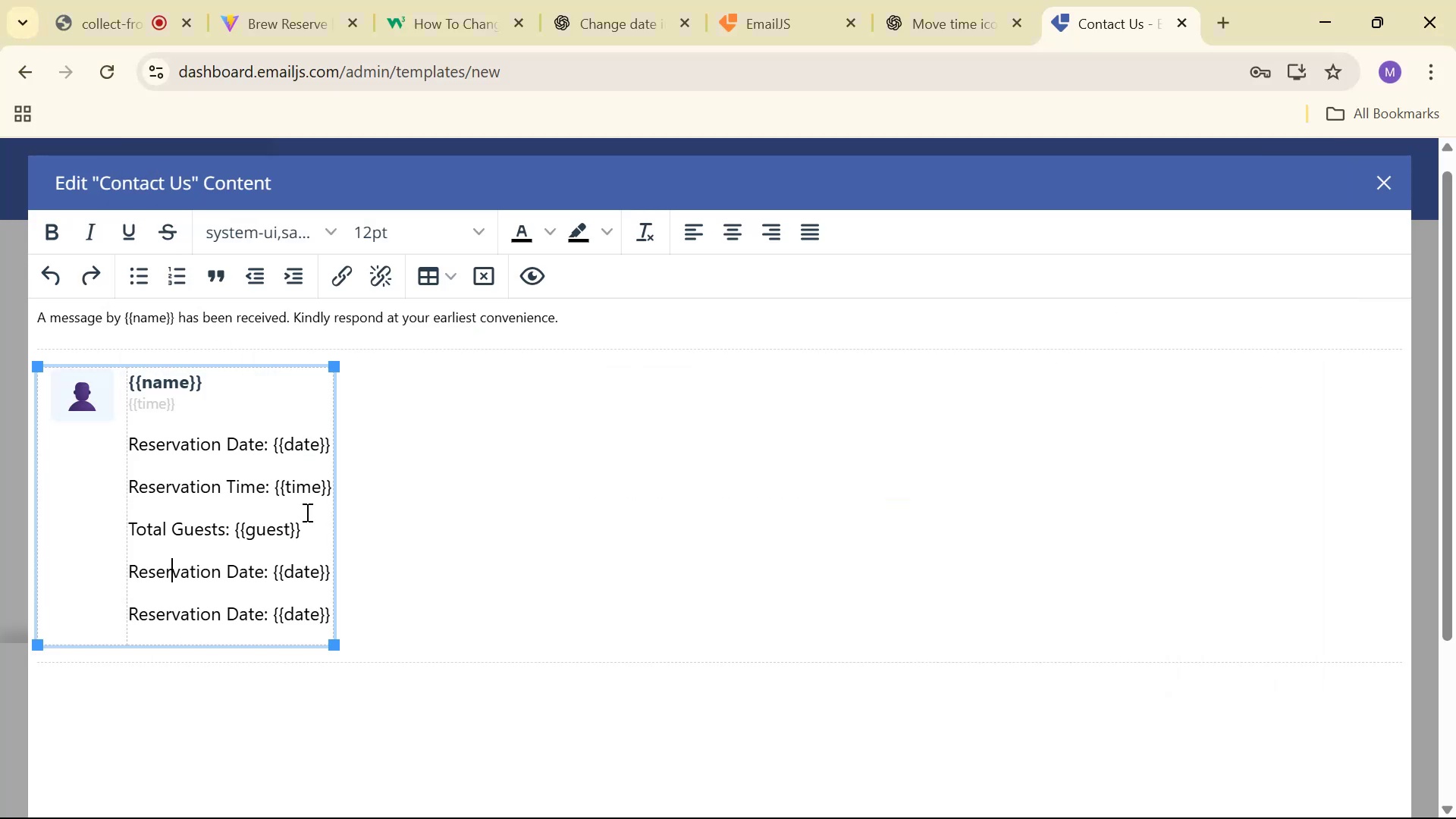 
key(ArrowDown)
 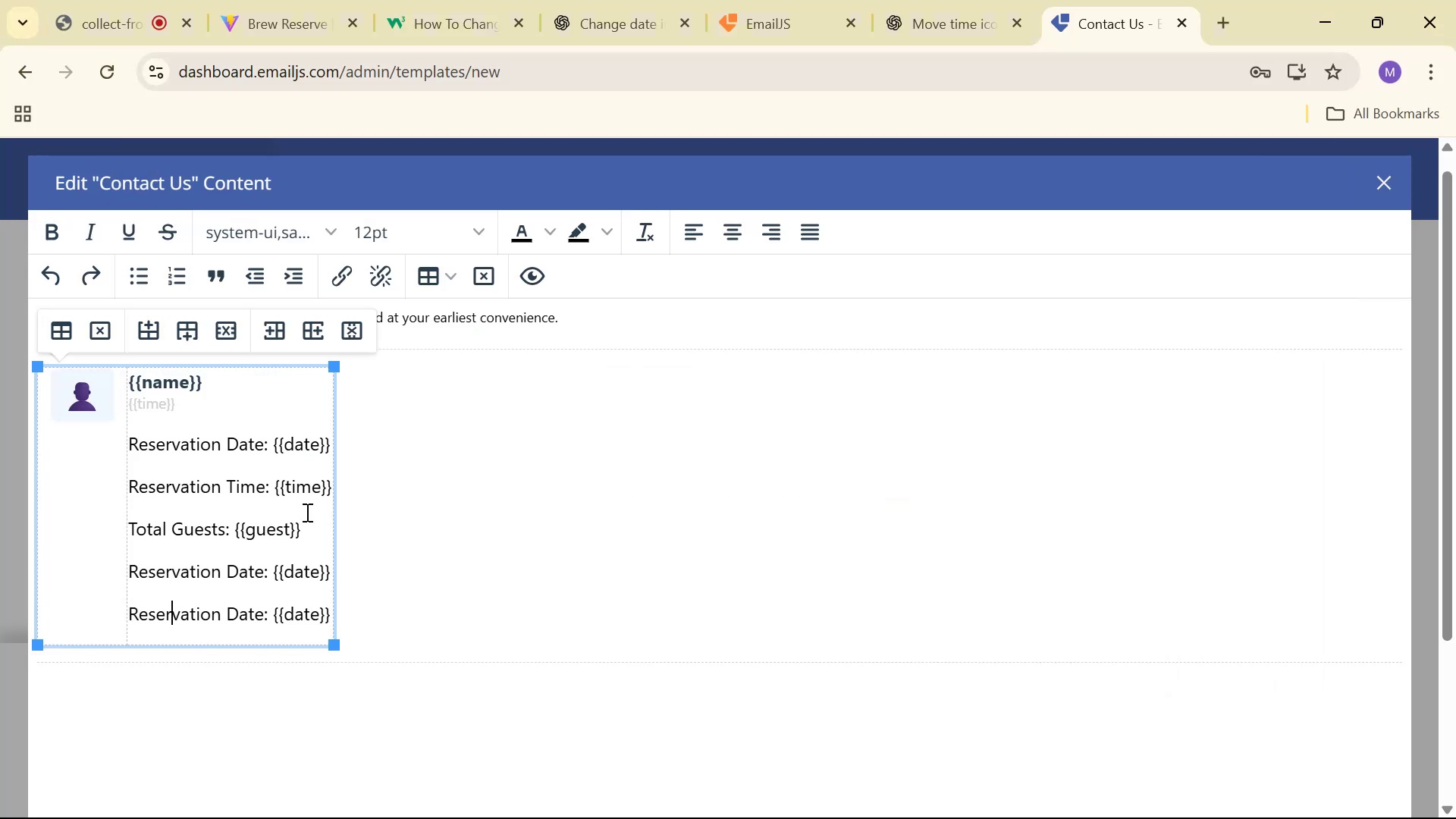 
key(ArrowUp)
 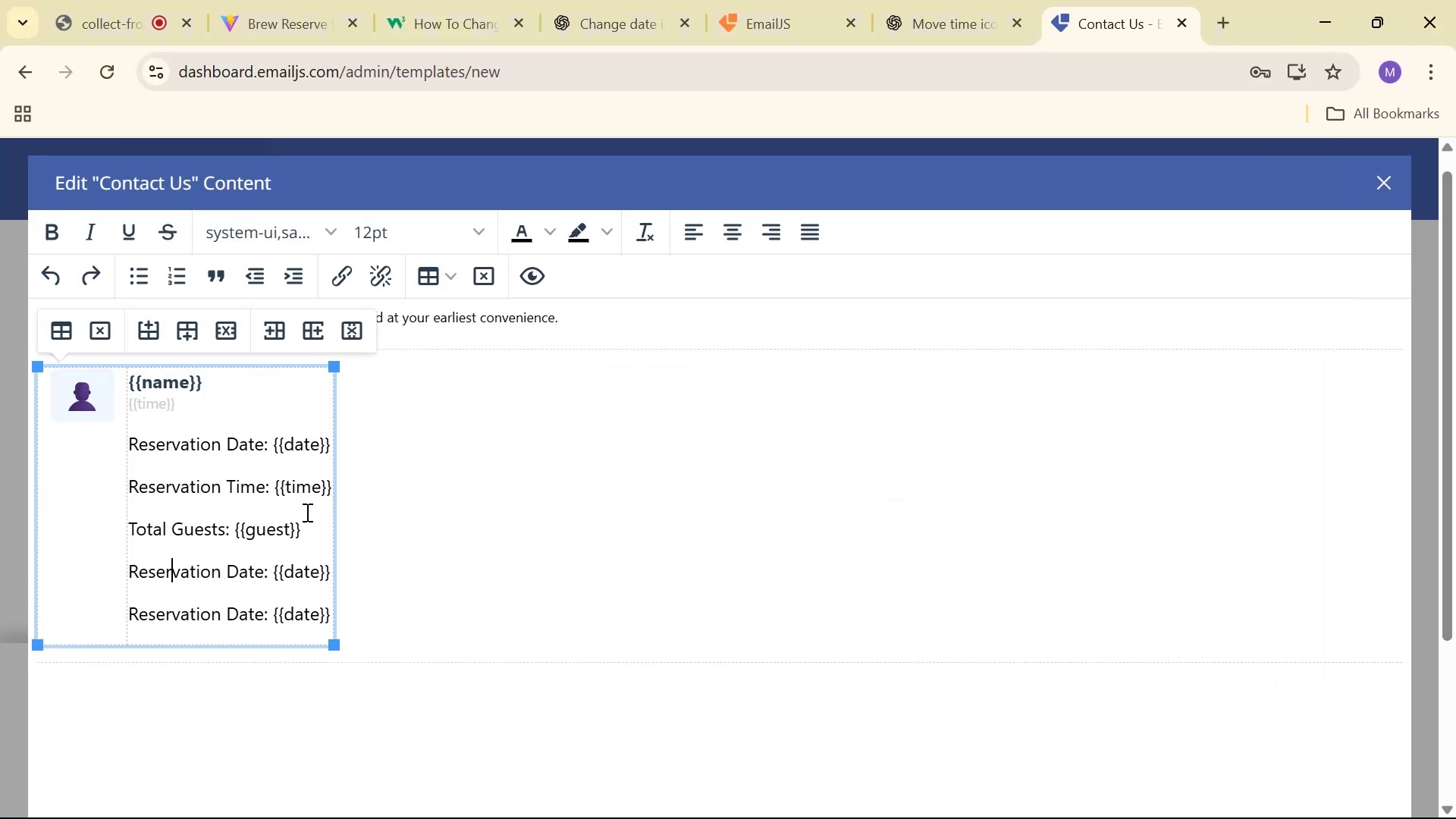 
key(ArrowUp)
 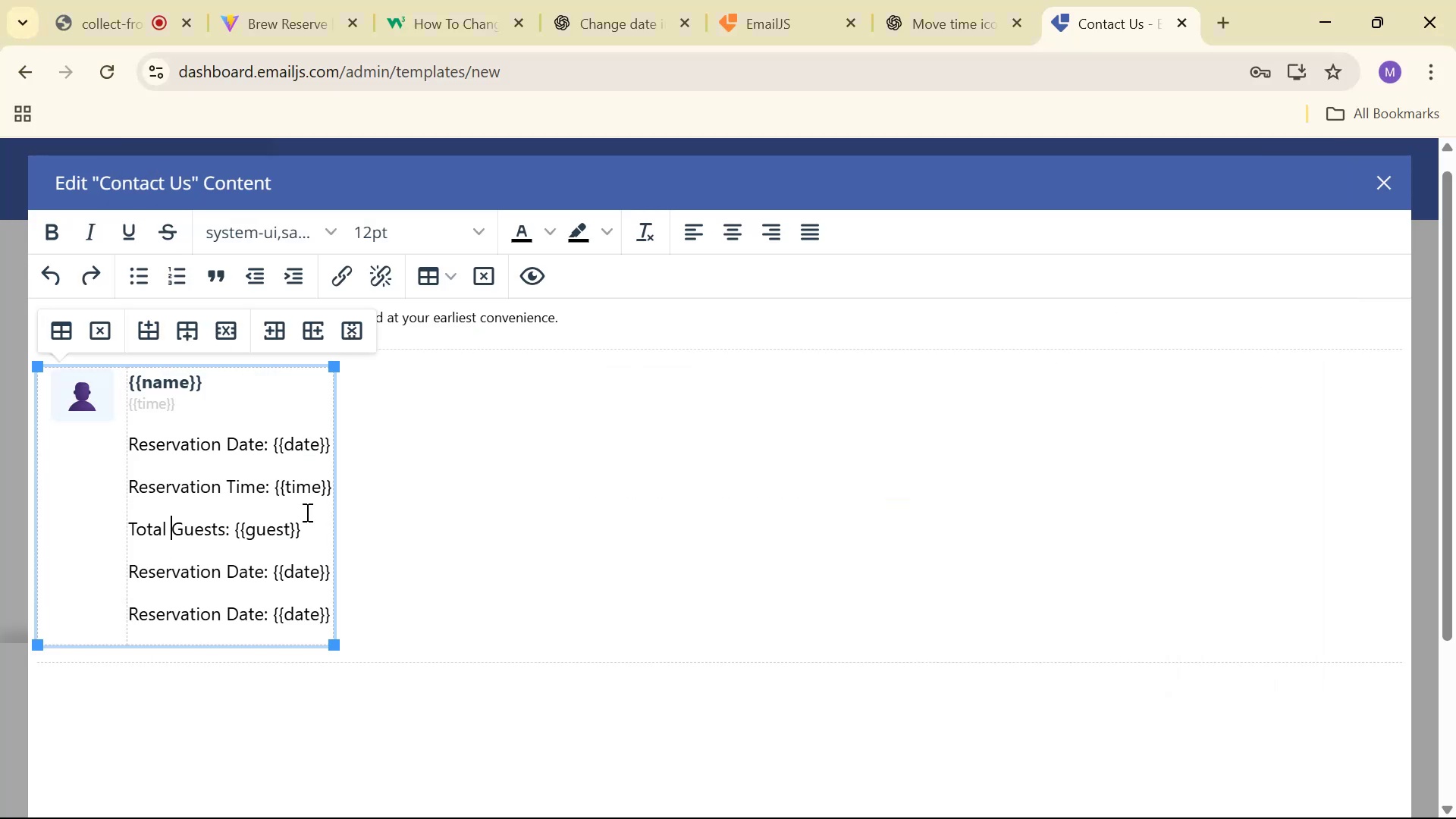 
key(ArrowDown)
 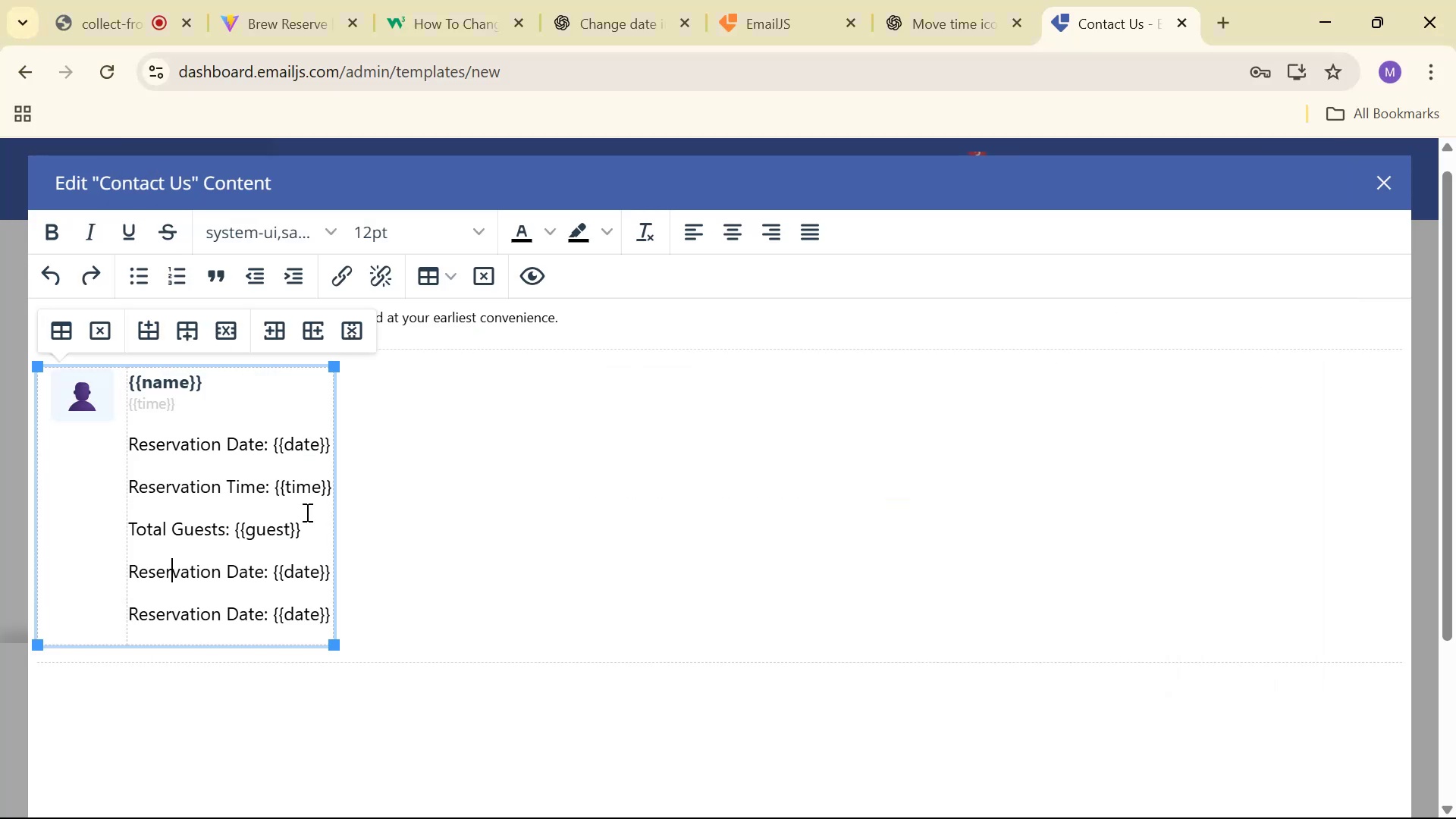 
hold_key(key=ArrowRight, duration=0.88)
 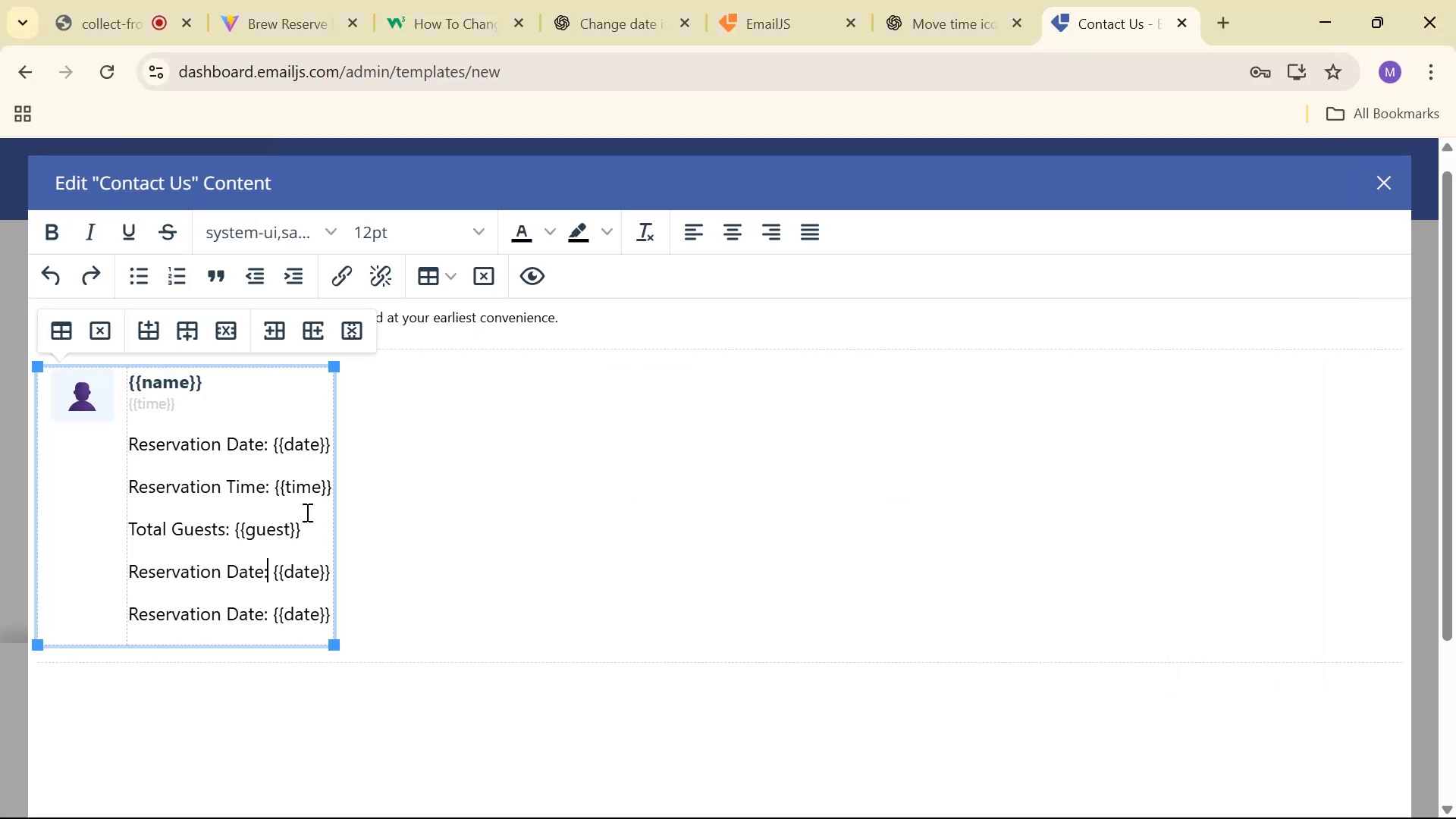 
key(ArrowLeft)
 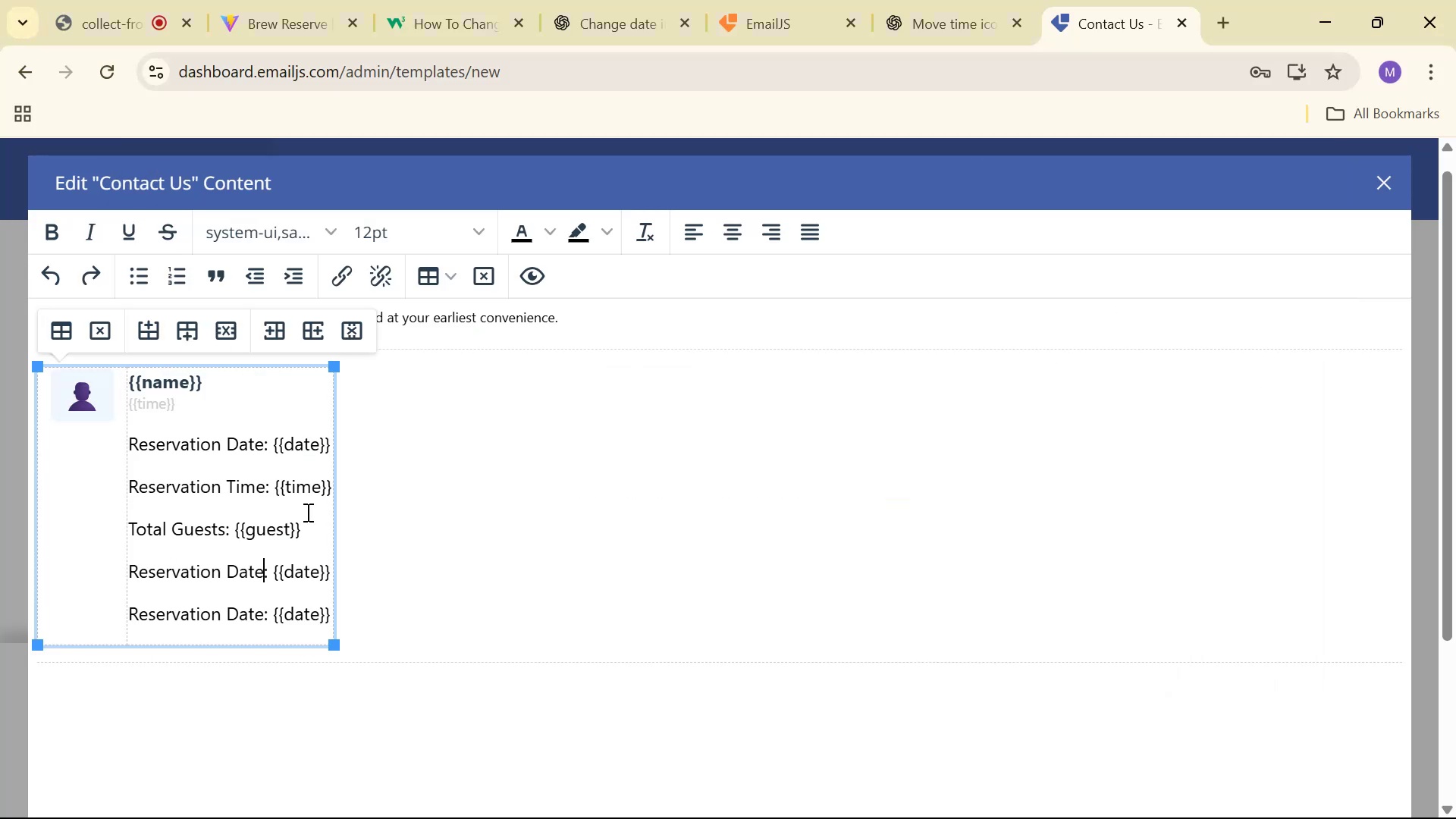 
key(ArrowRight)
 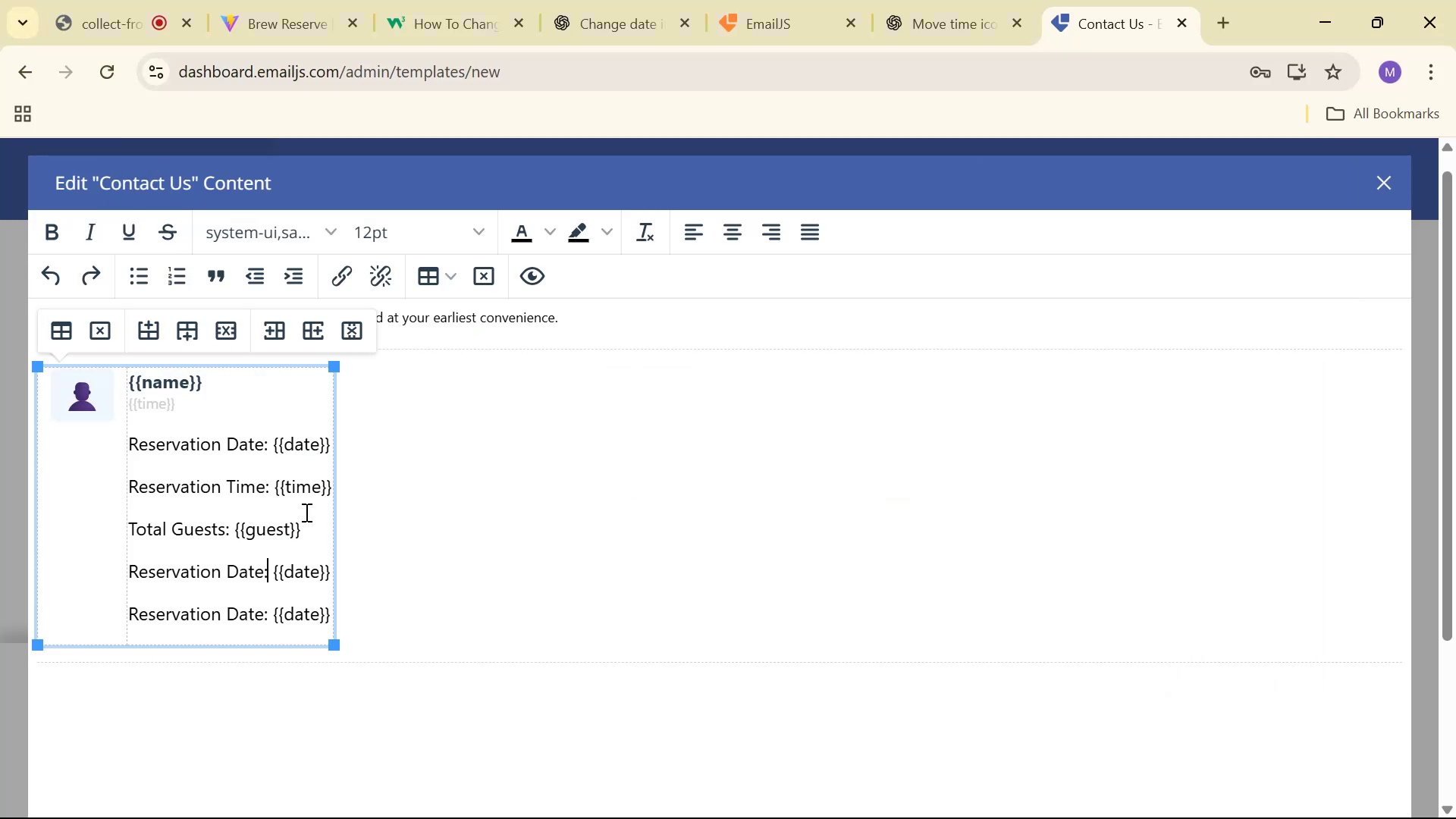 
key(ArrowLeft)
 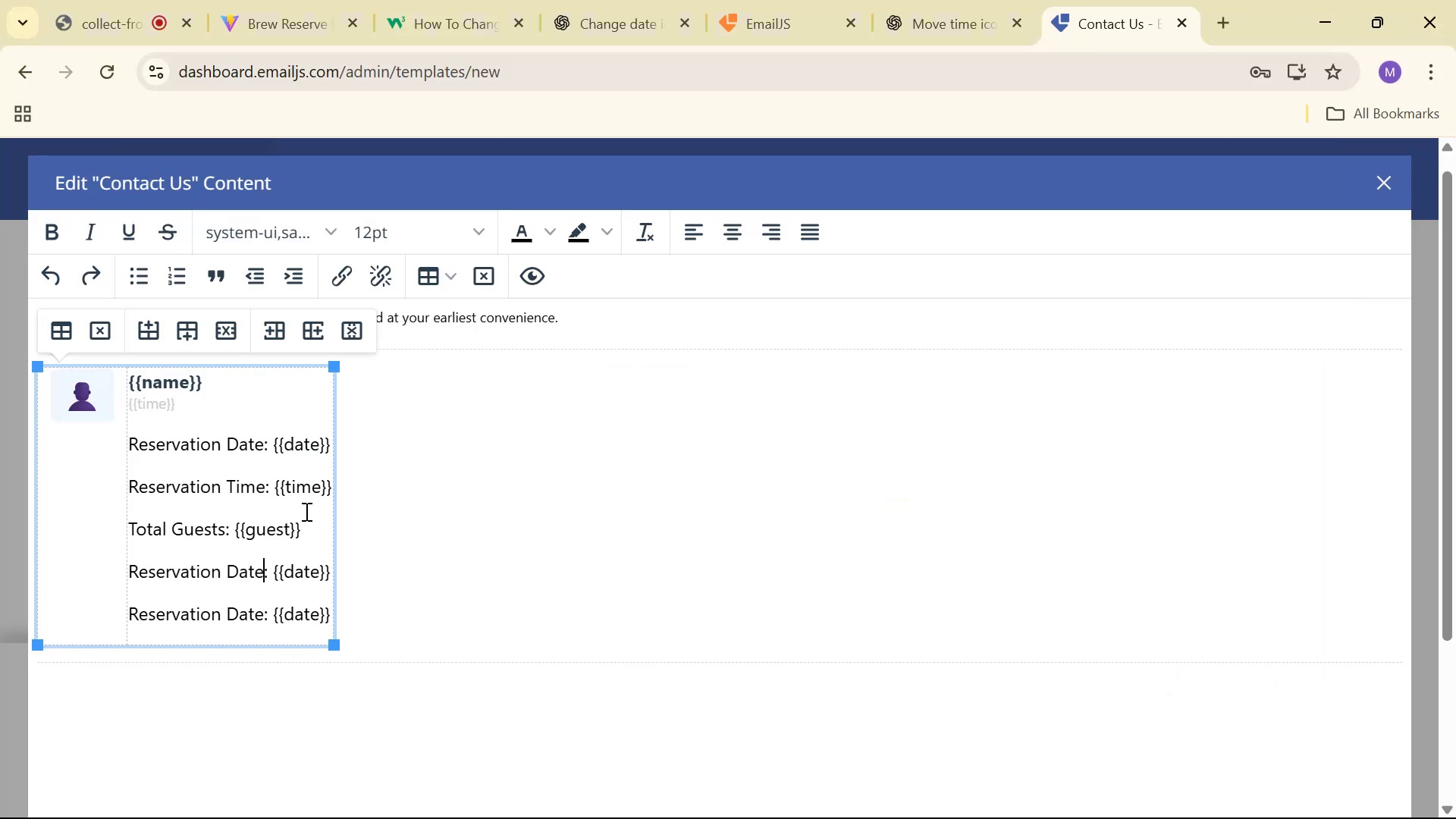 
hold_key(key=Backspace, duration=0.89)
 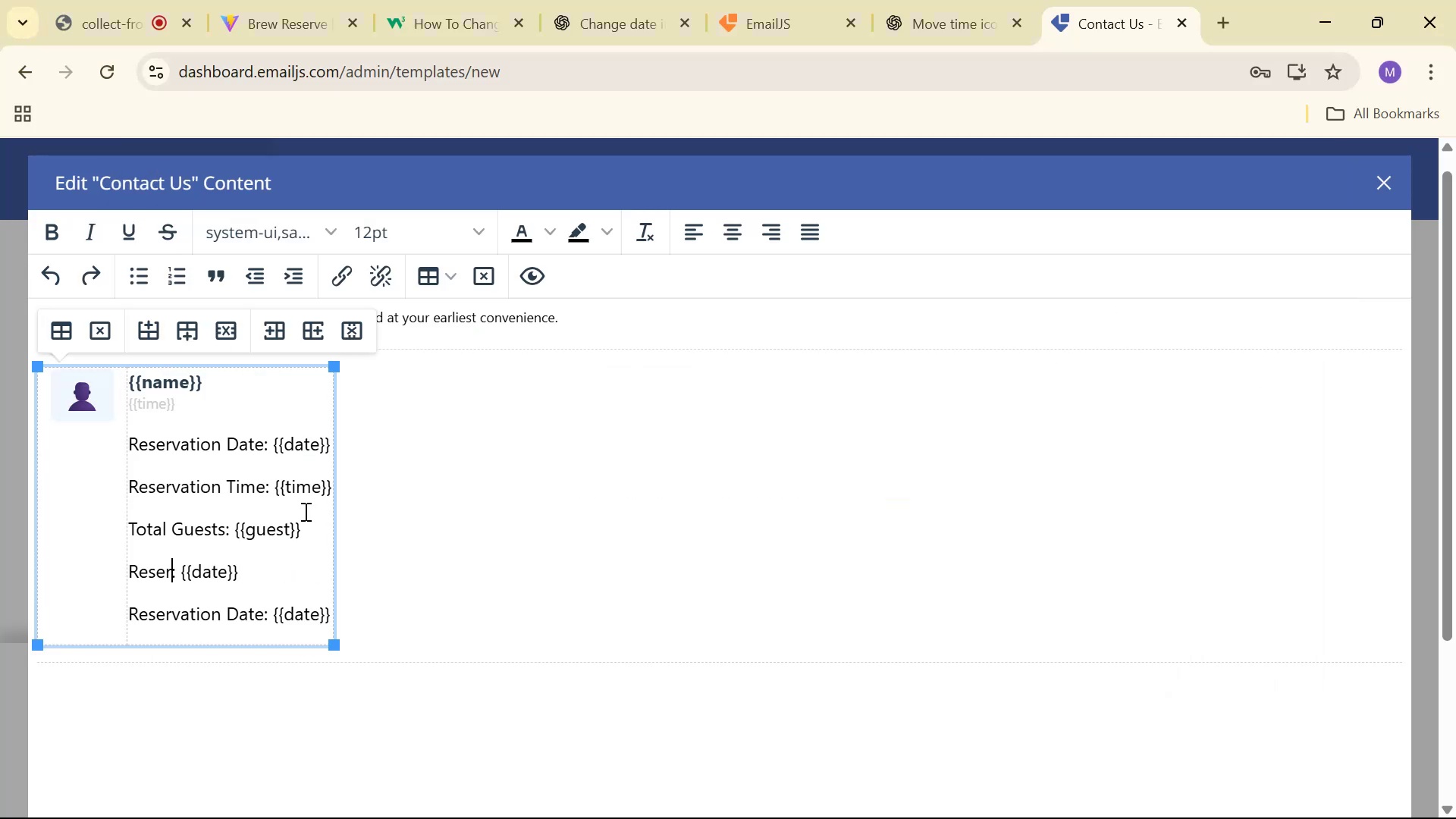 
key(Backspace)
key(Backspace)
key(Backspace)
type(Noam)
key(Backspace)
key(Backspace)
type(me)
 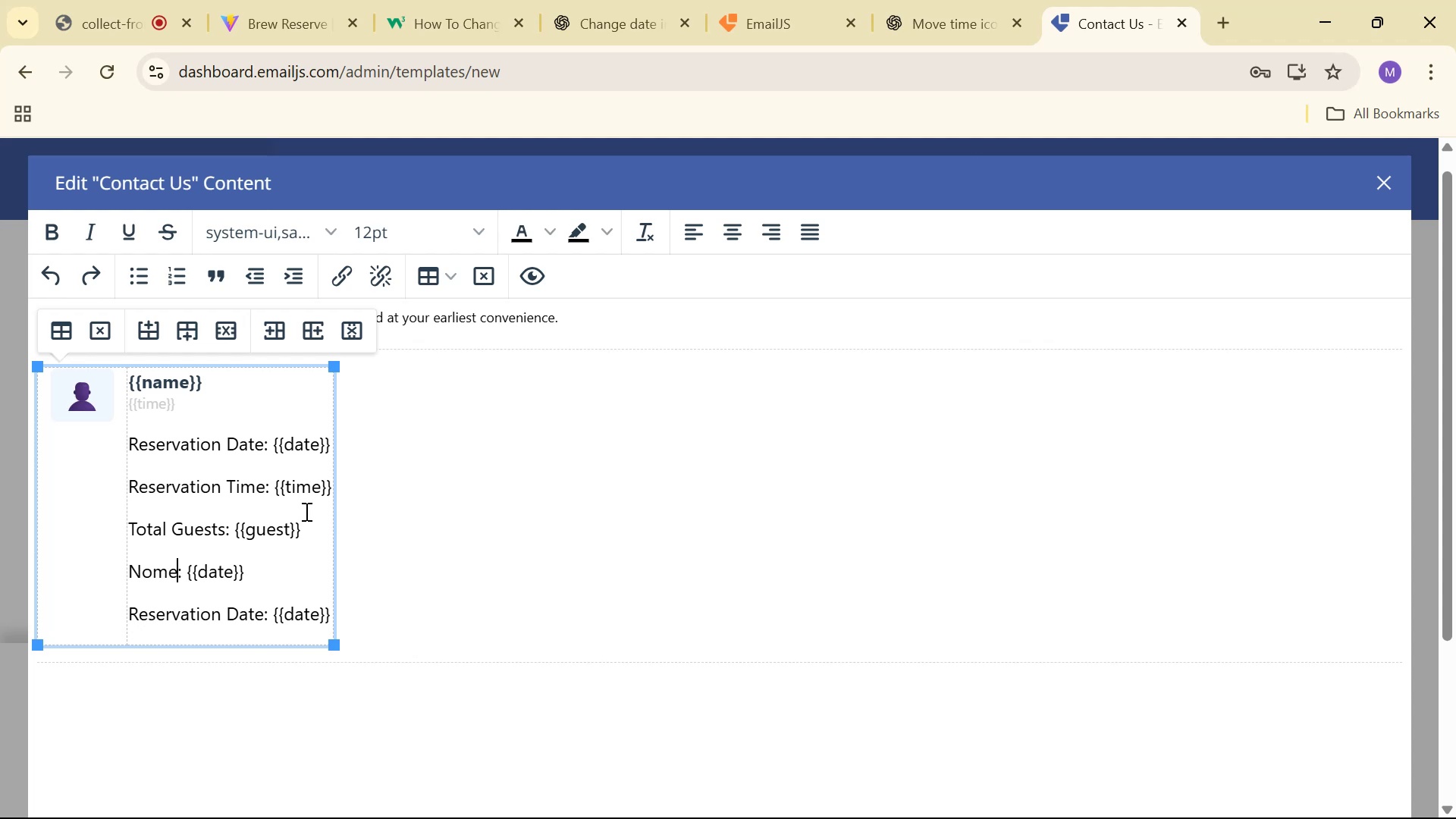 
 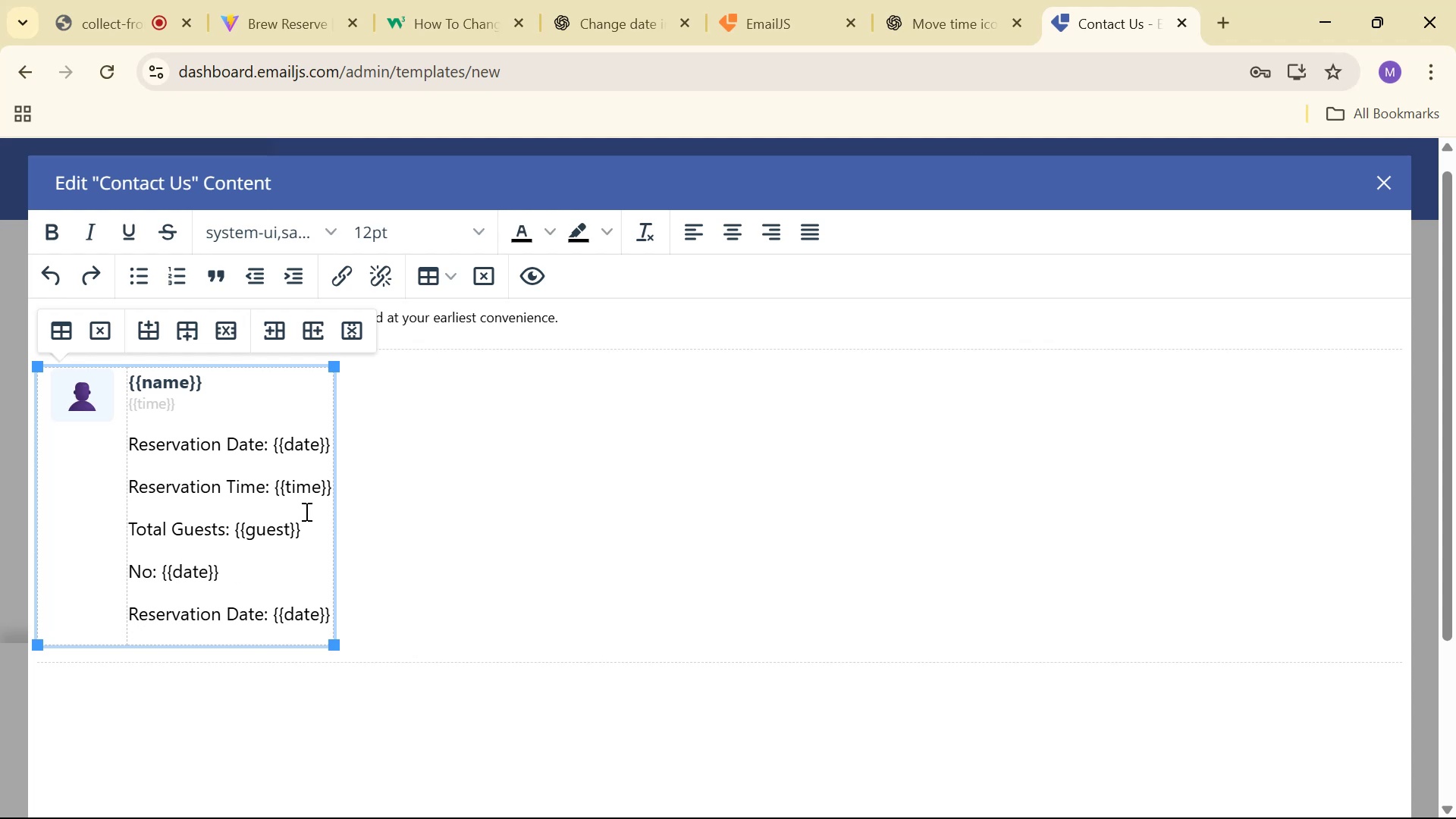 
key(ArrowRight)
 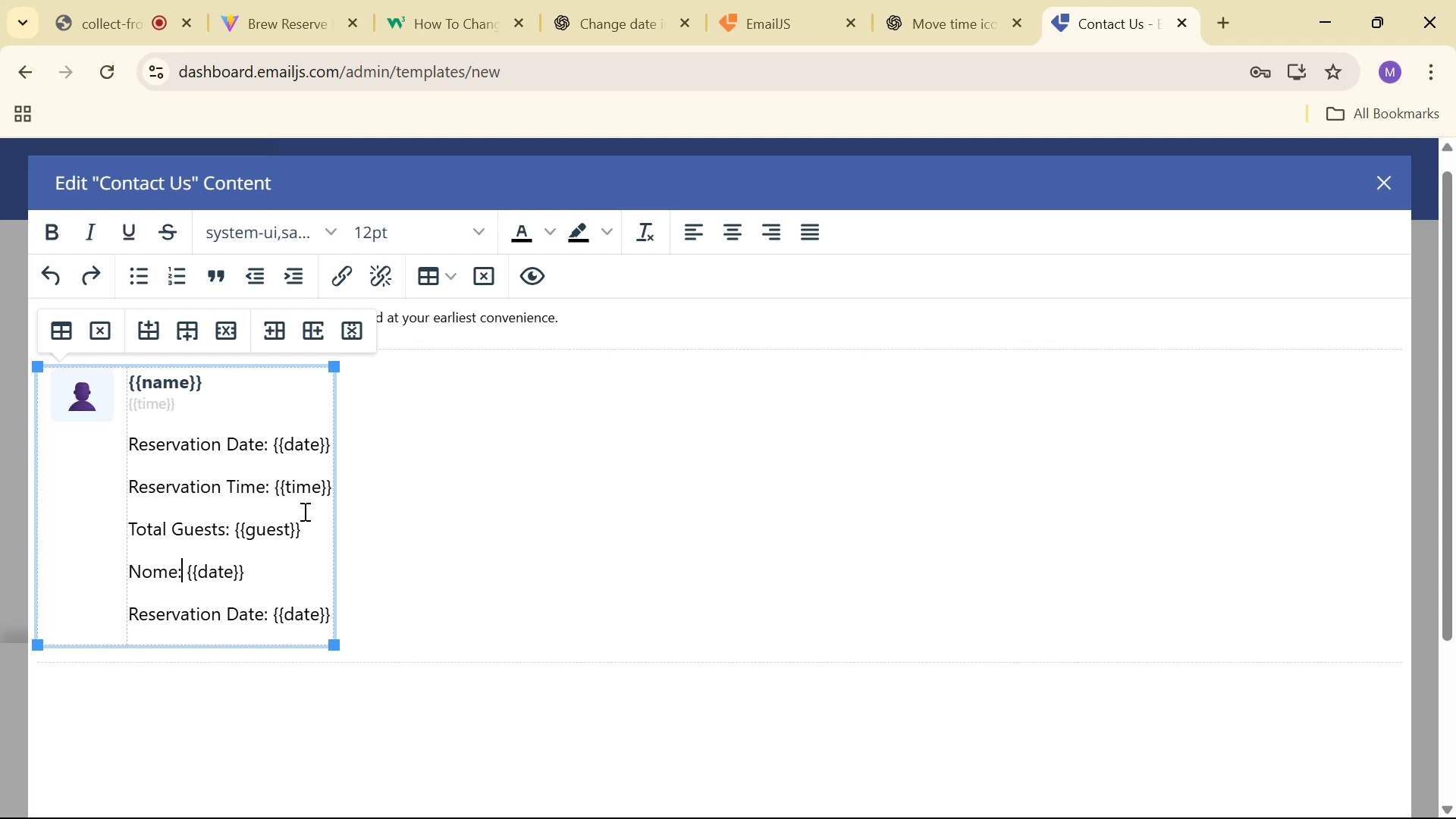 
key(Control+ControlRight)
 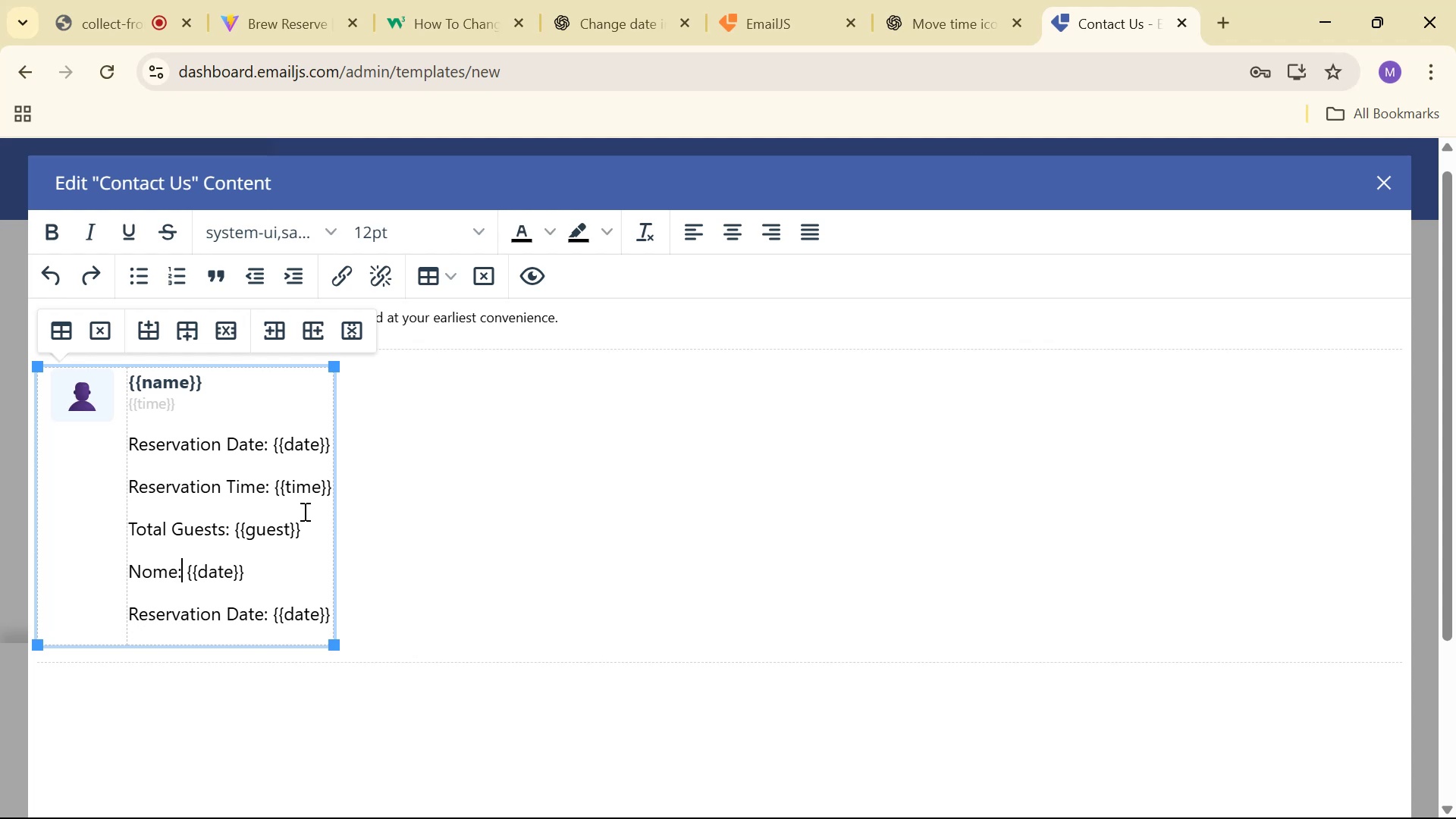 
key(Control+ControlRight)
 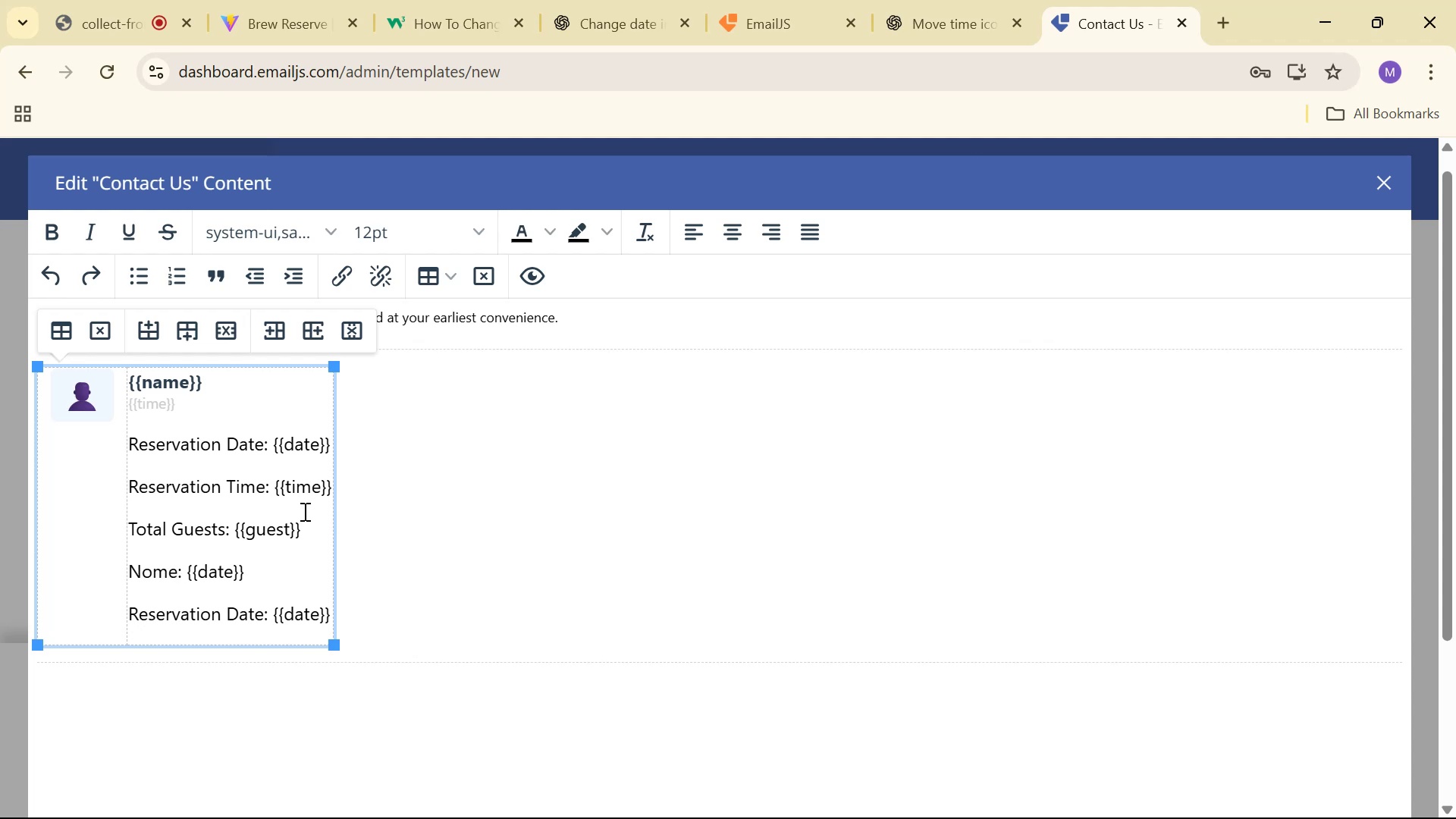 
key(Control+ControlRight)
 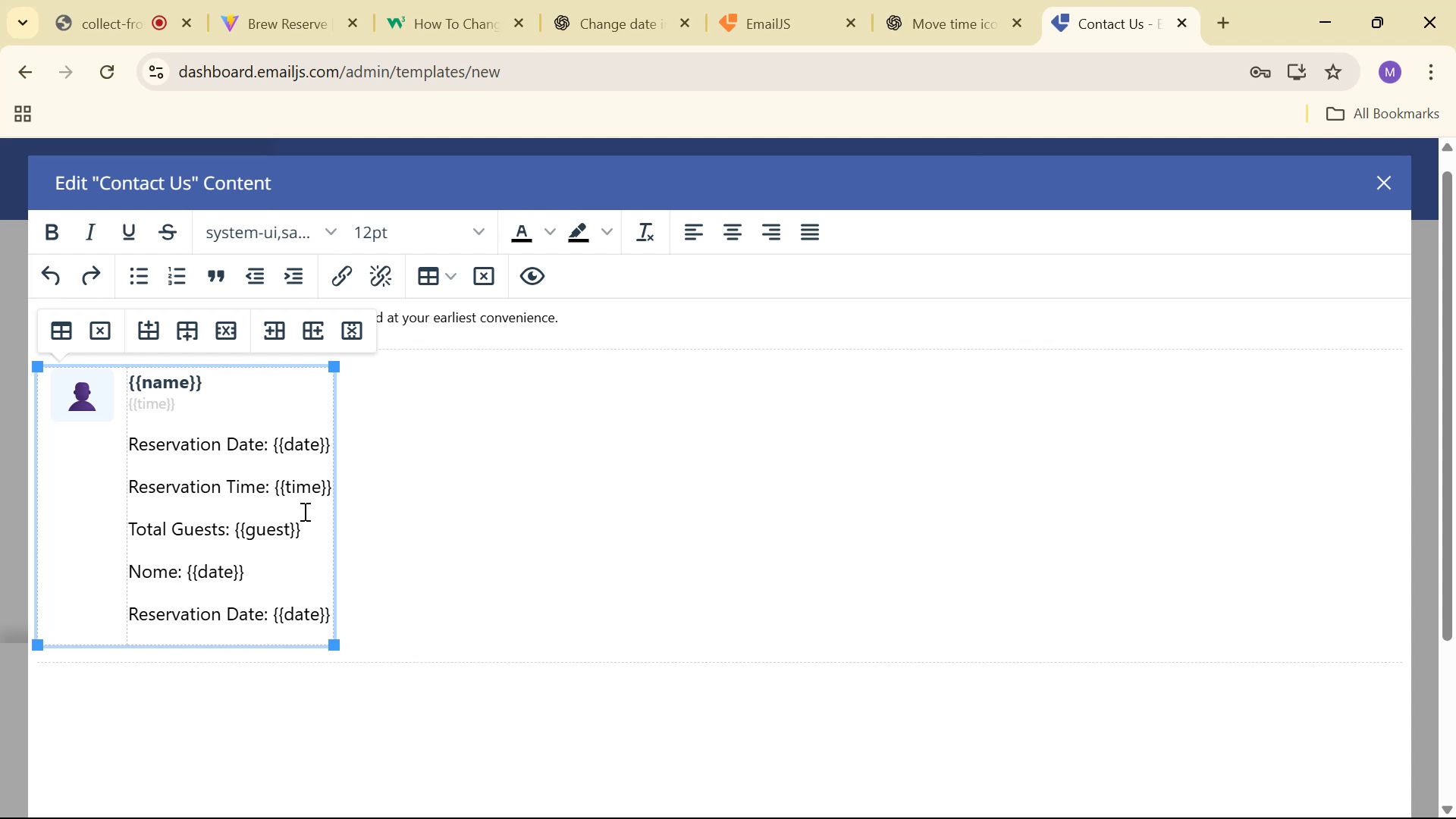 
key(ArrowLeft)
 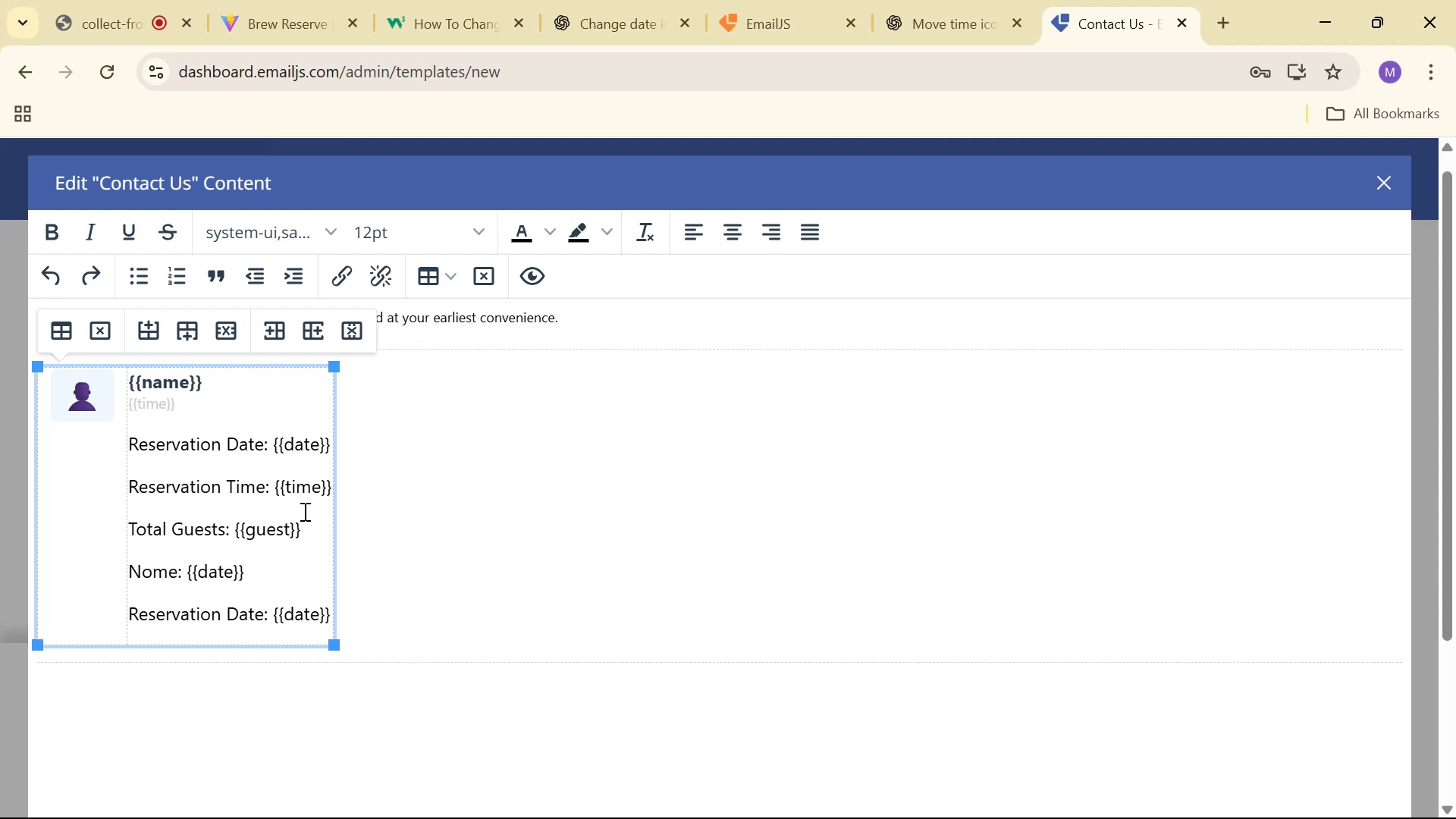 
key(ArrowLeft)
 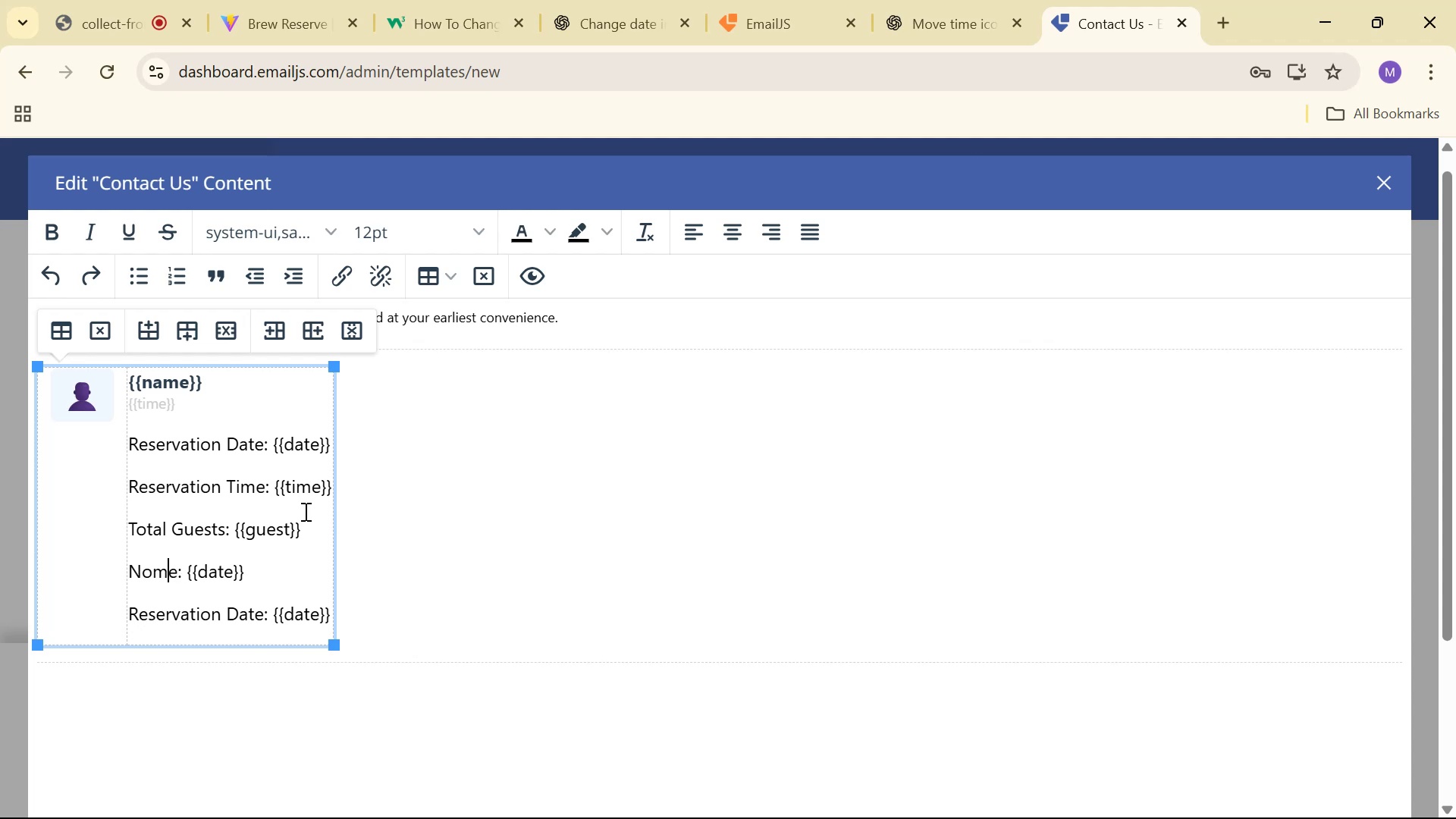 
key(ArrowLeft)
 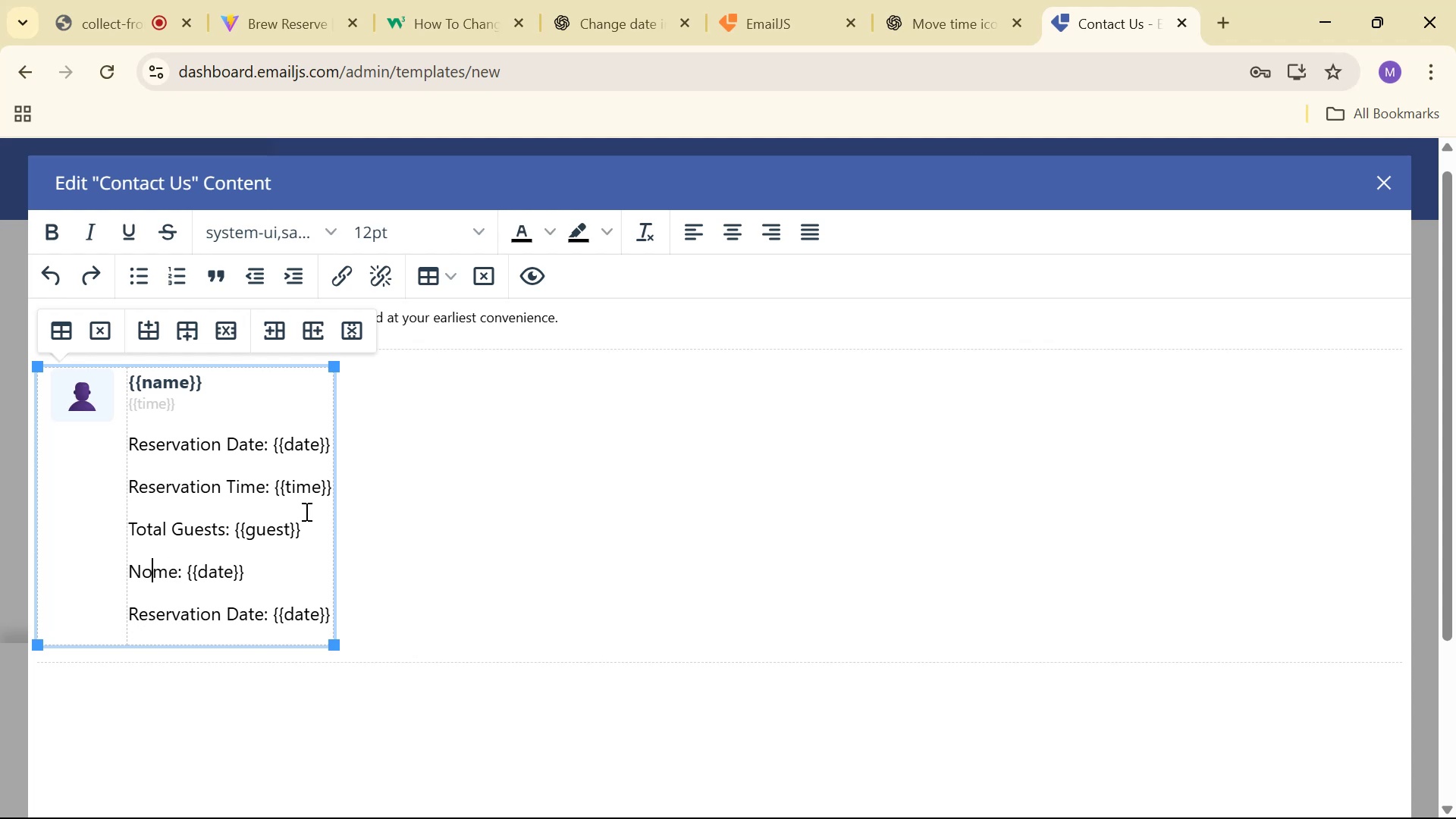 
key(ArrowLeft)
 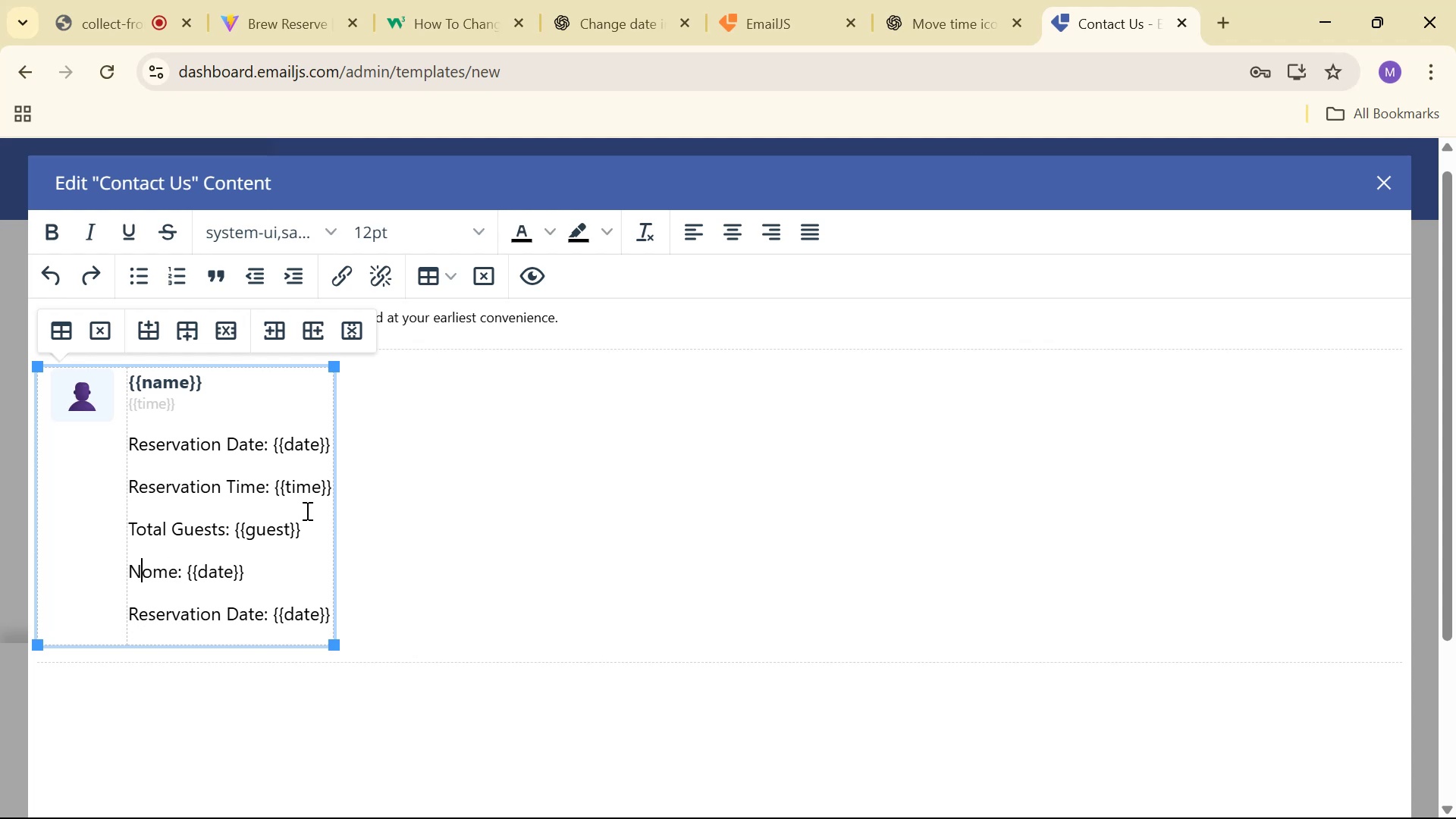 
key(ArrowRight)
 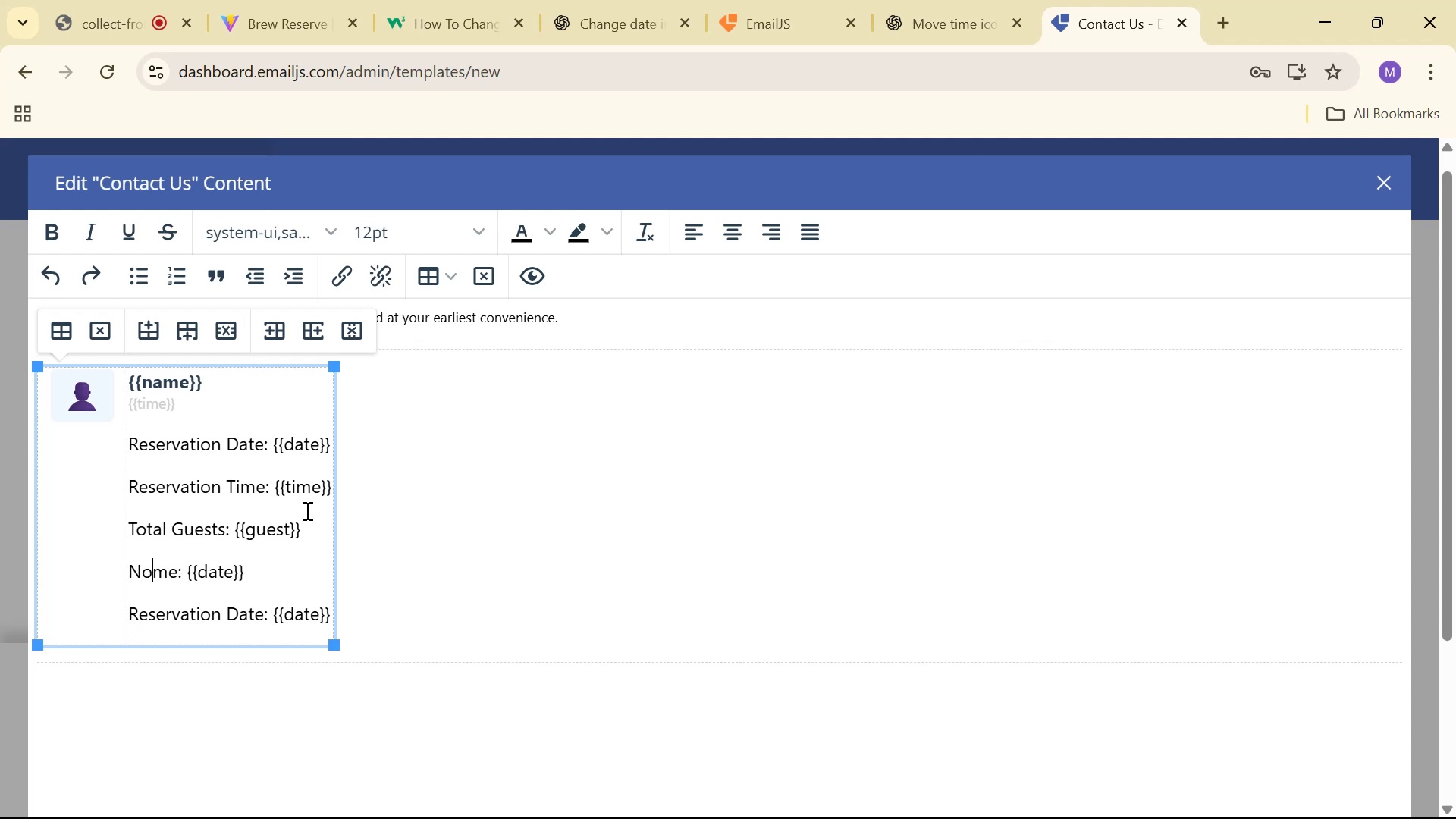 
key(Backspace)
 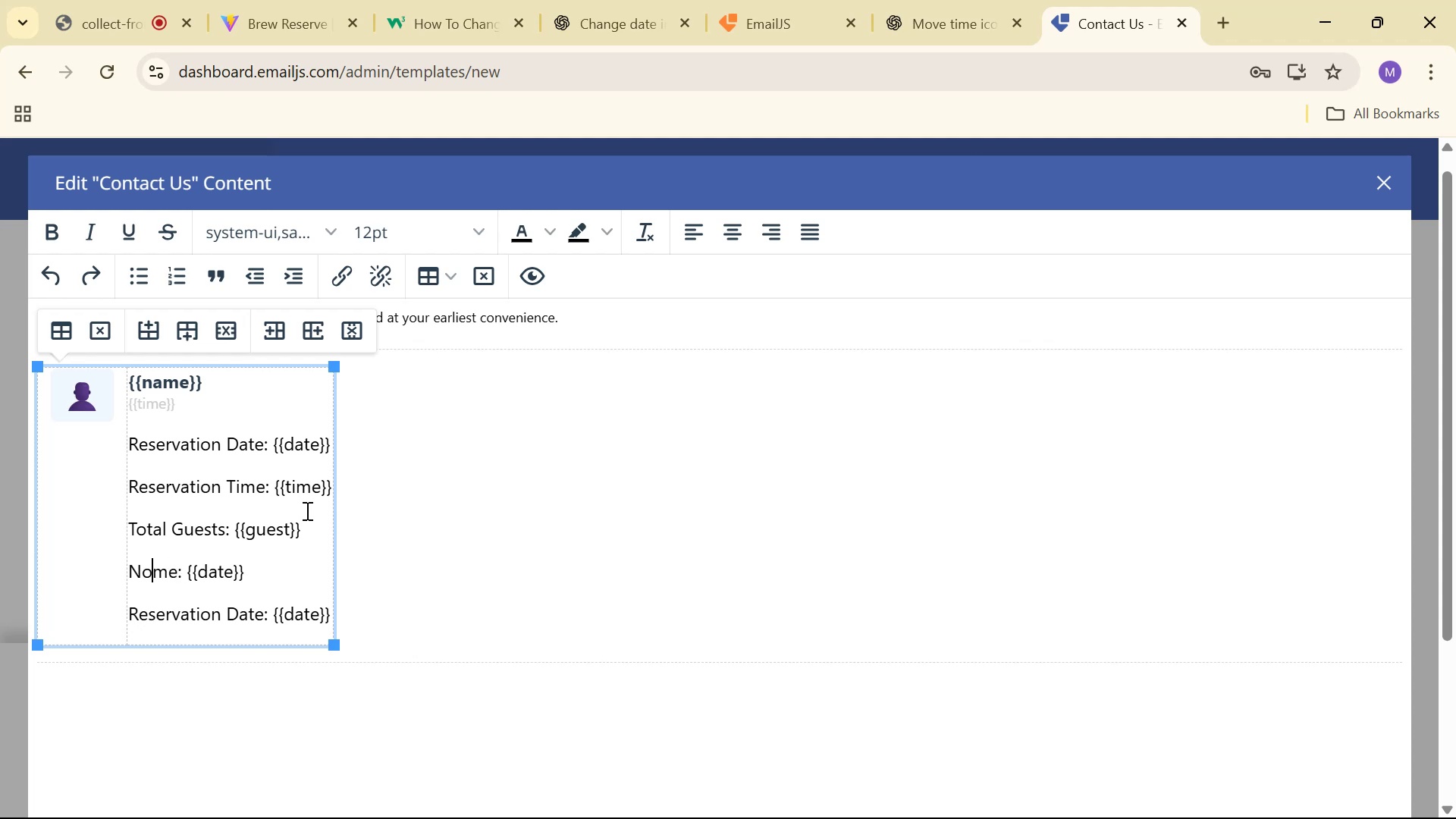 
key(A)
 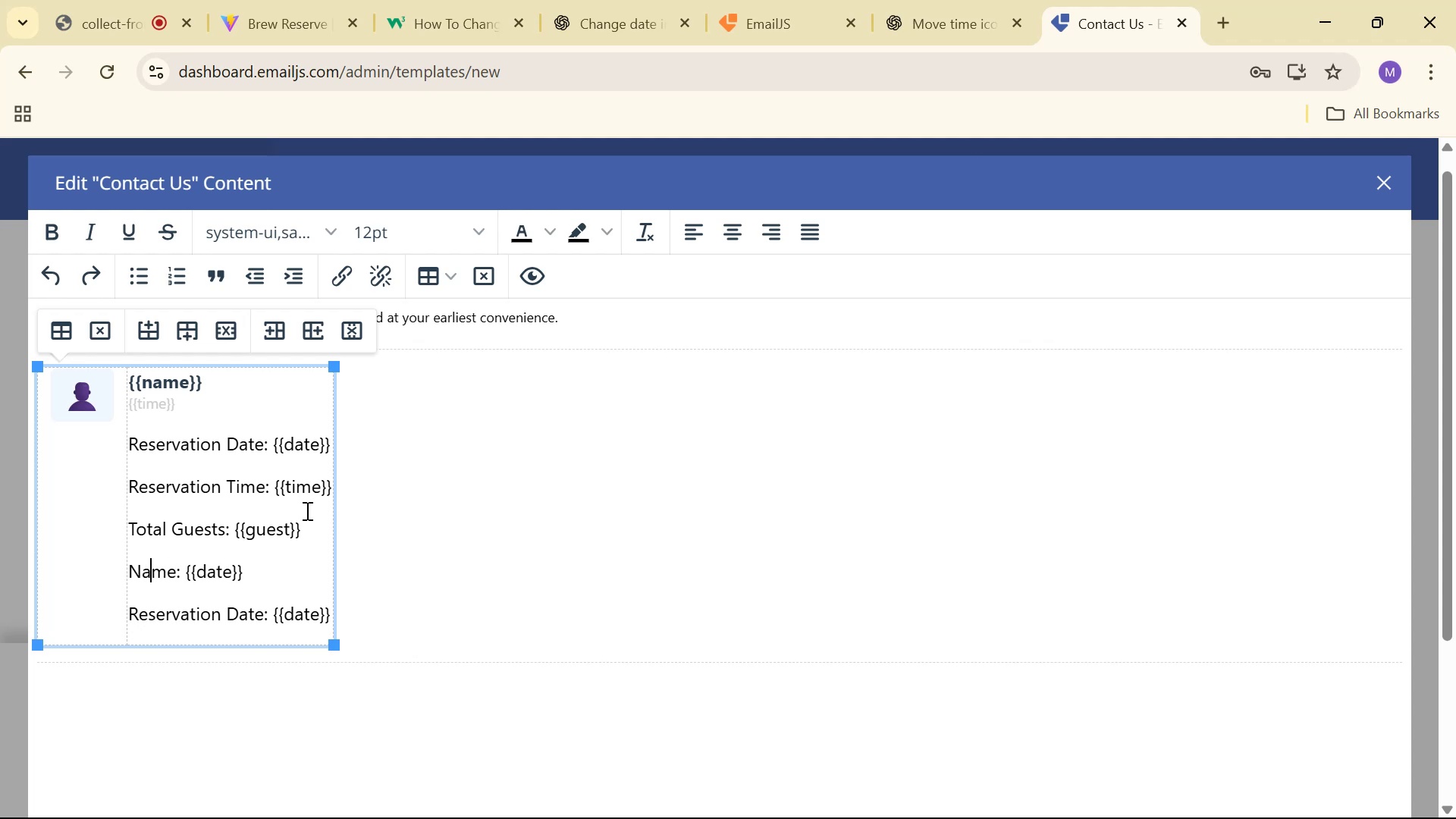 
hold_key(key=ArrowRight, duration=0.72)
 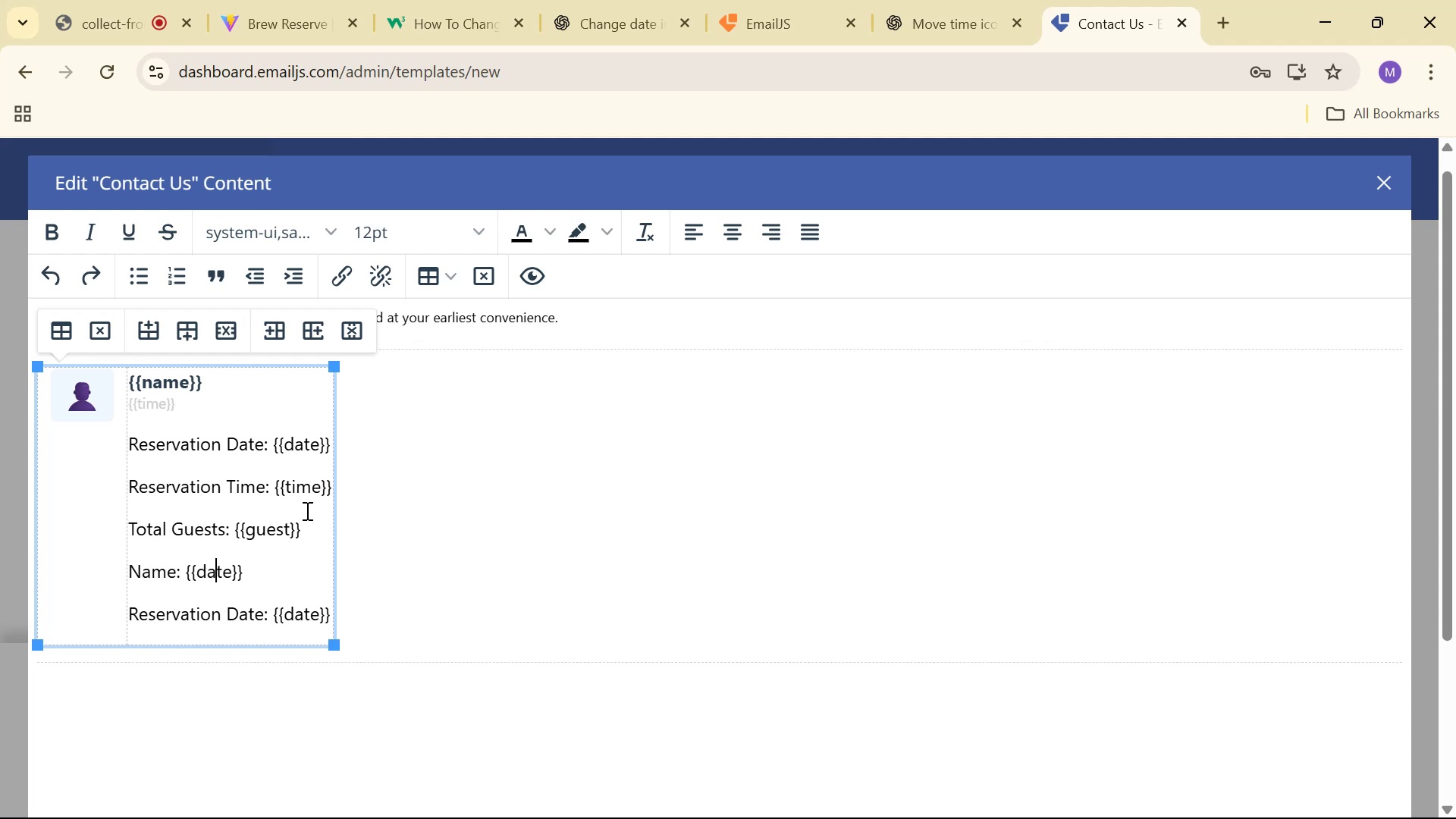 
key(ArrowRight)
 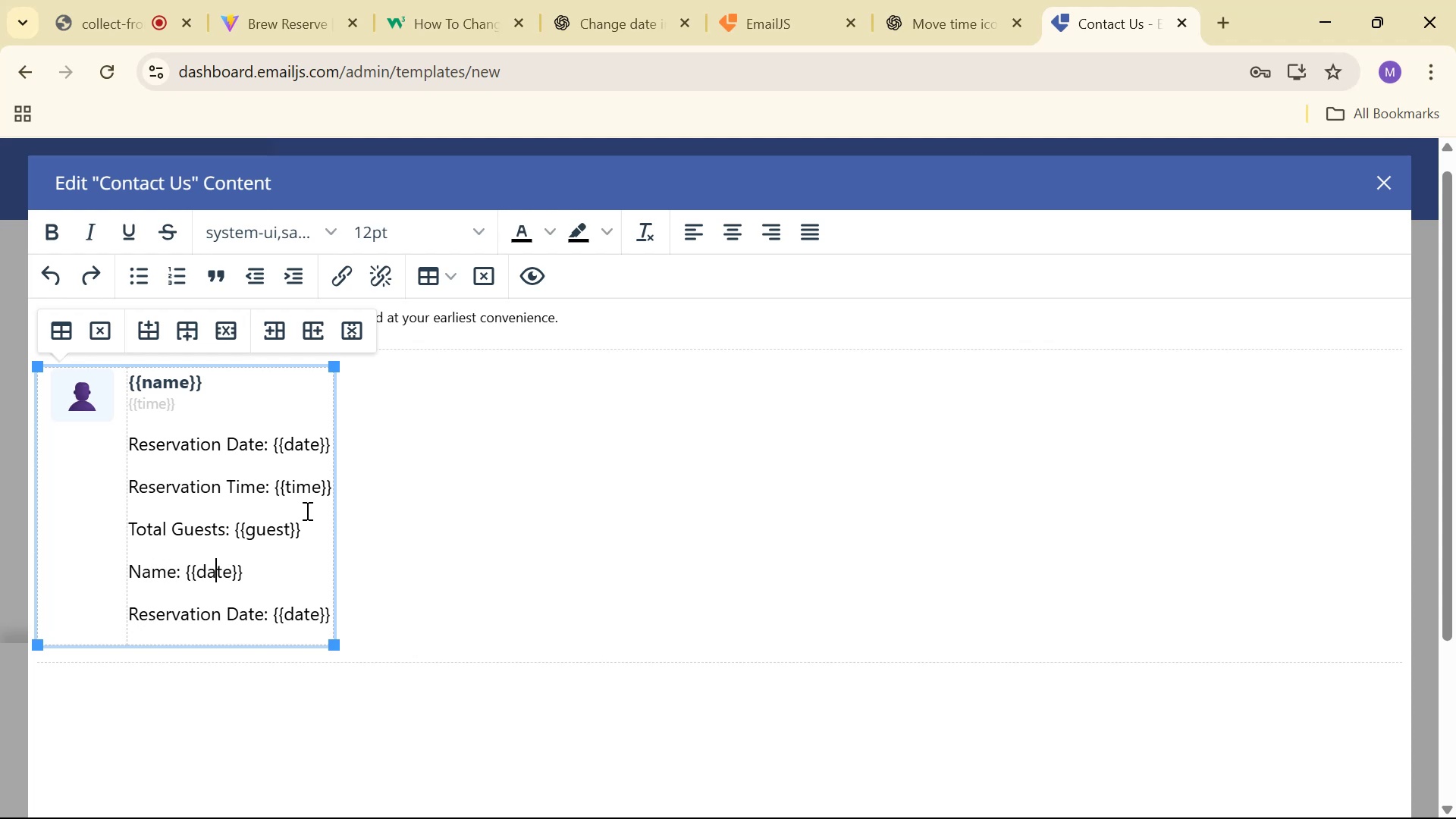 
key(ArrowRight)
 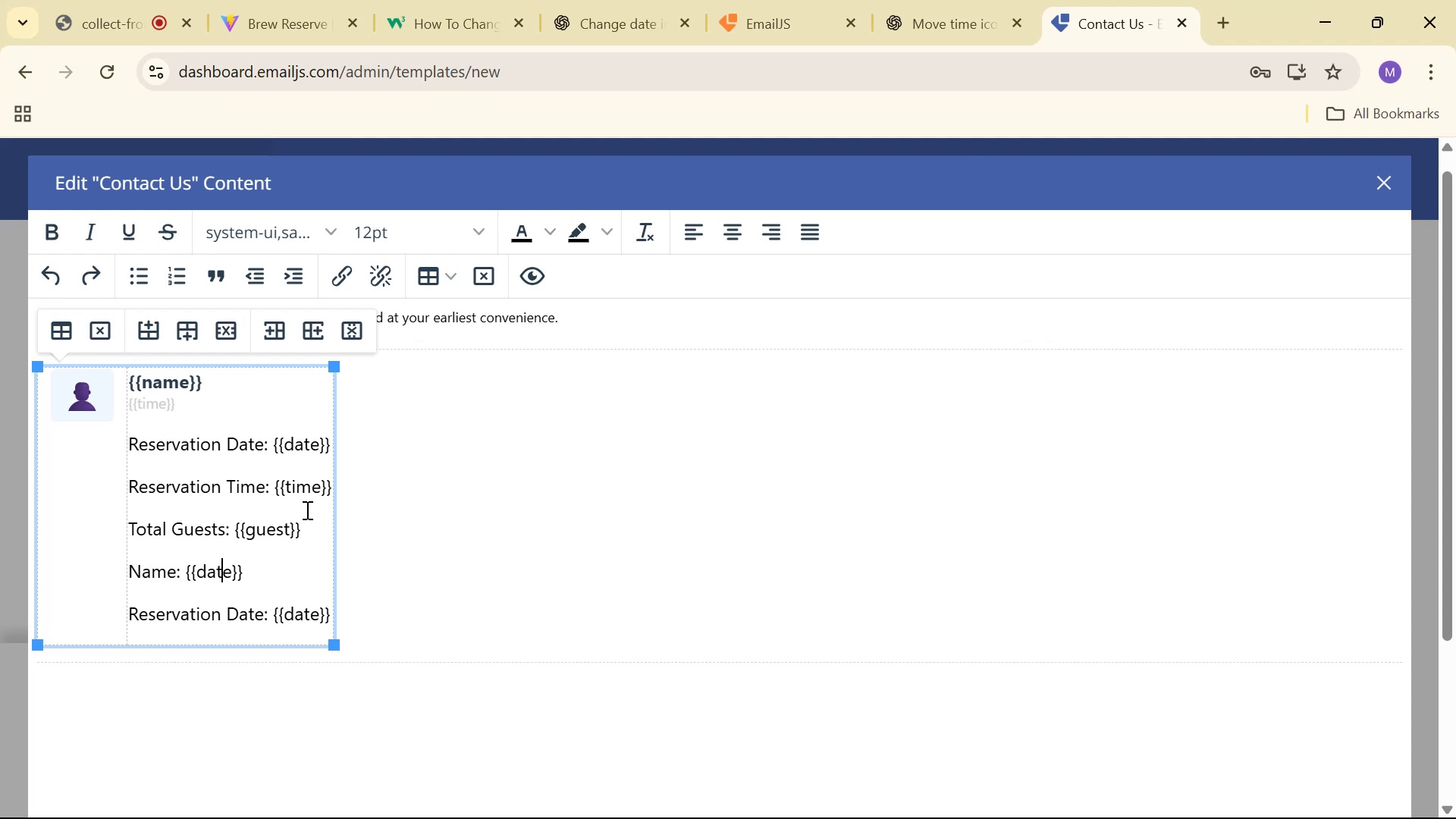 
key(Backspace)
key(Backspace)
key(Backspace)
key(Backspace)
type(name)
 